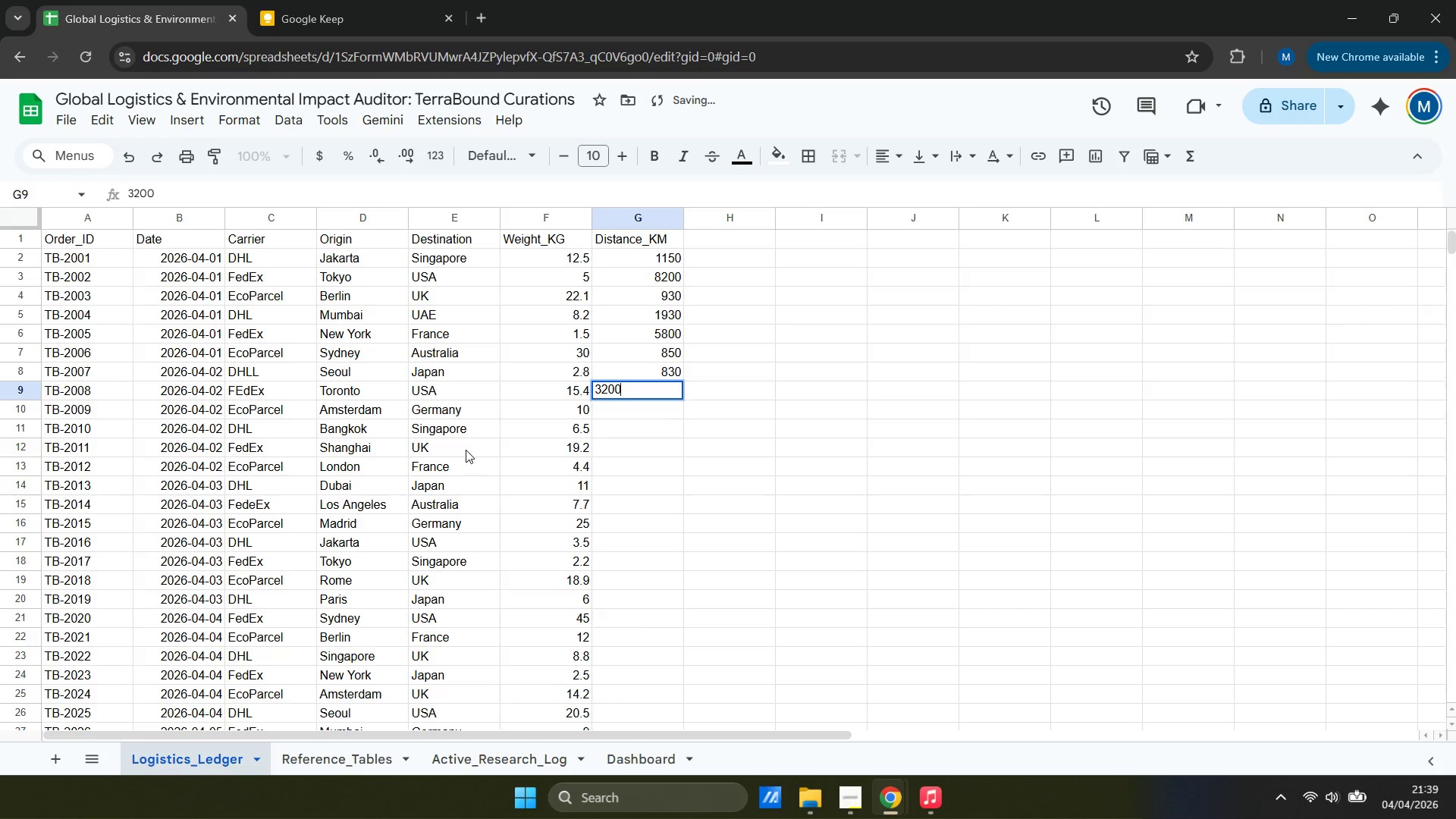 
key(ArrowDown)
 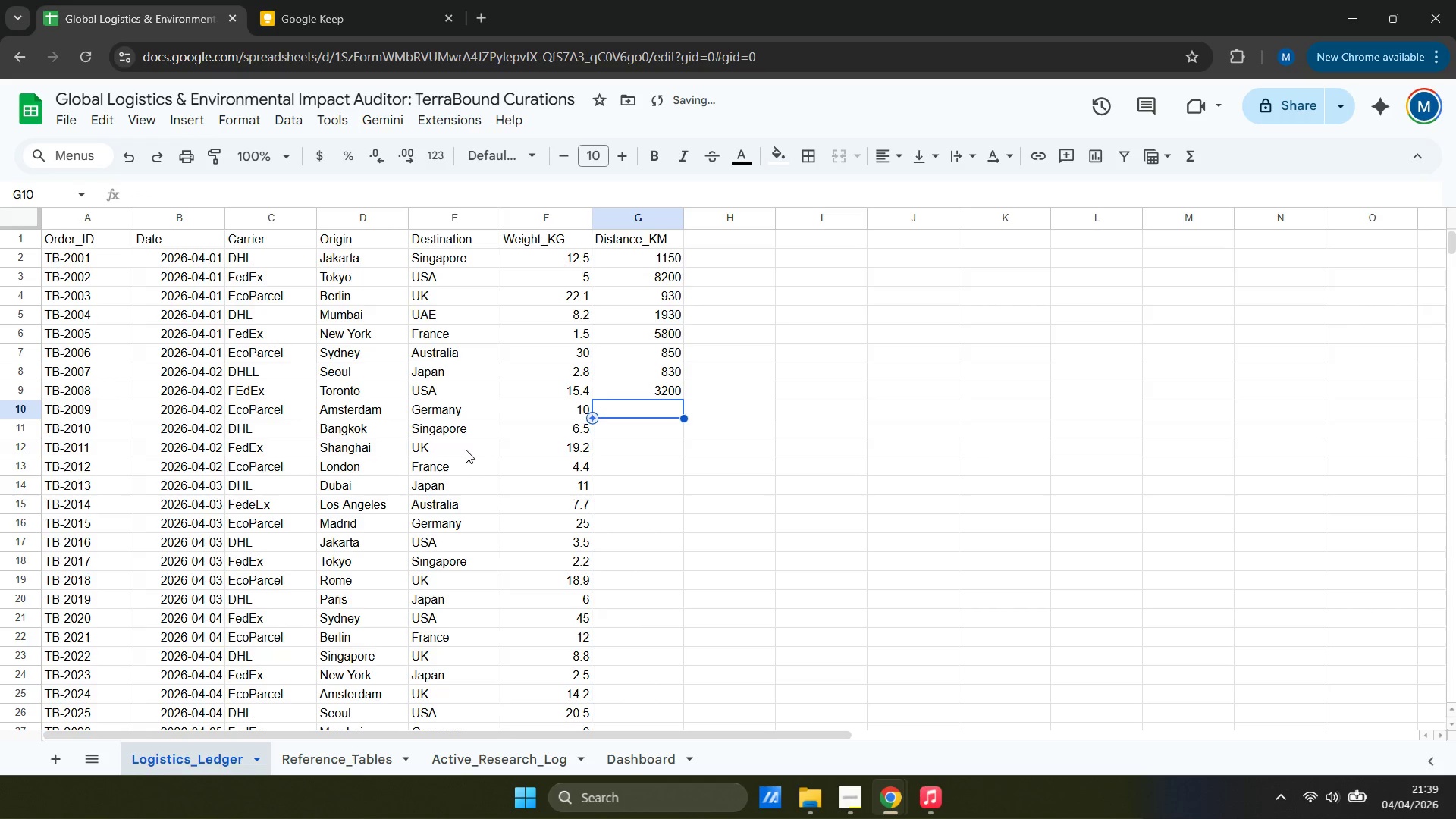 
type(600)
 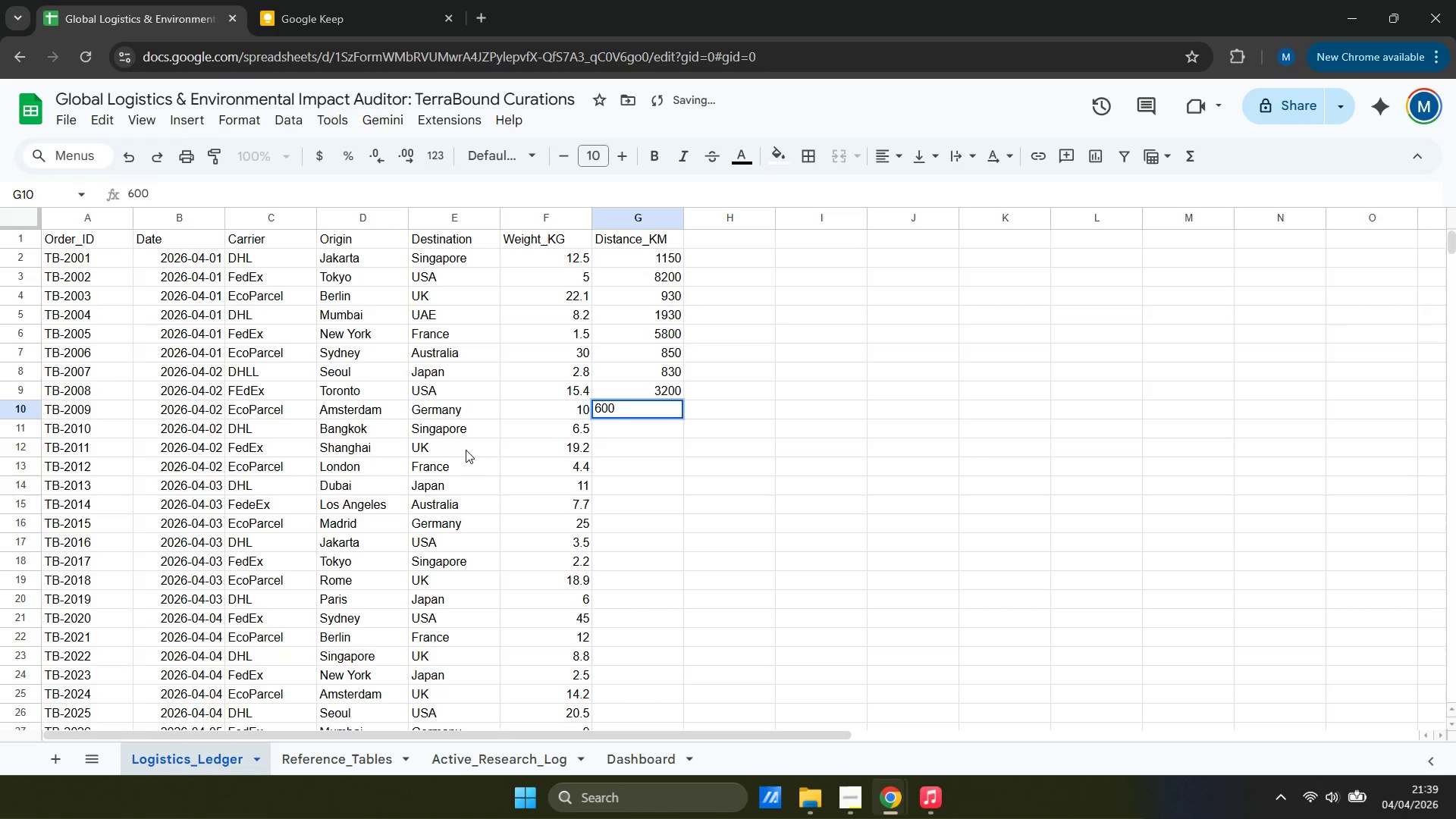 
key(ArrowDown)
 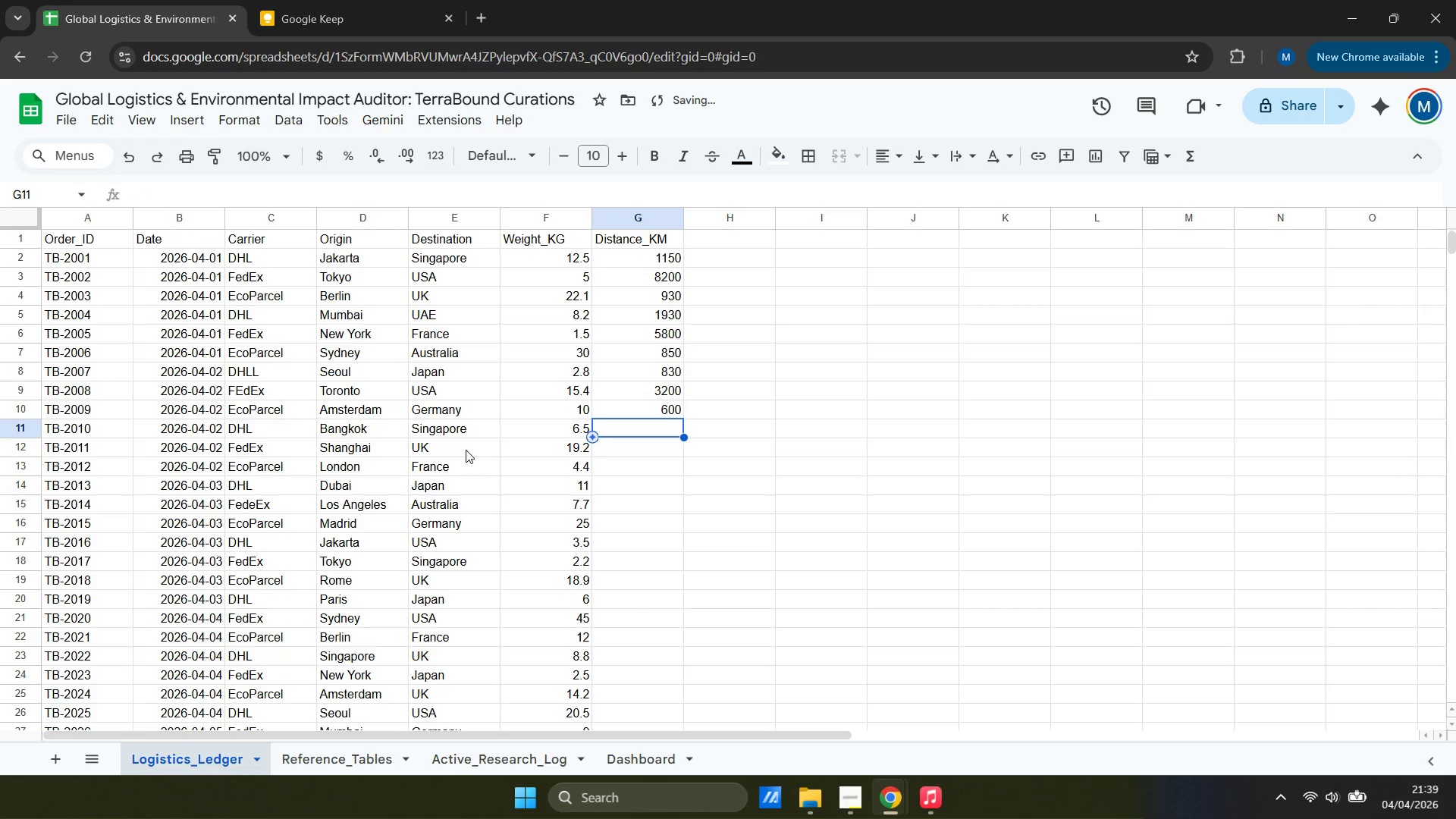 
type(1430)
 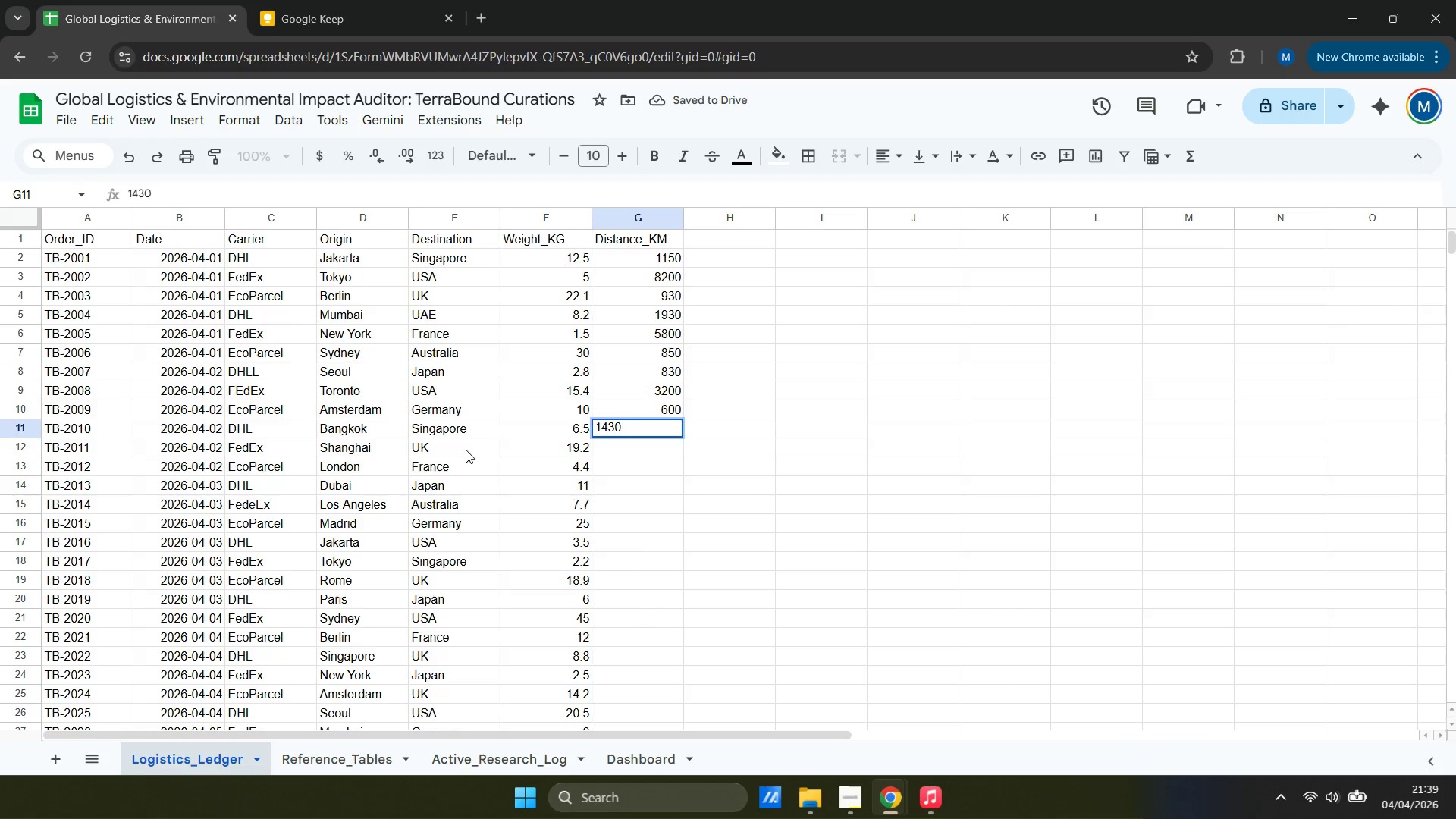 
key(ArrowDown)
 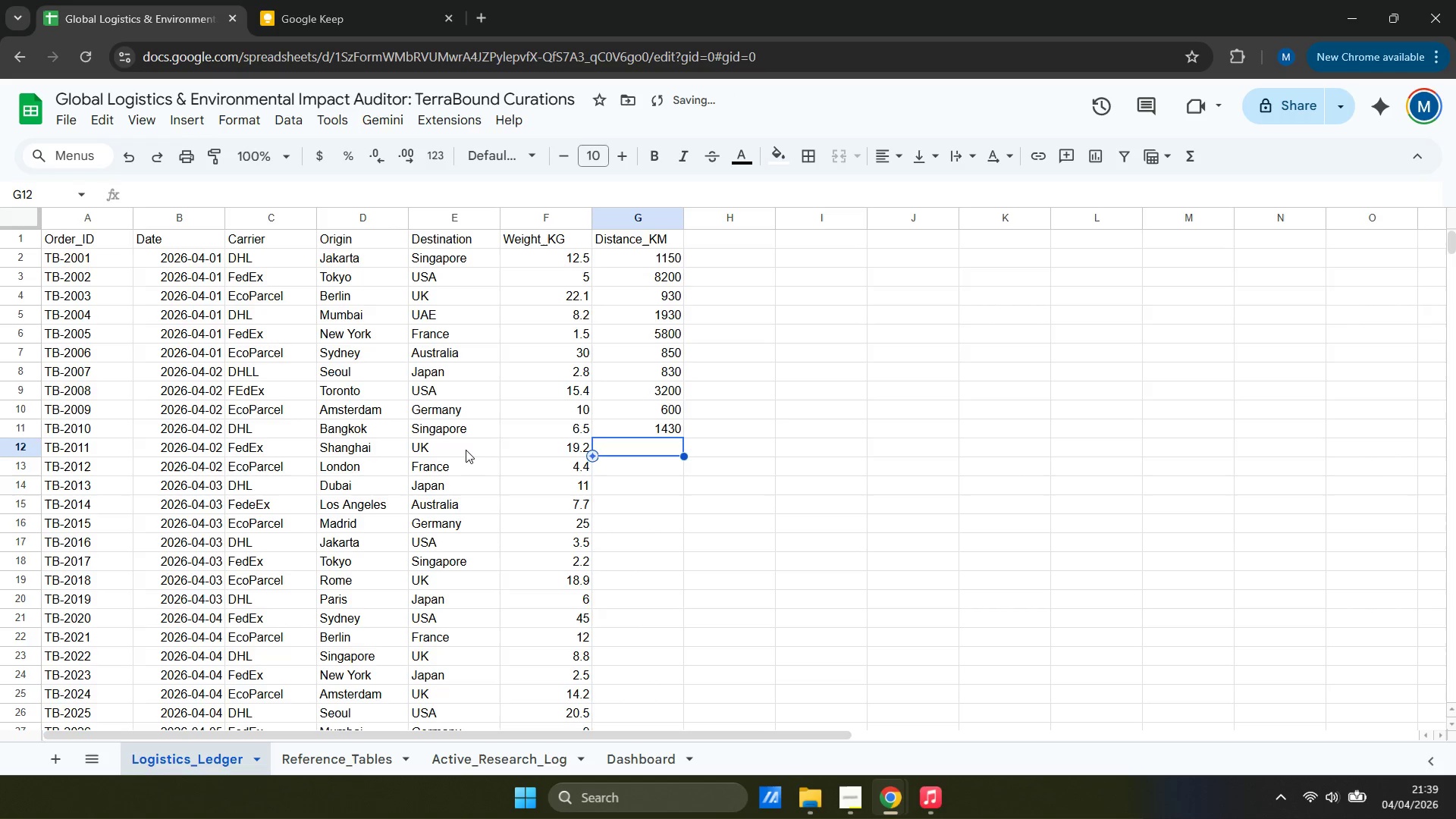 
type(9200)
 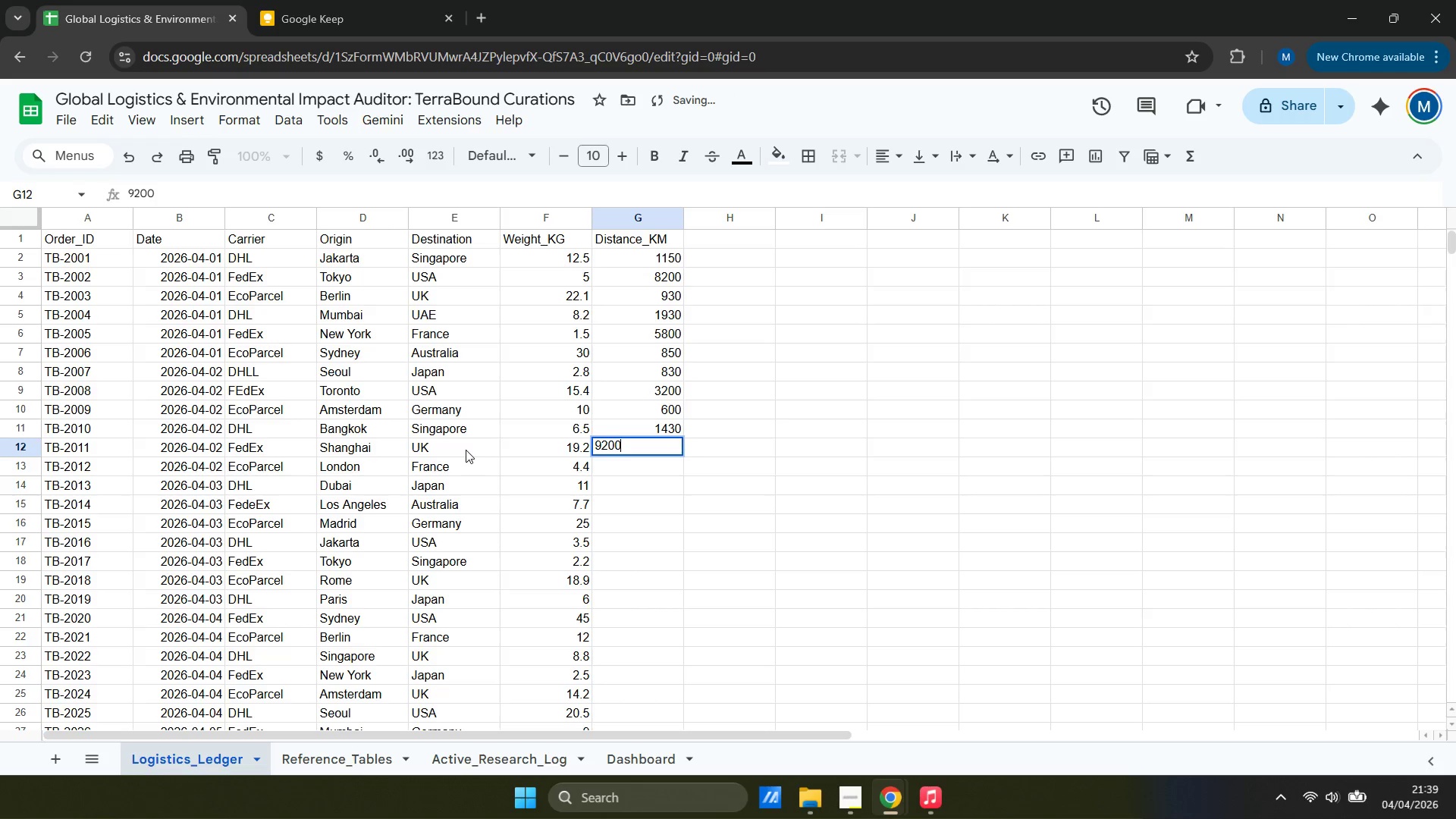 
key(ArrowDown)
 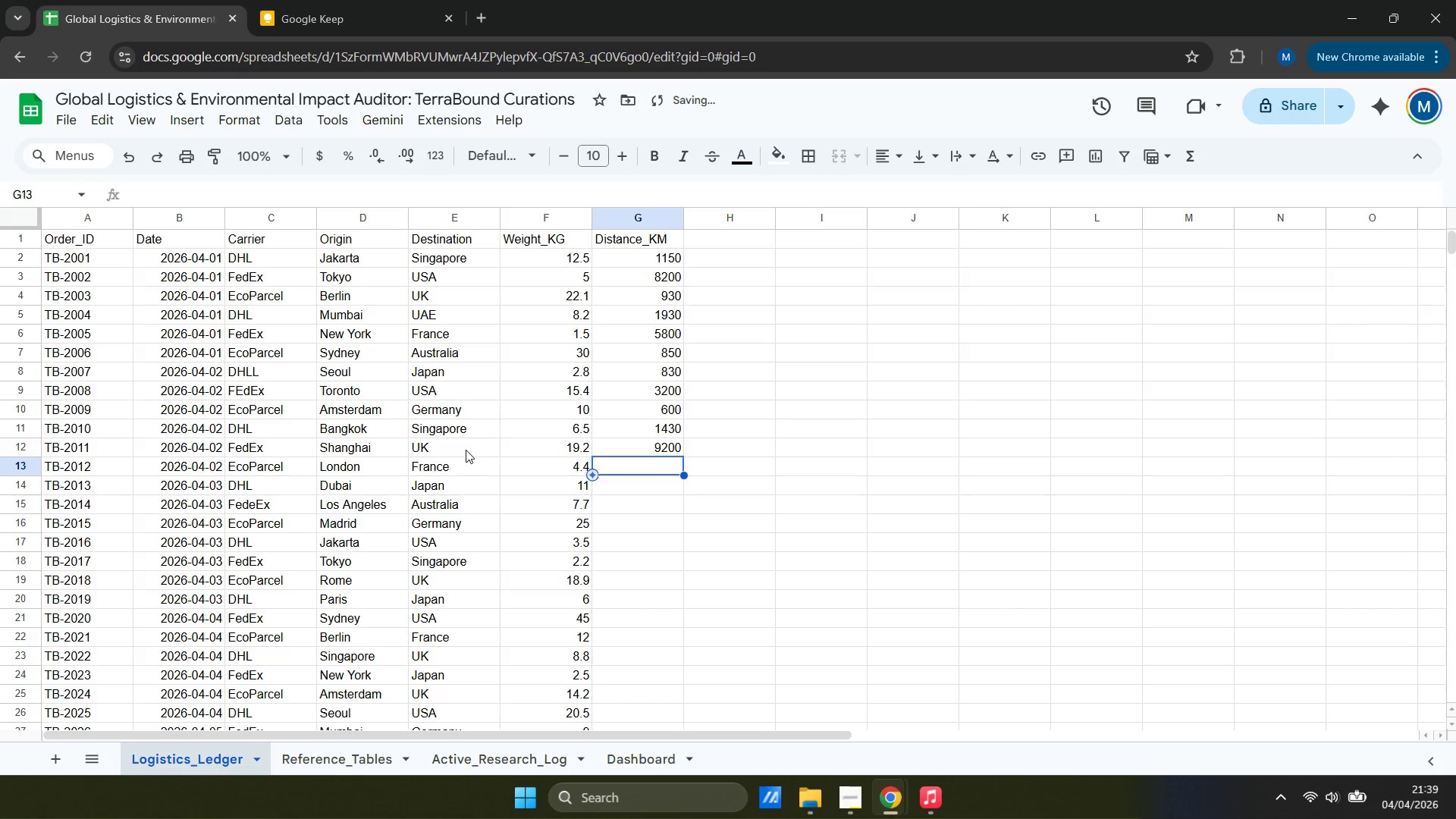 
type(340)
 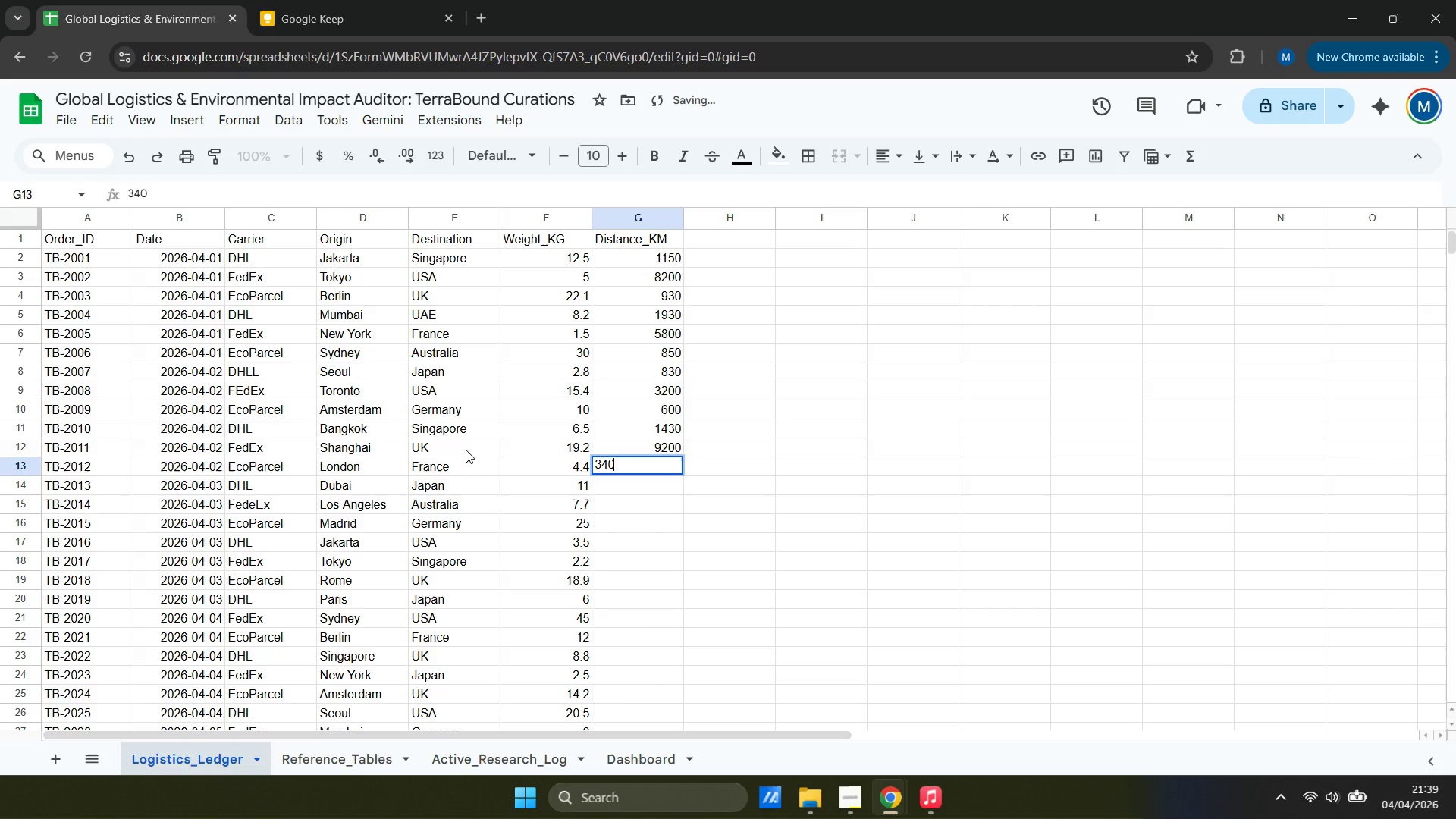 
key(ArrowDown)
 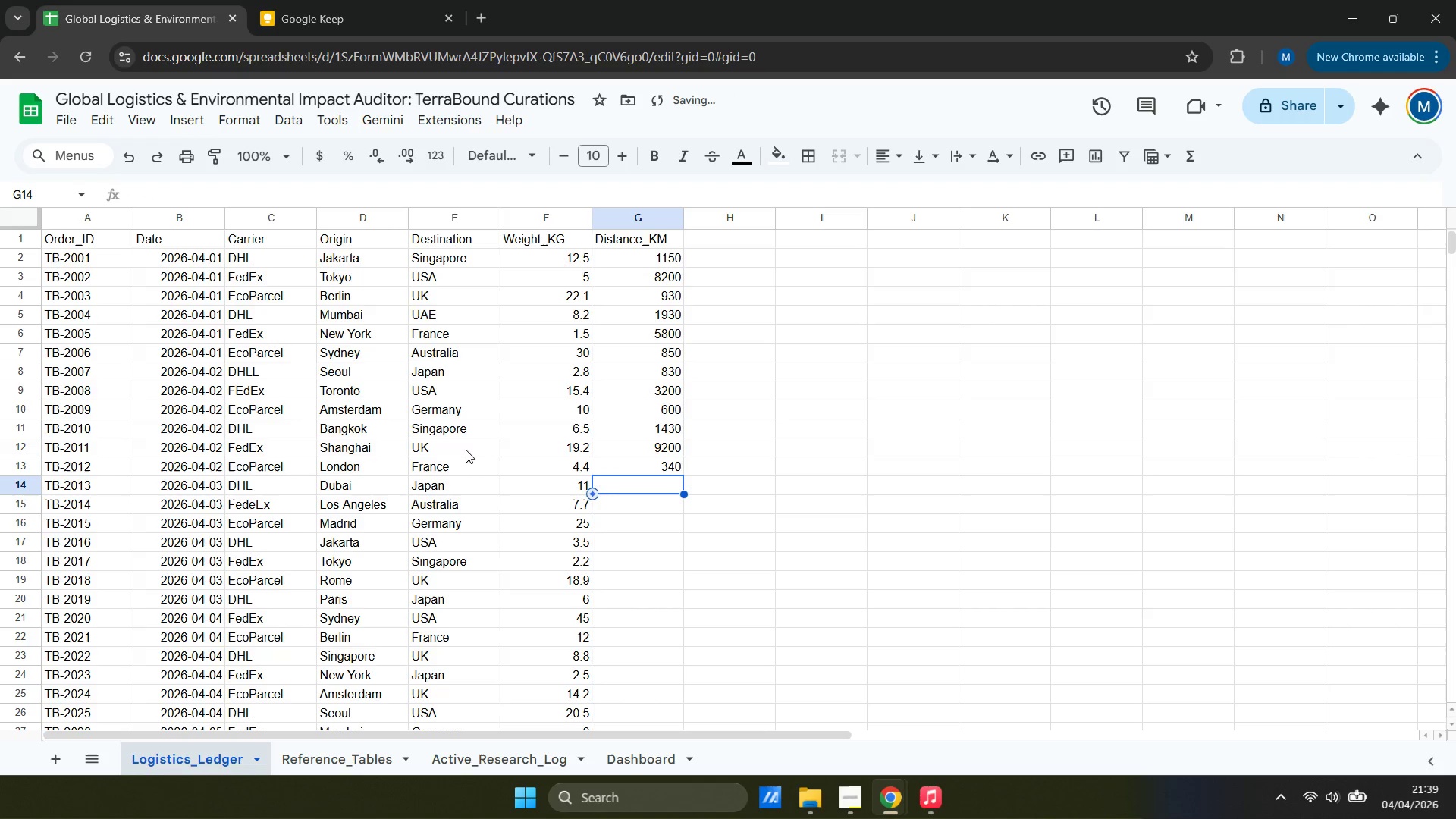 
type(7900)
 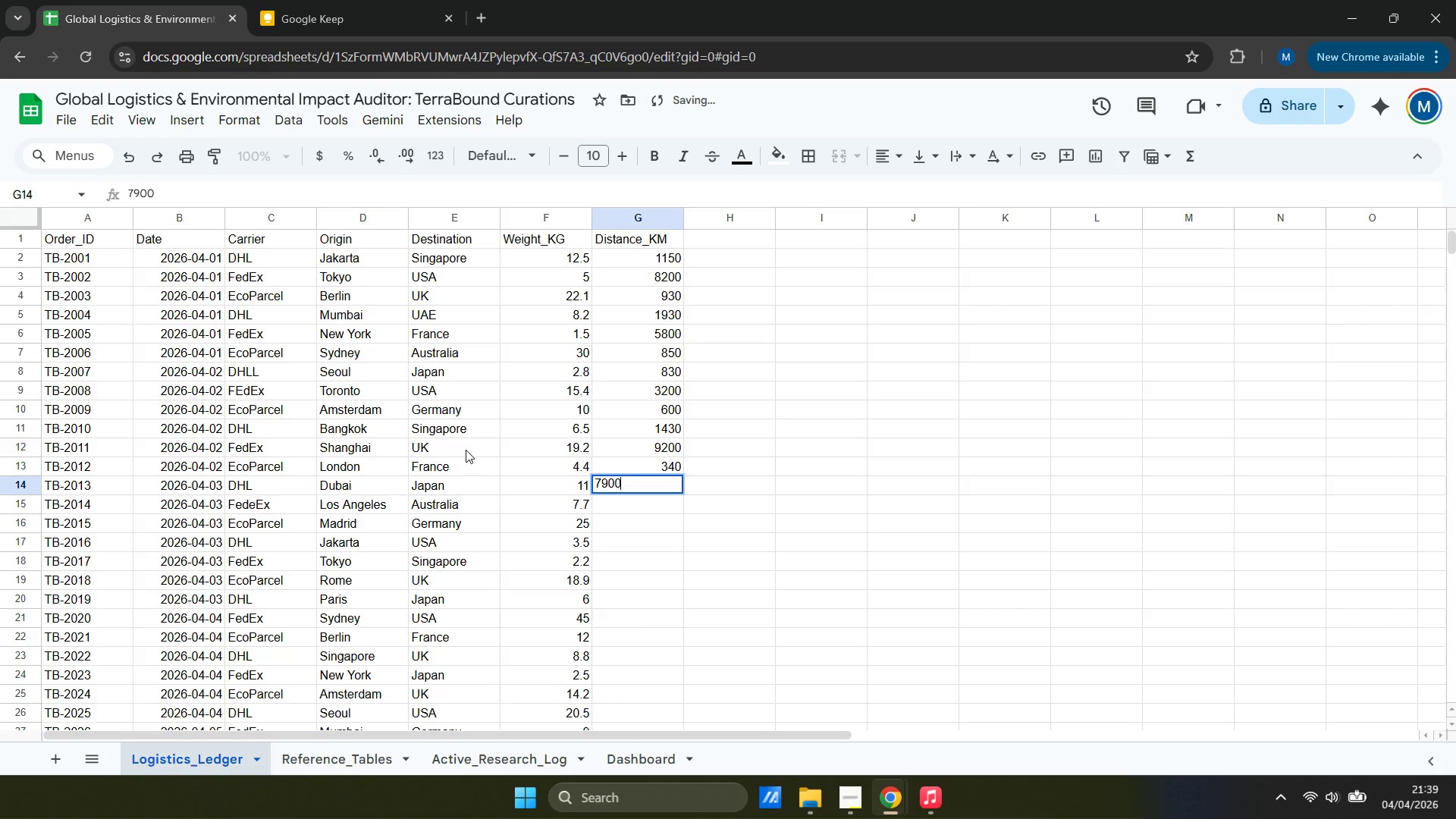 
key(ArrowDown)
 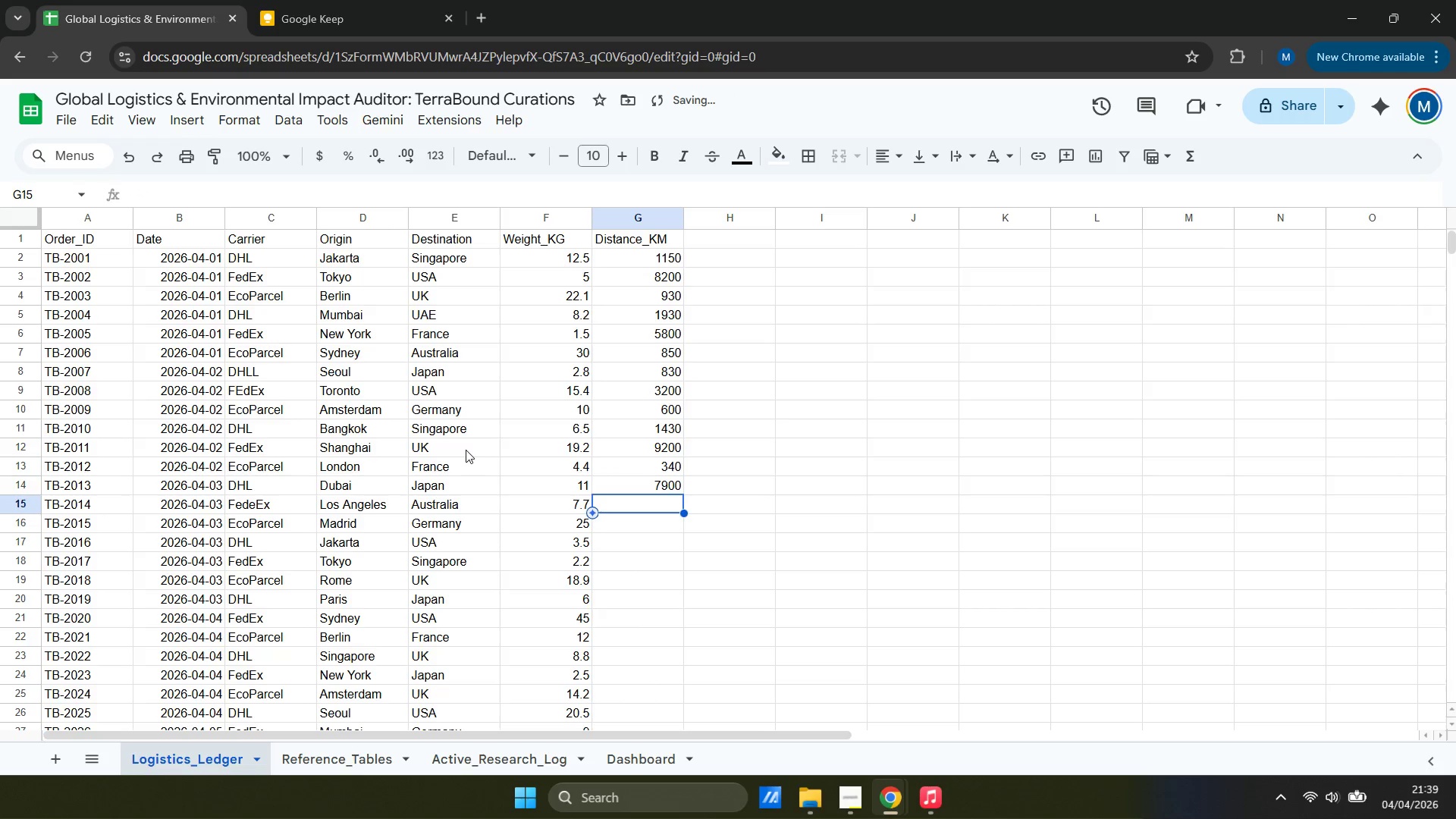 
type(12000)
 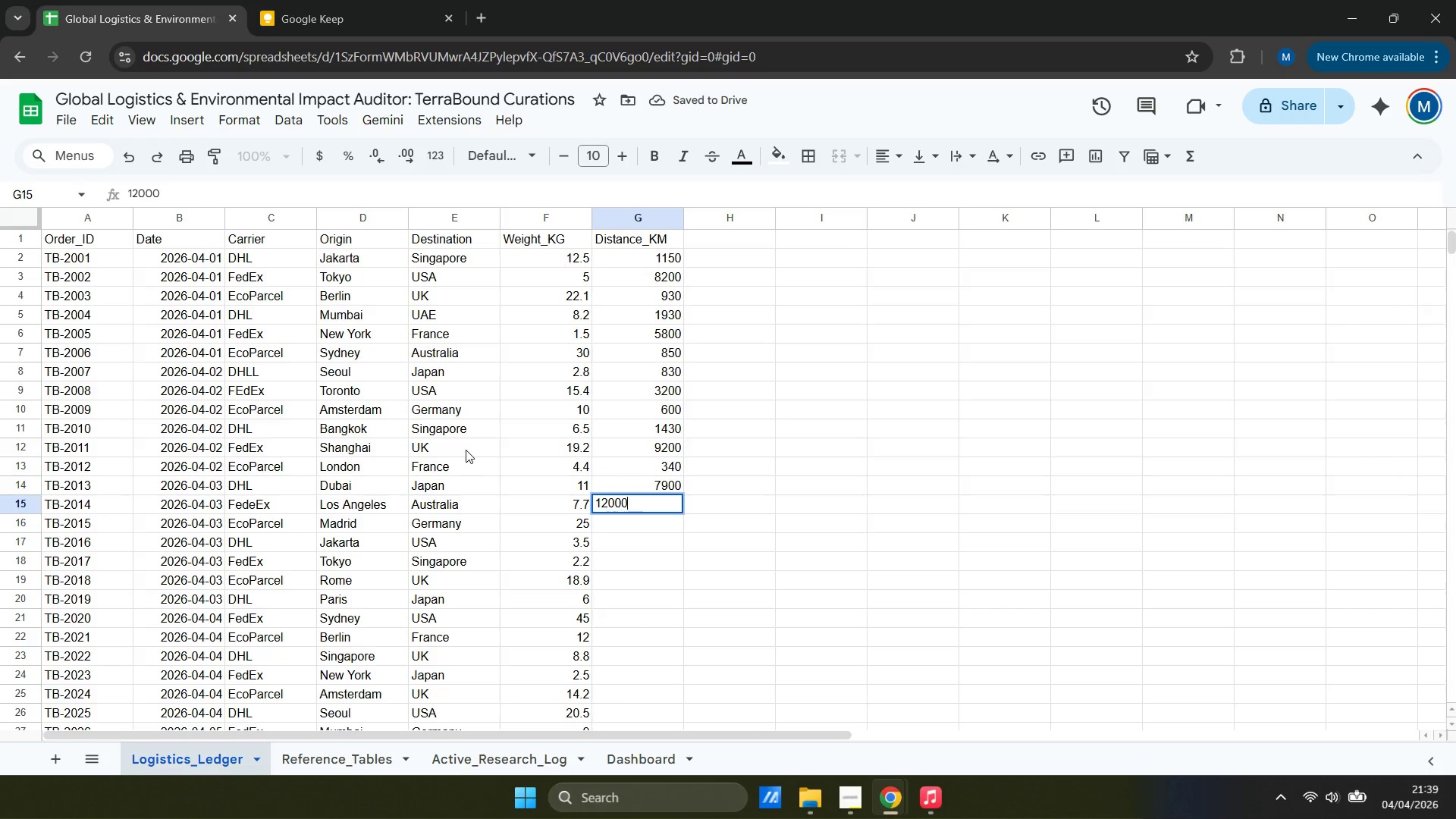 
key(ArrowDown)
 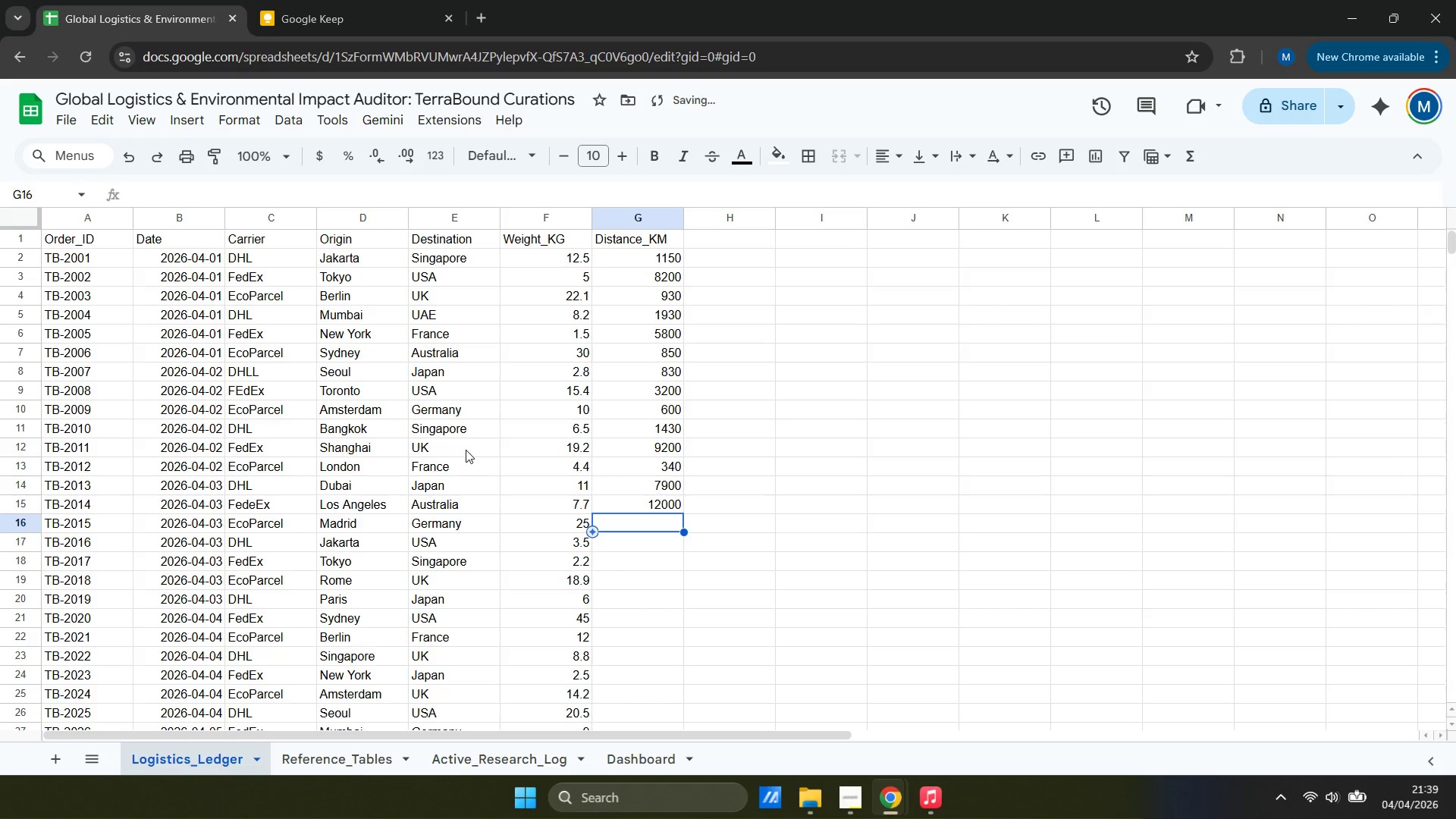 
type(18000)
key(Backspace)
 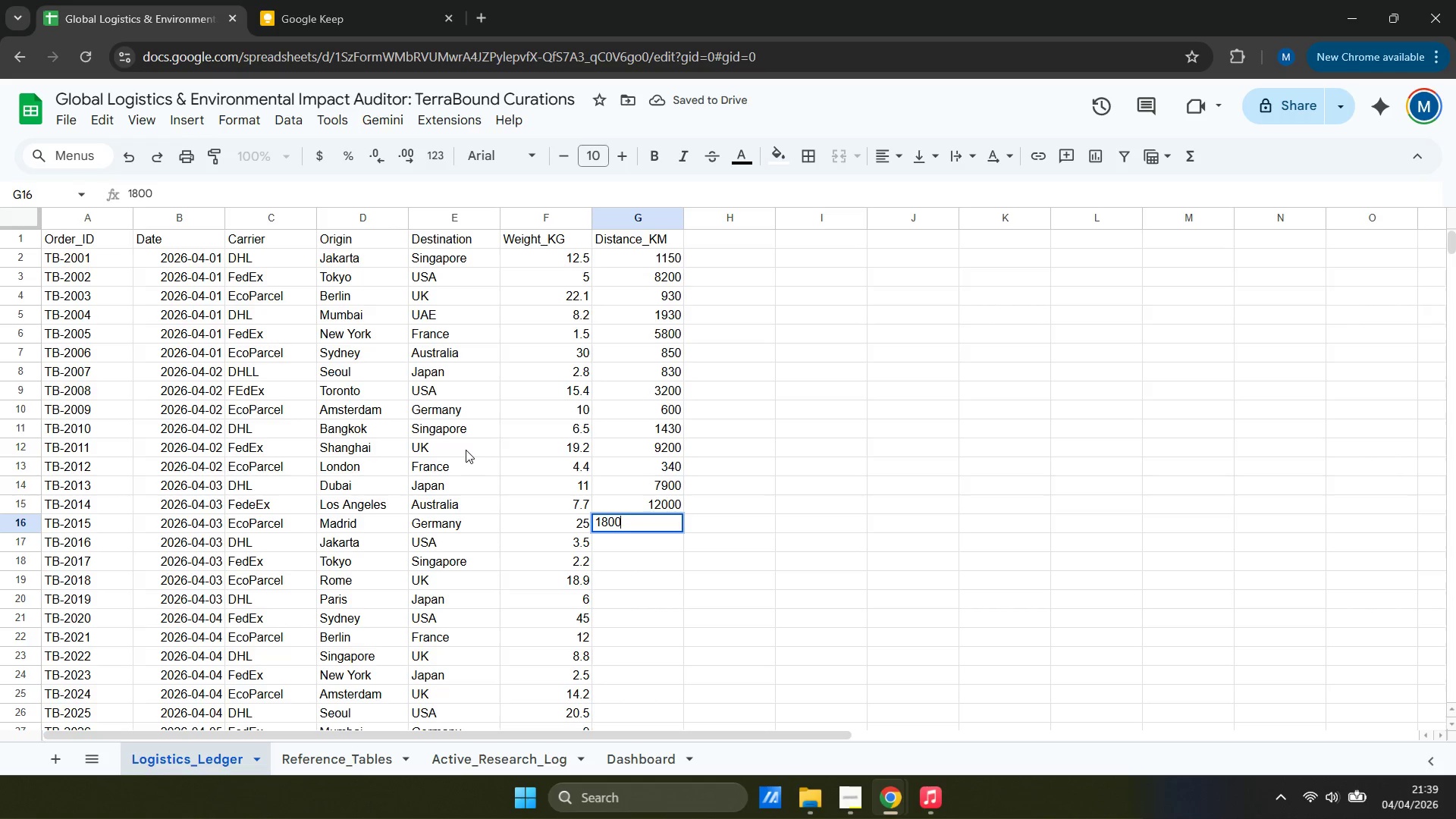 
key(ArrowDown)
 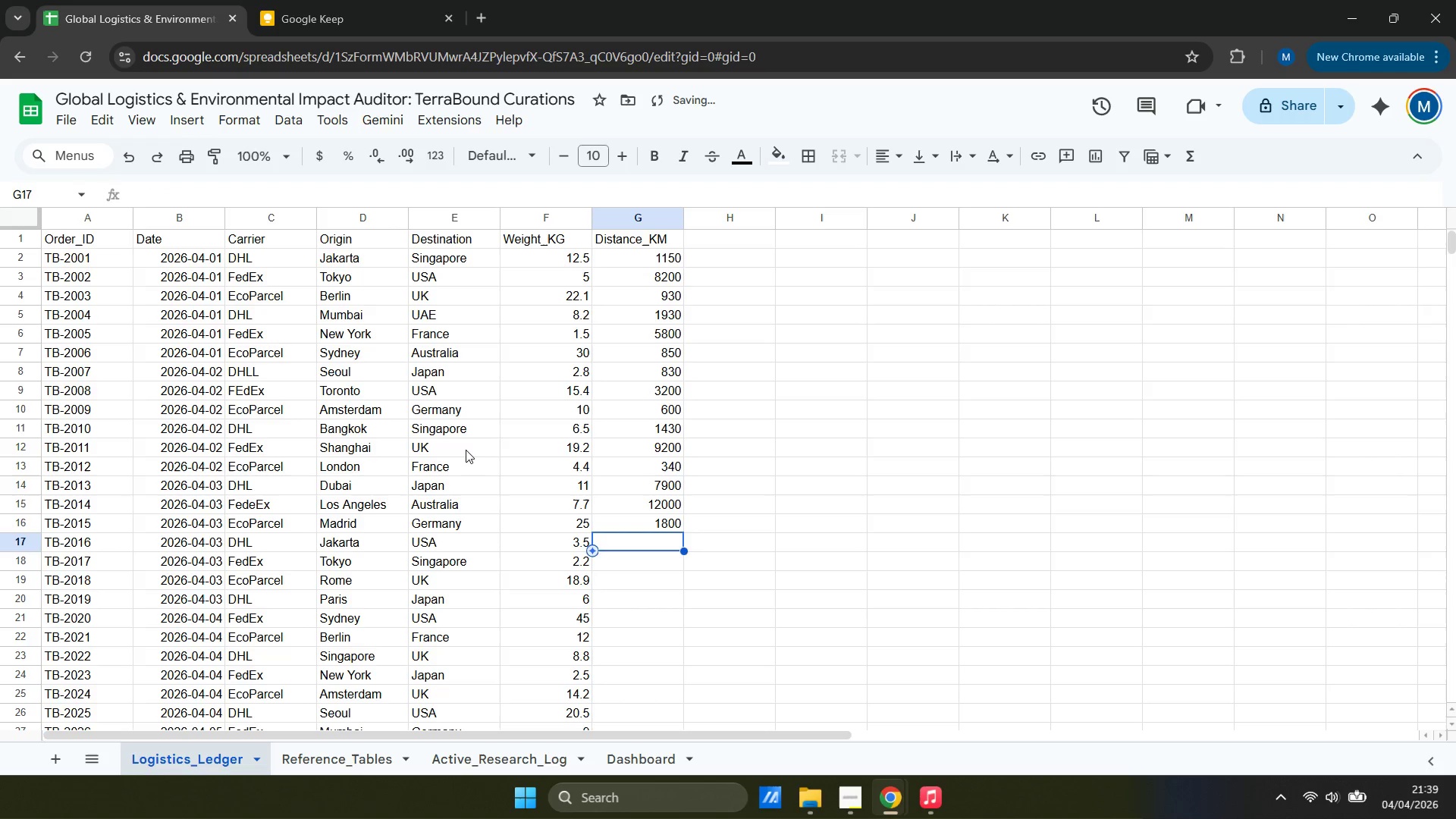 
type(14000)
 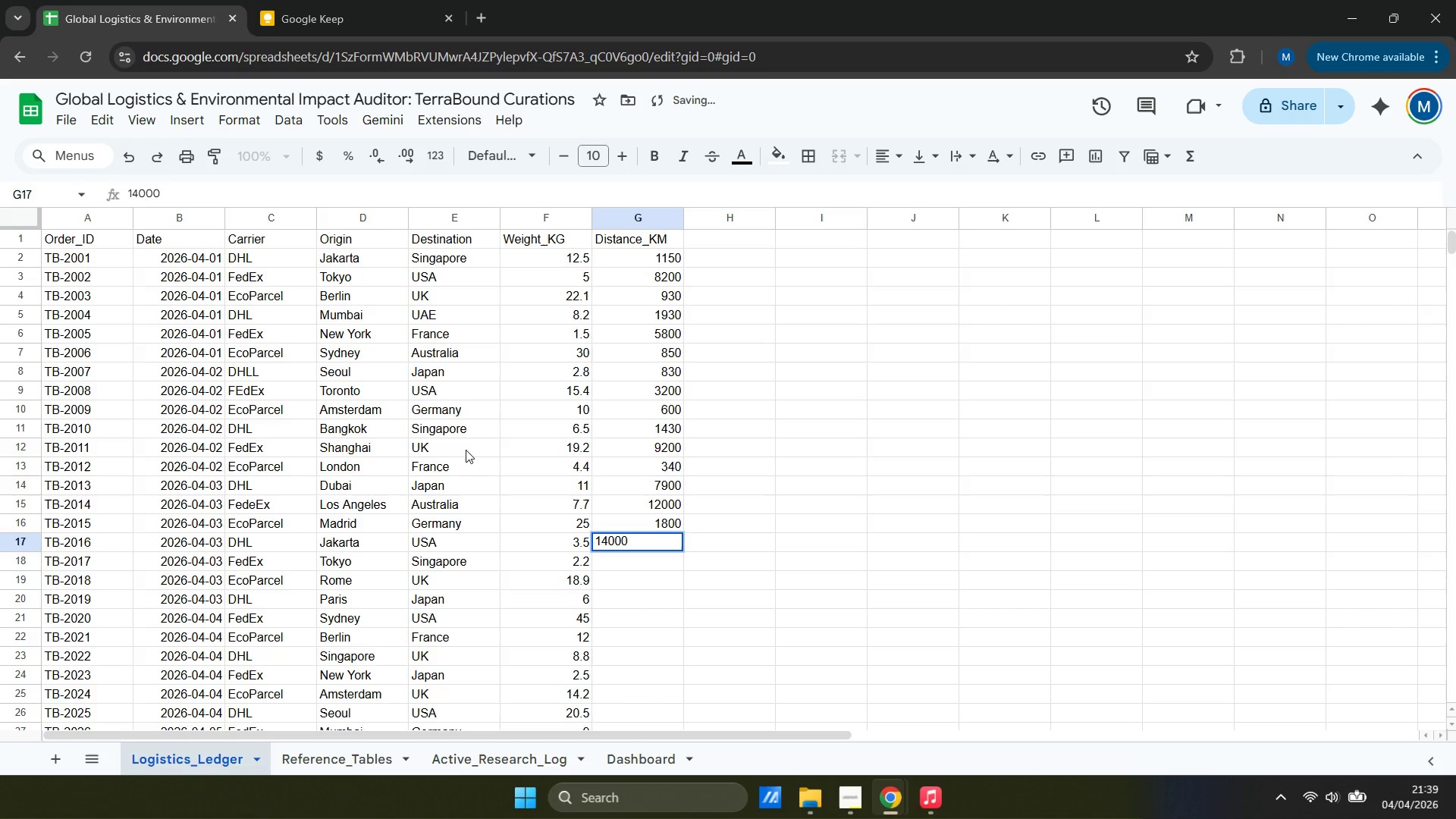 
key(ArrowDown)
 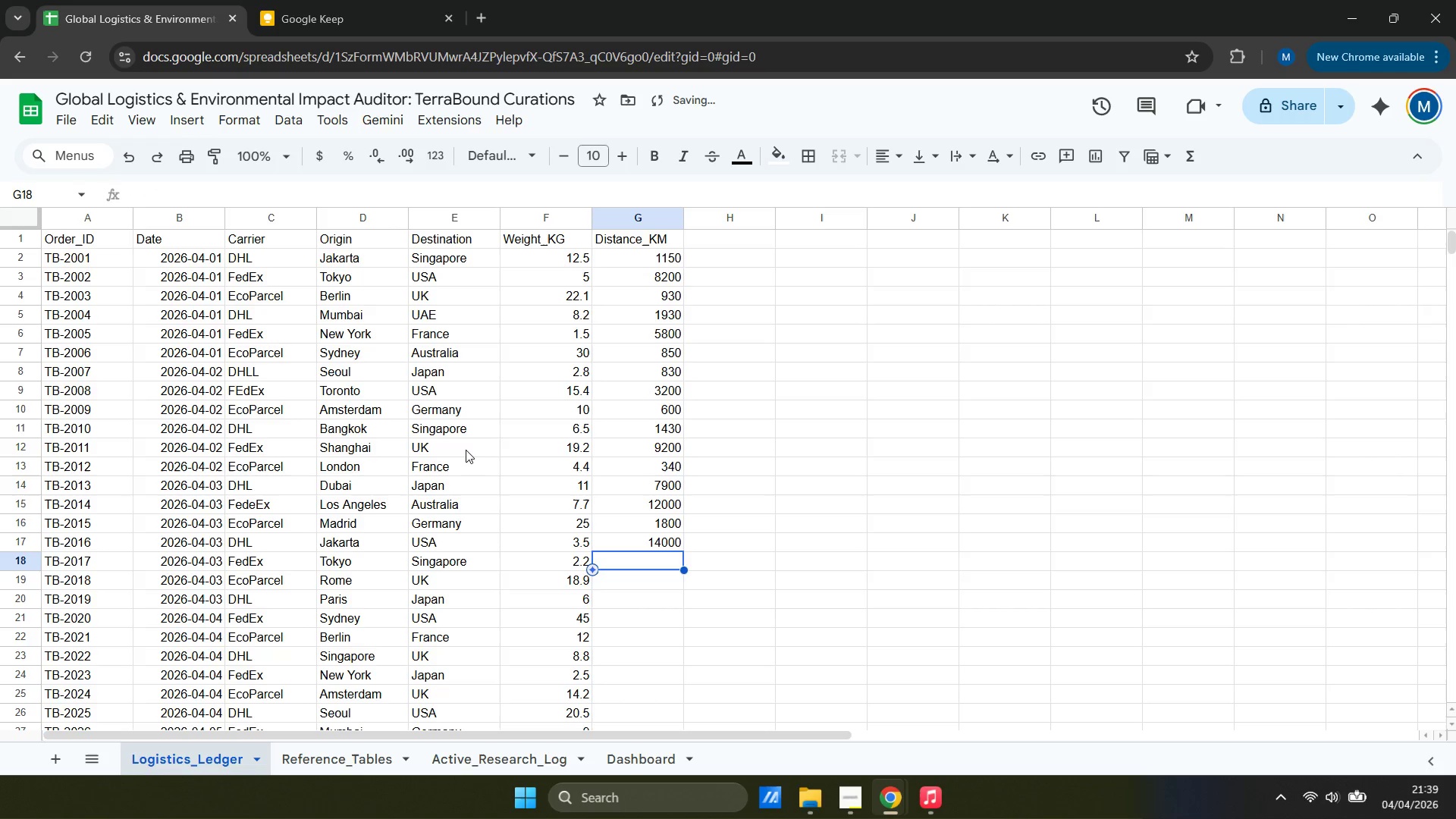 
type(5300)
 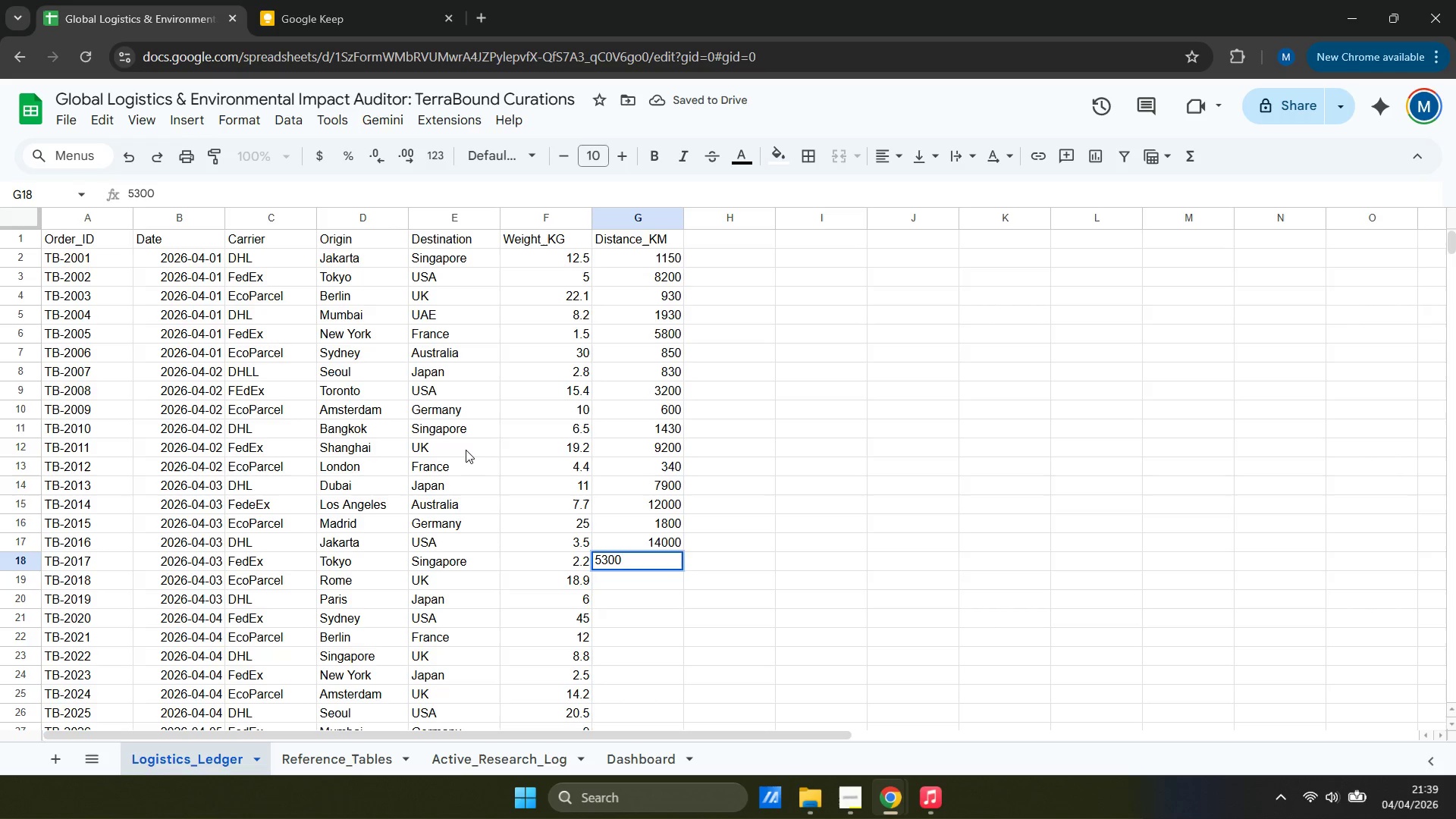 
key(ArrowDown)
 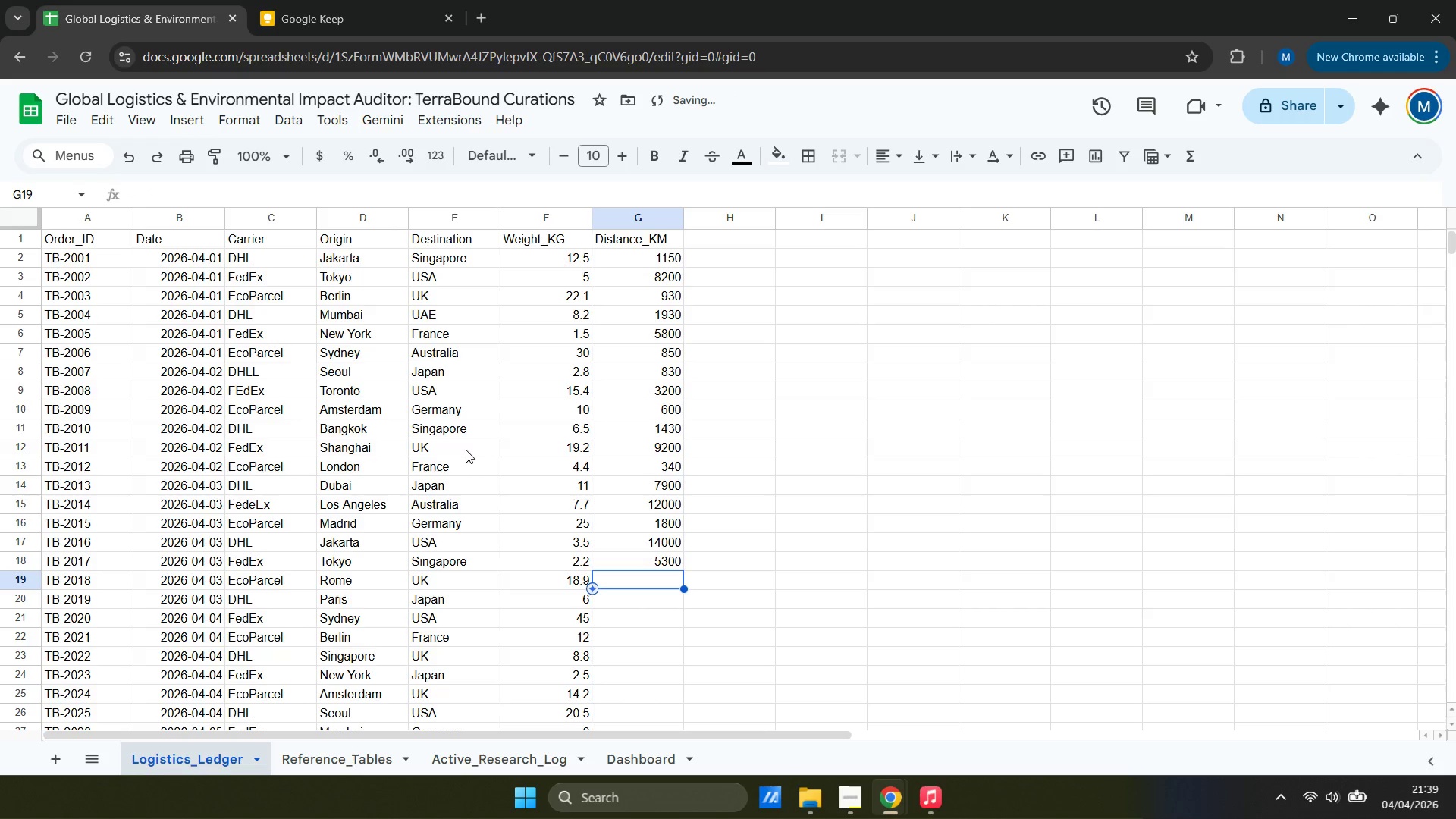 
type(1400)
 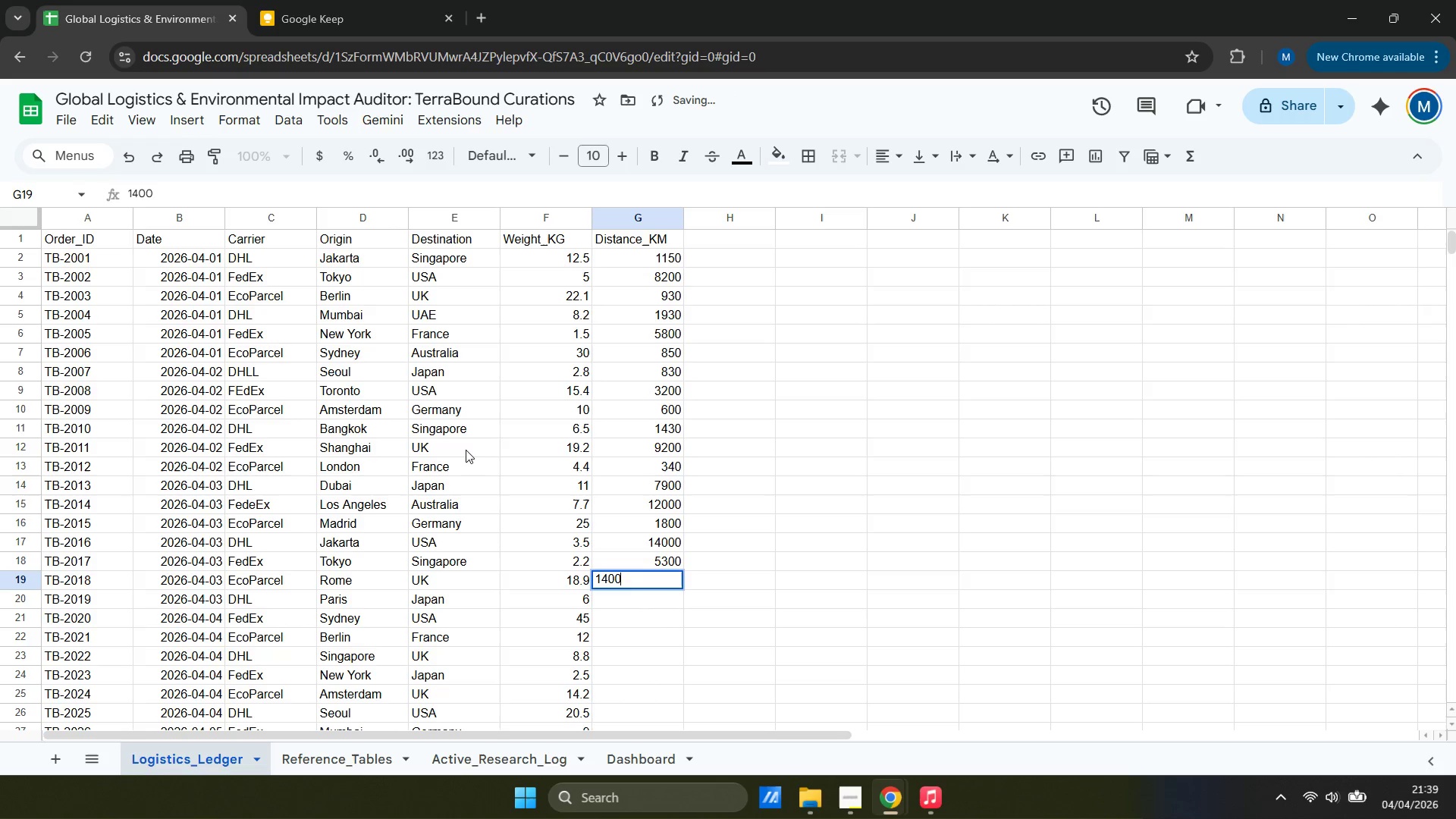 
key(ArrowDown)
 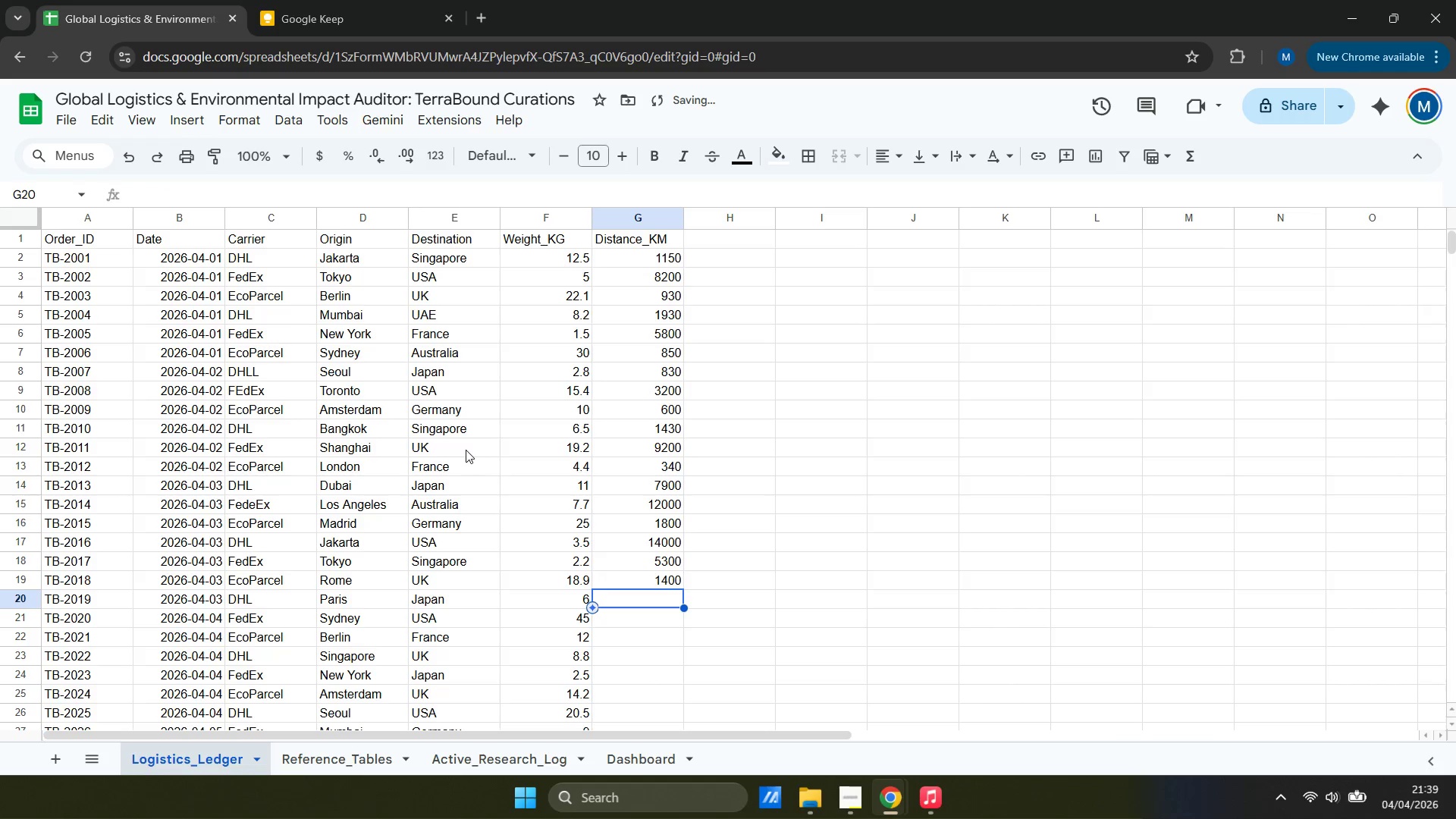 
type(9700)
 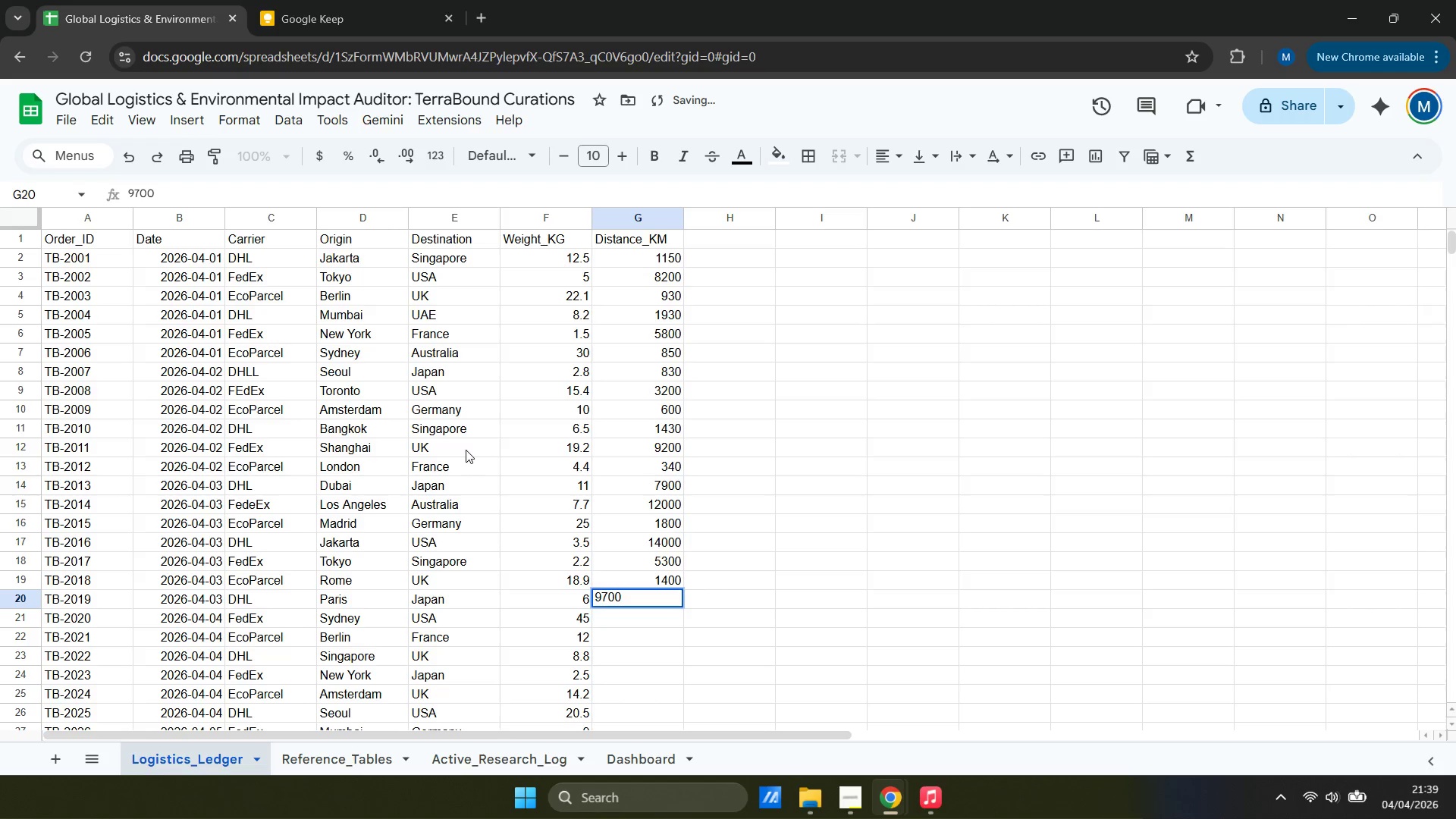 
key(ArrowDown)
 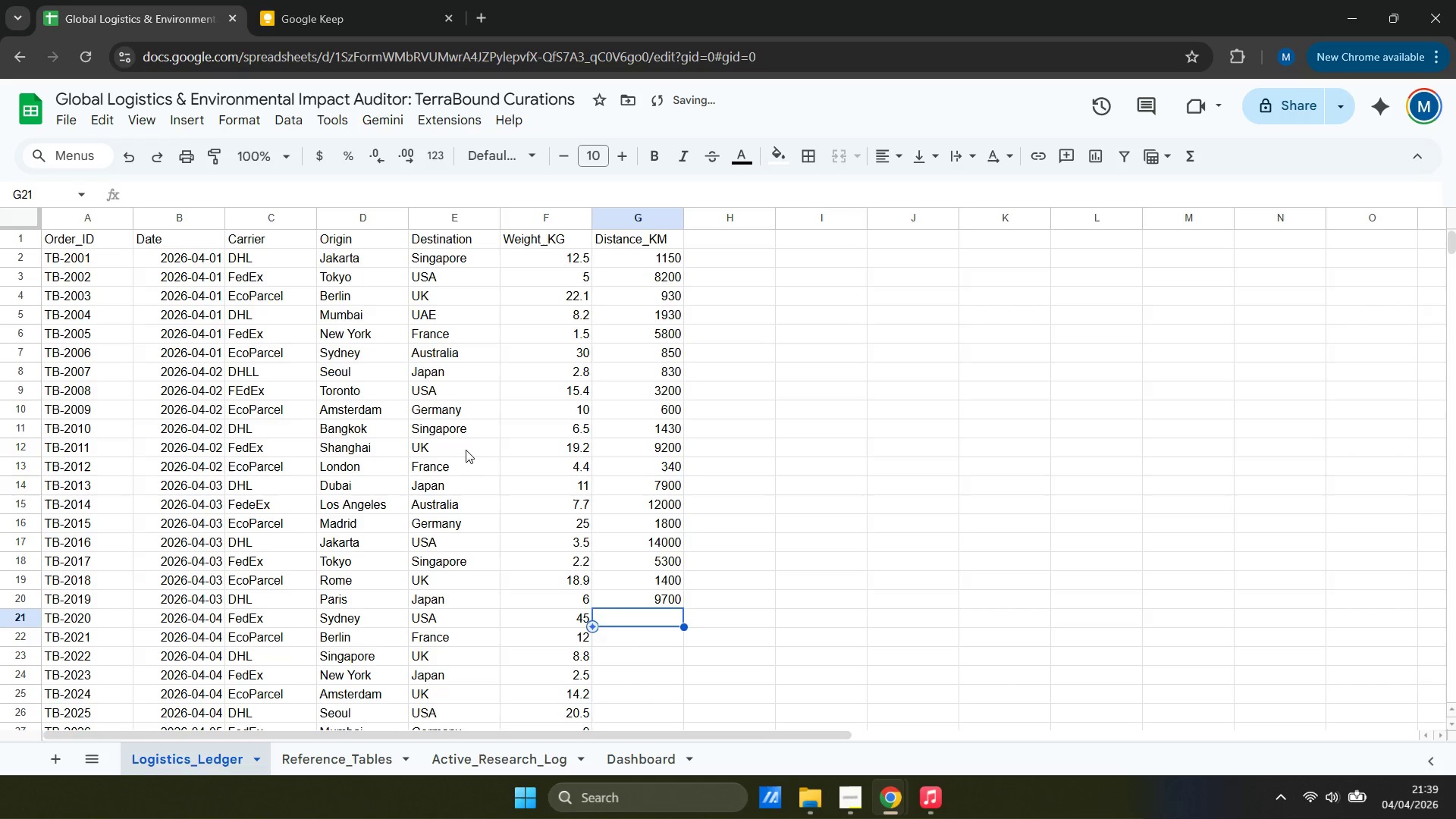 
type(12000)
 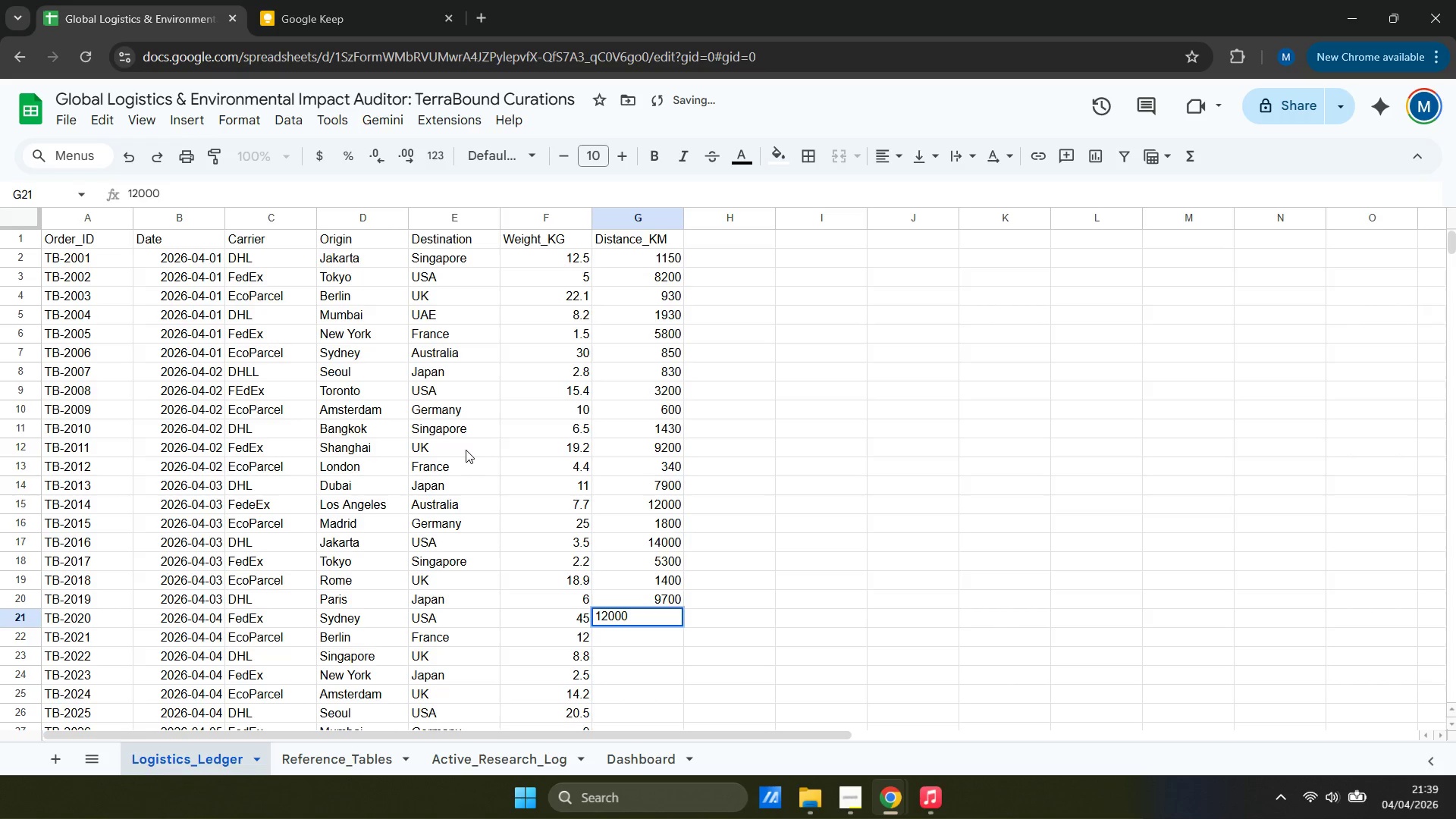 
key(ArrowDown)
 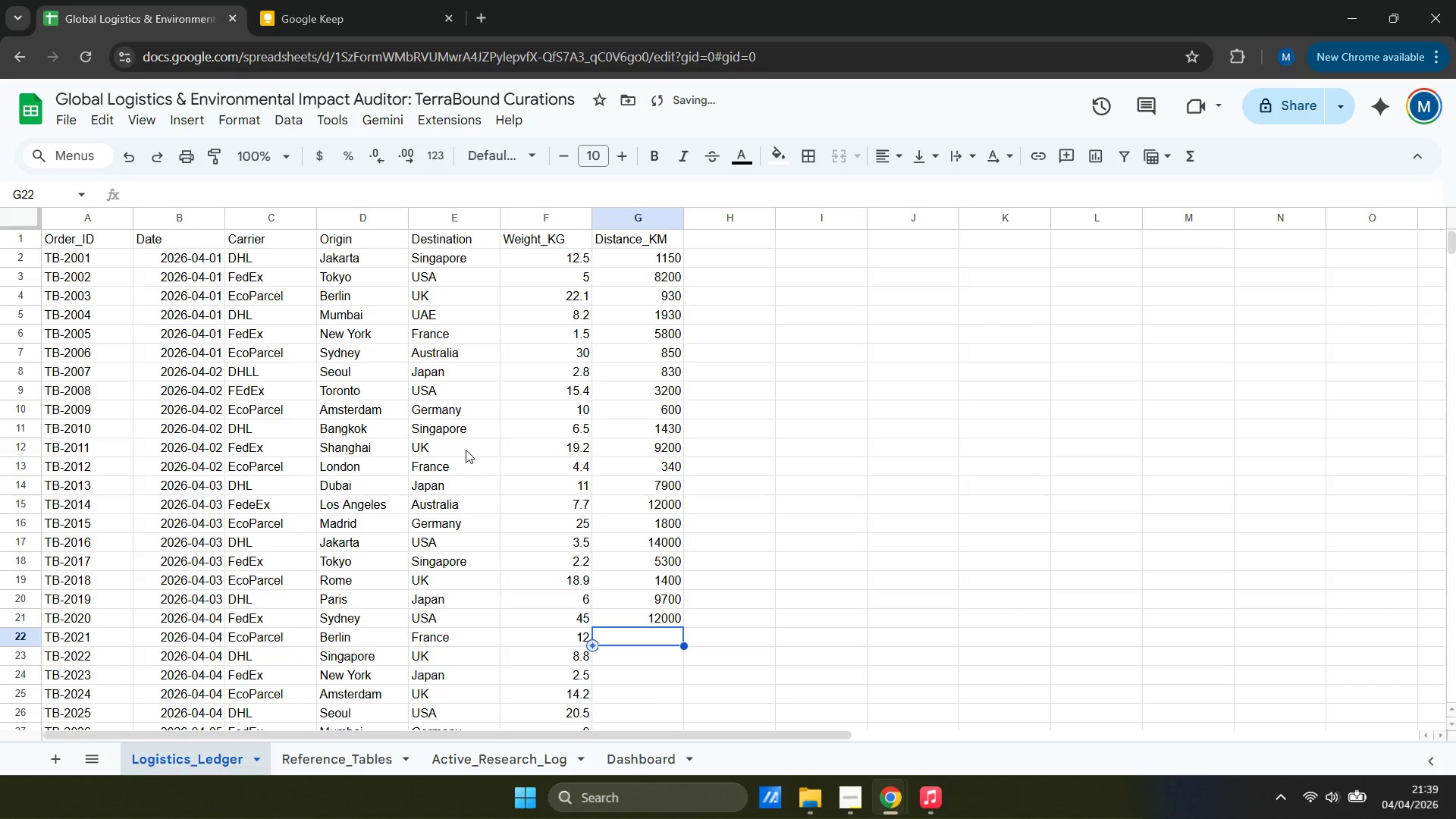 
type(1050)
 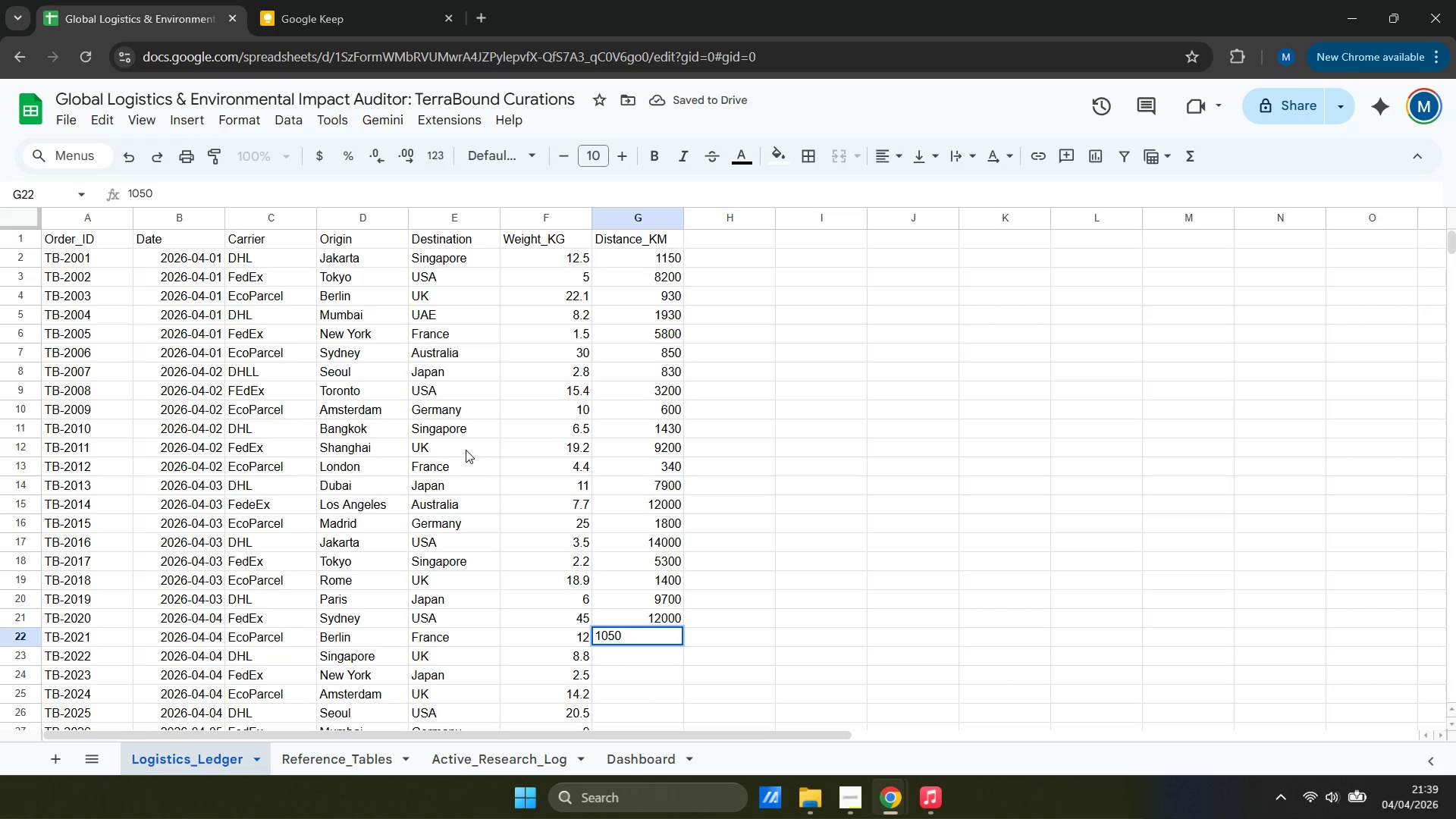 
key(ArrowDown)
 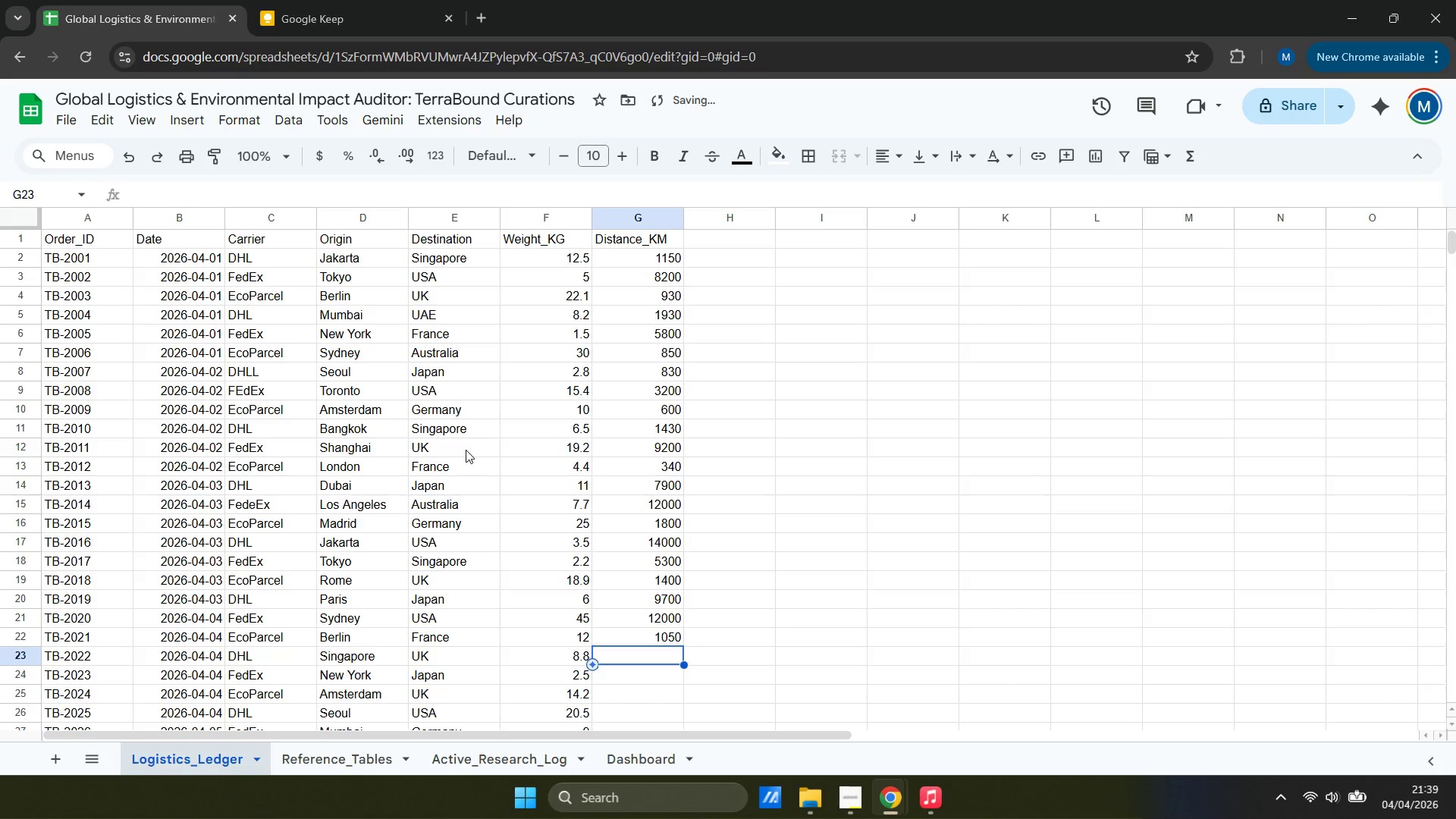 
type(10800)
 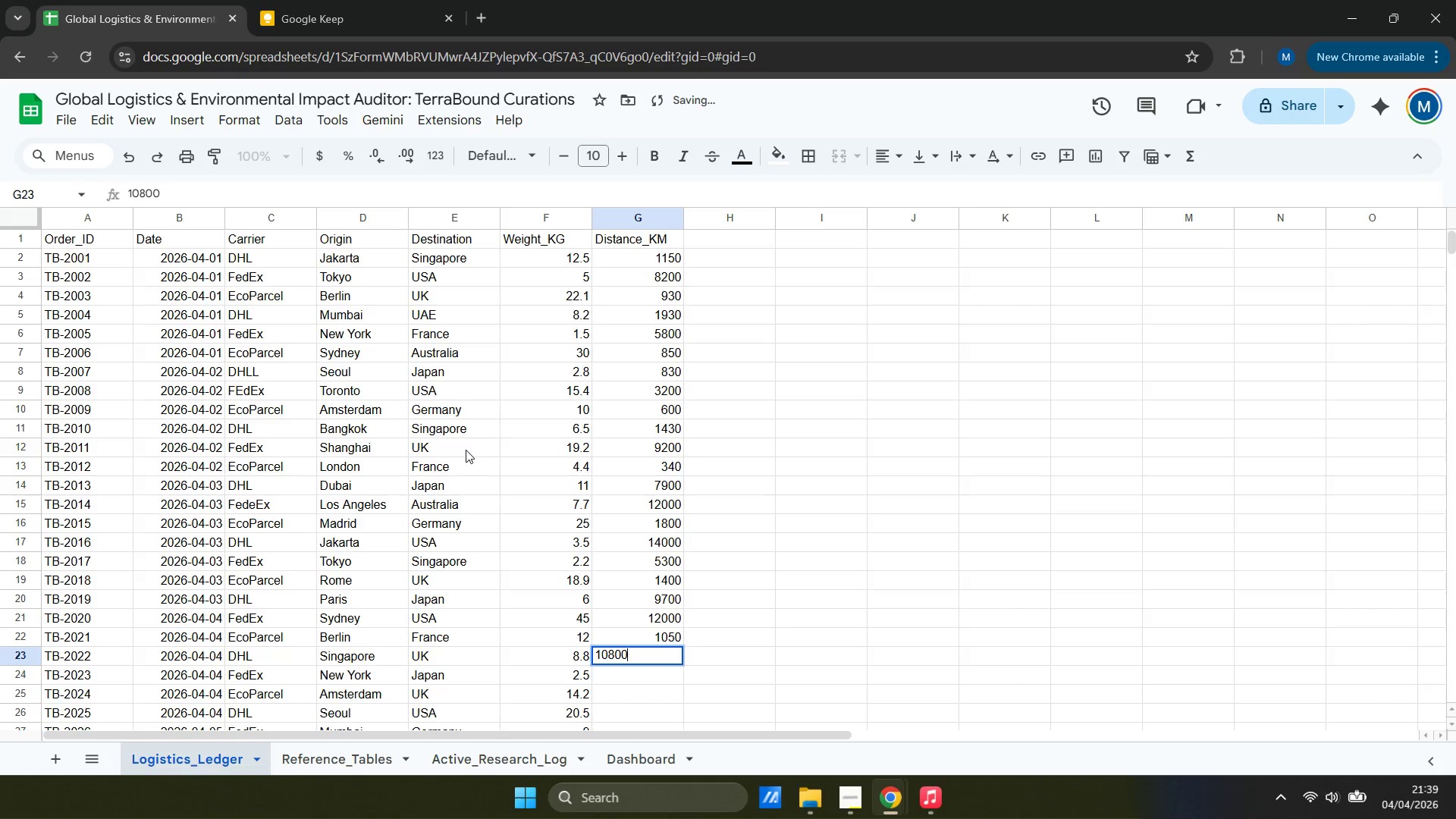 
key(ArrowDown)
 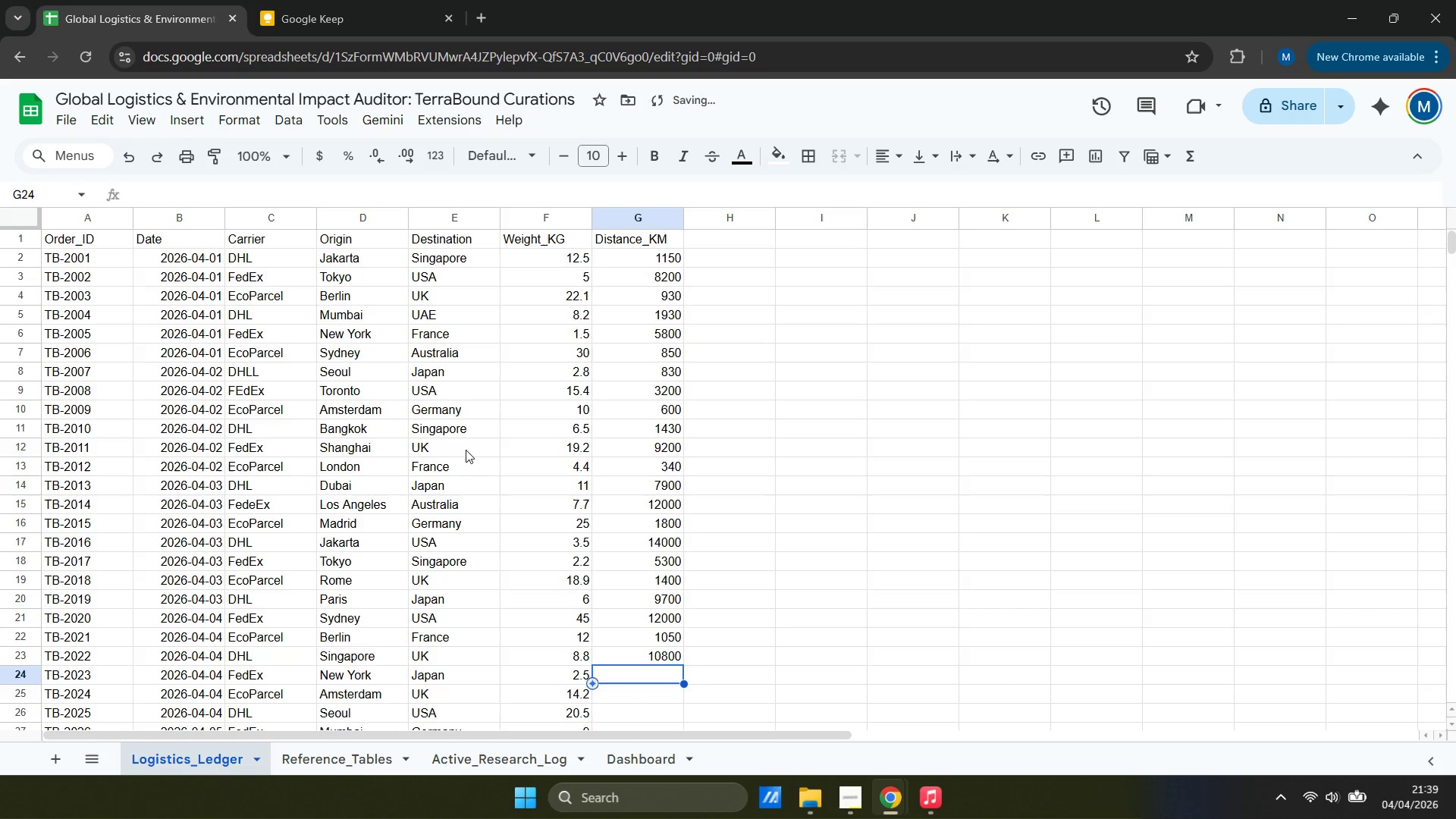 
type(10800)
 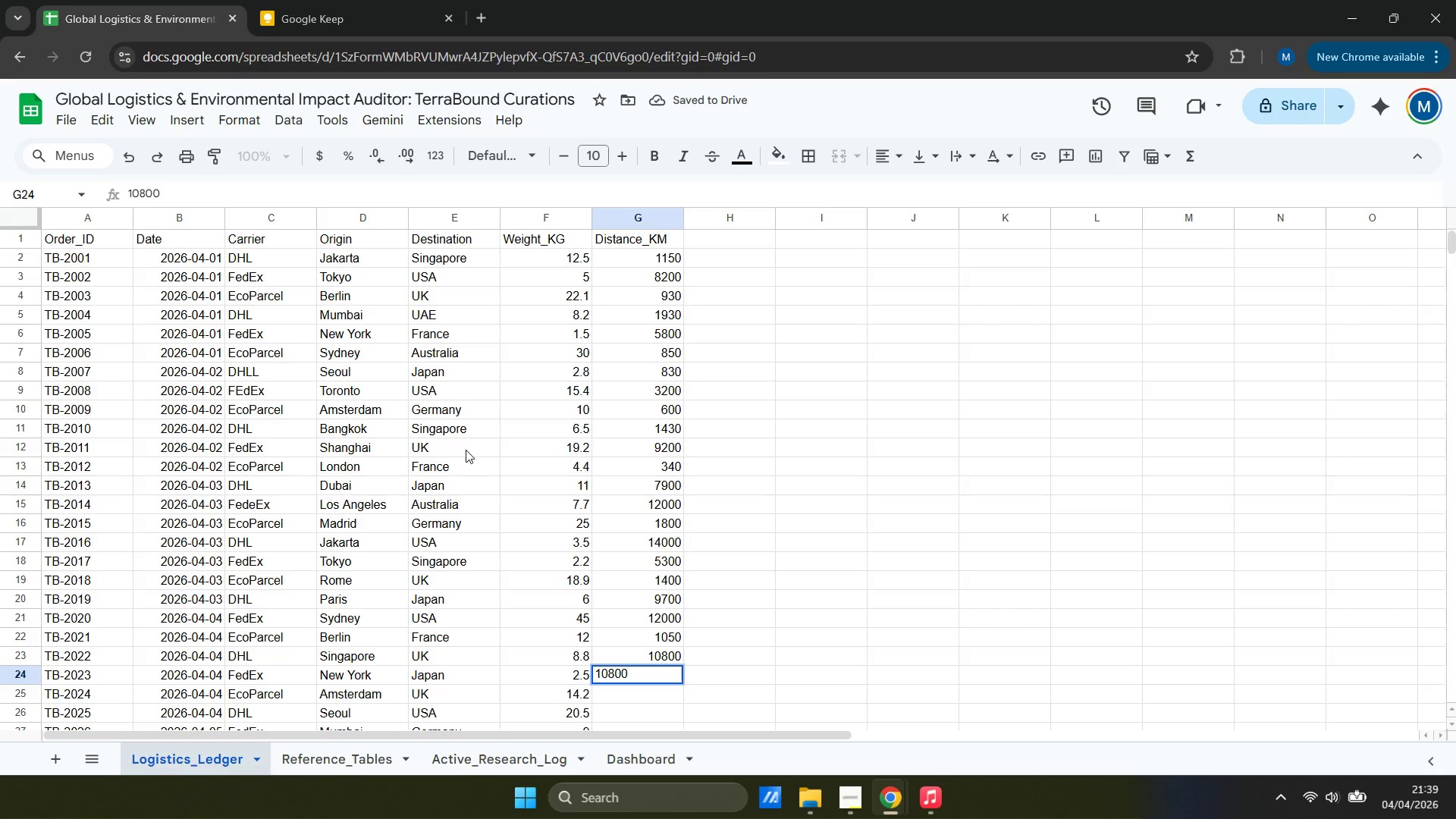 
wait(5.05)
 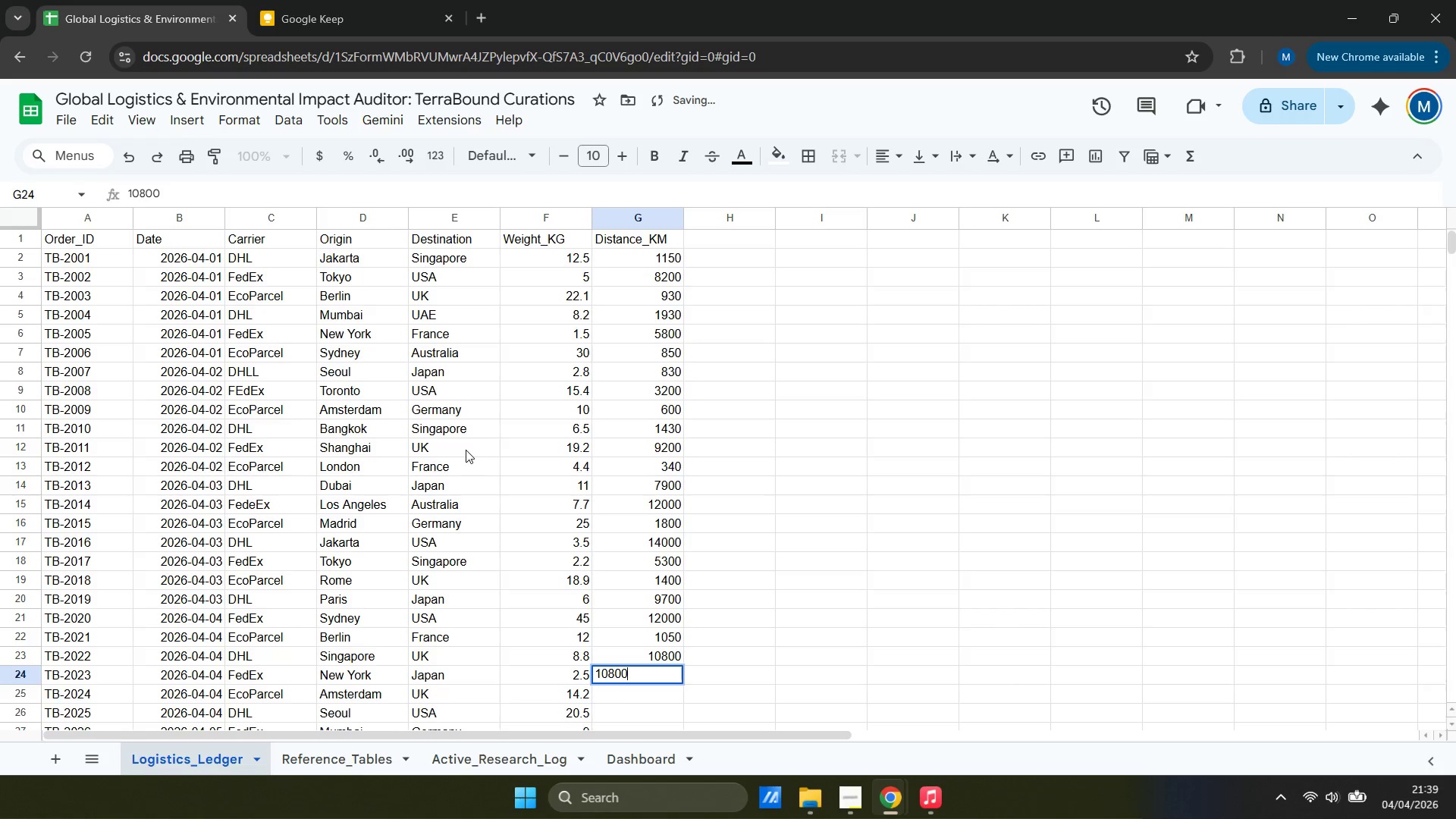 
key(ArrowLeft)
 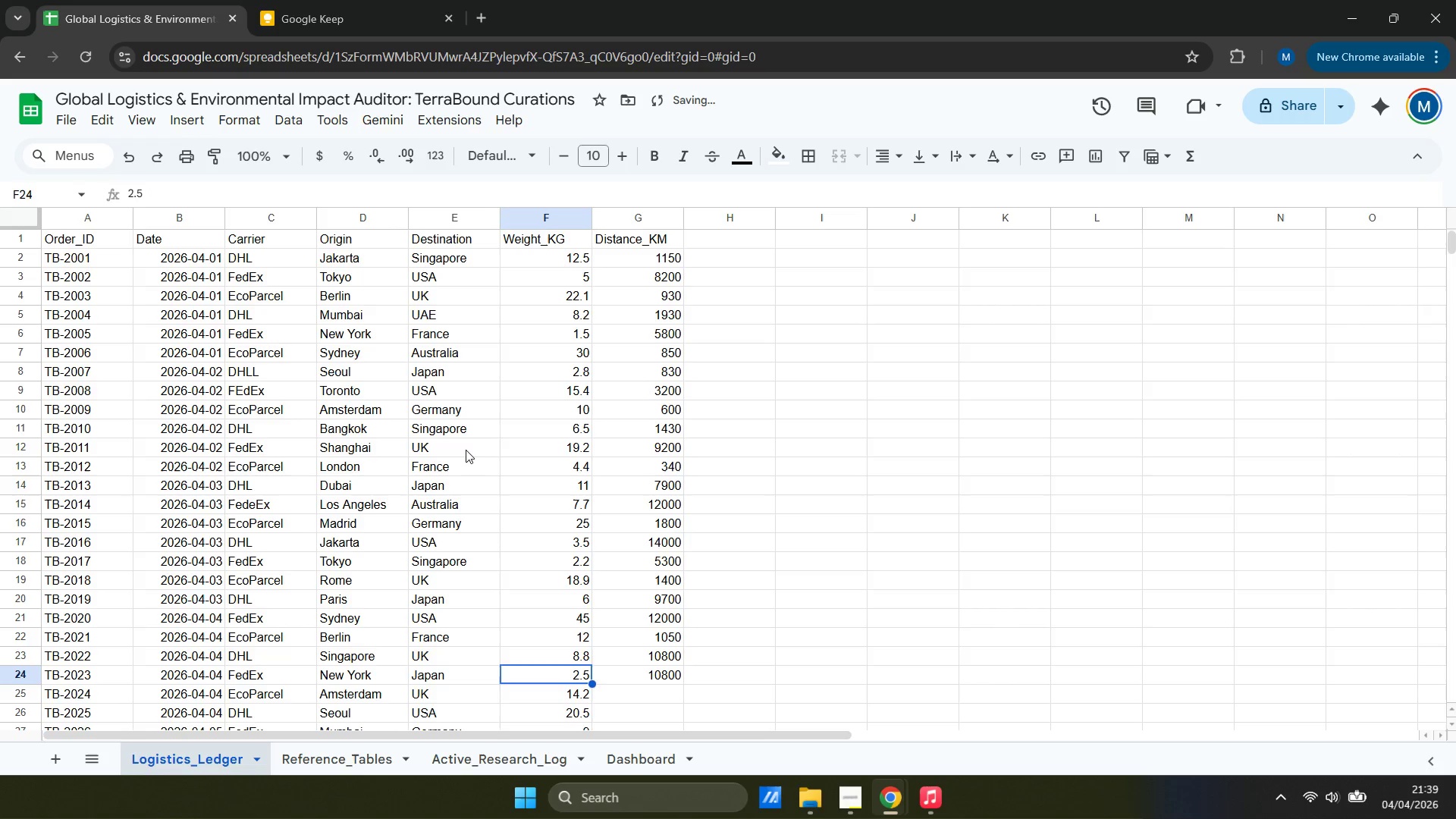 
key(ArrowLeft)
 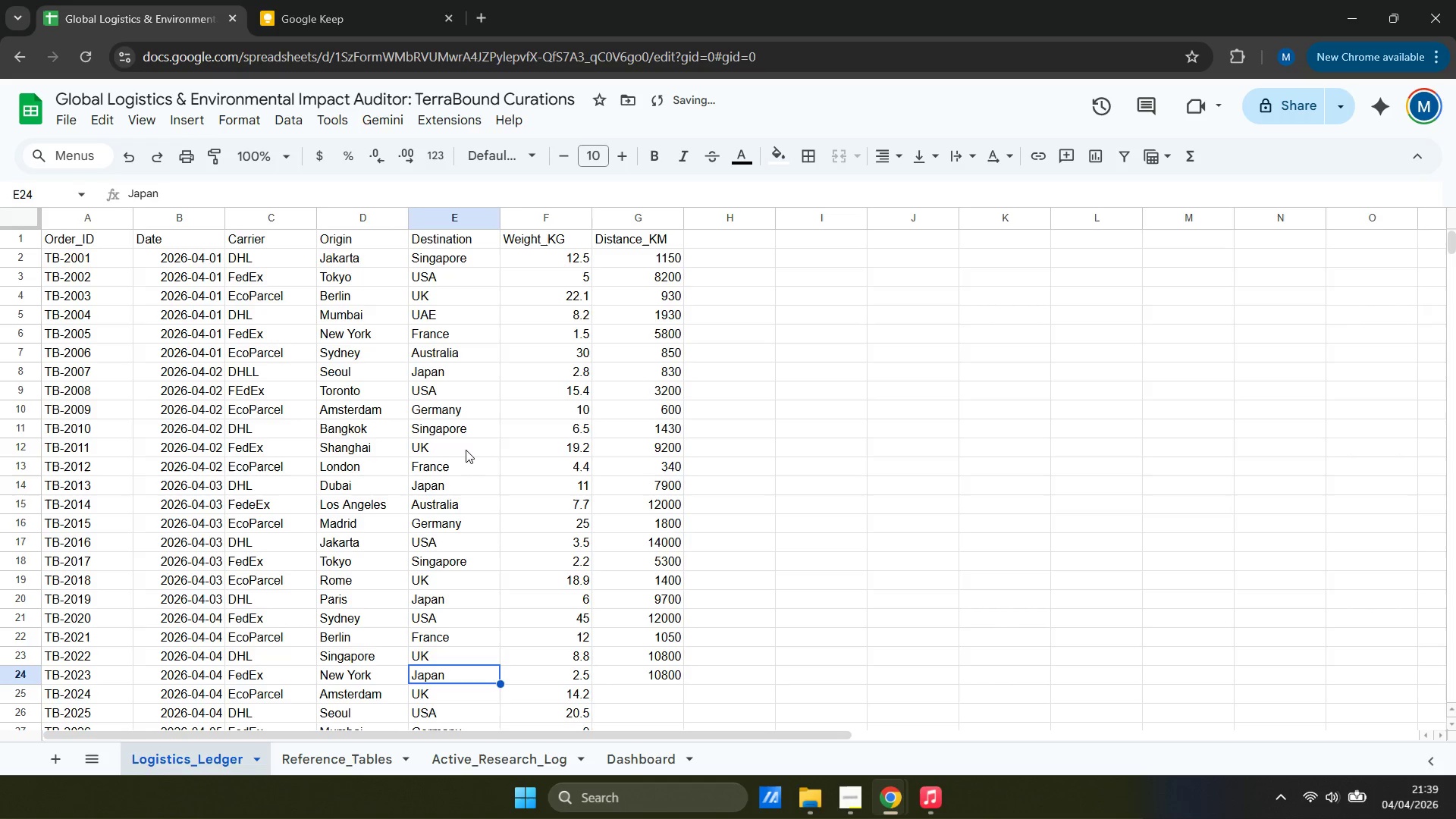 
key(ArrowLeft)
 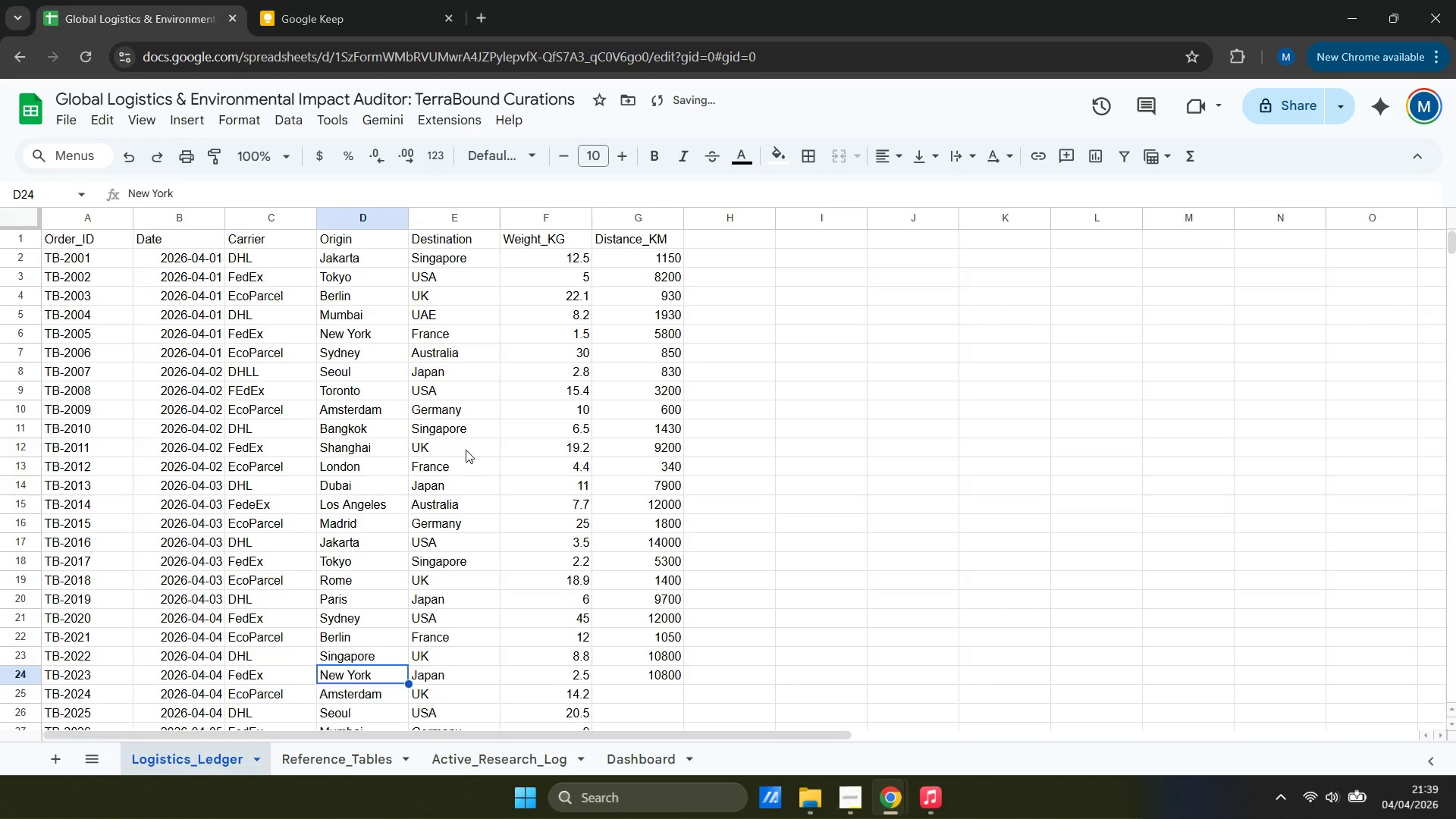 
key(ArrowUp)
 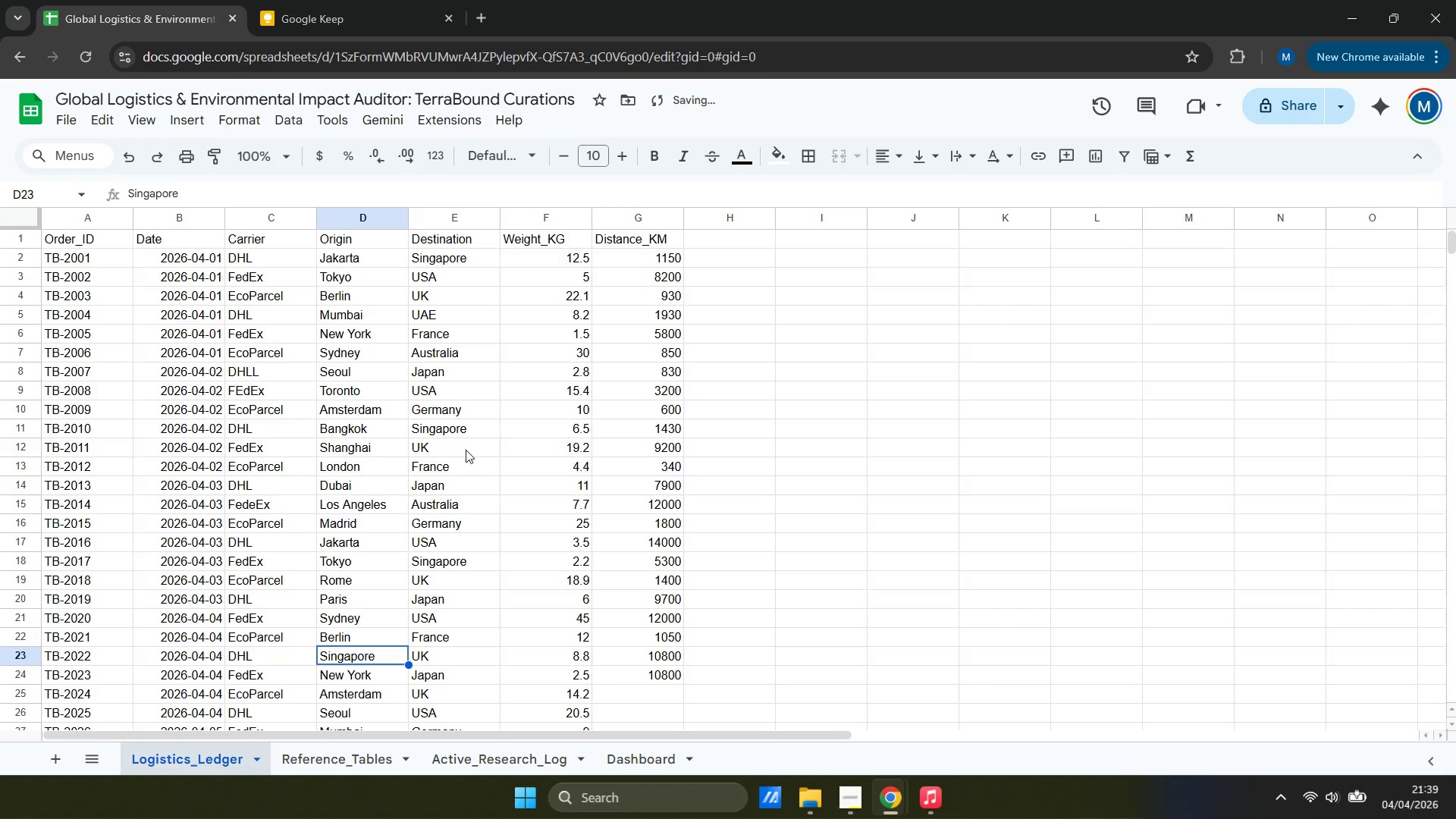 
key(ArrowRight)
 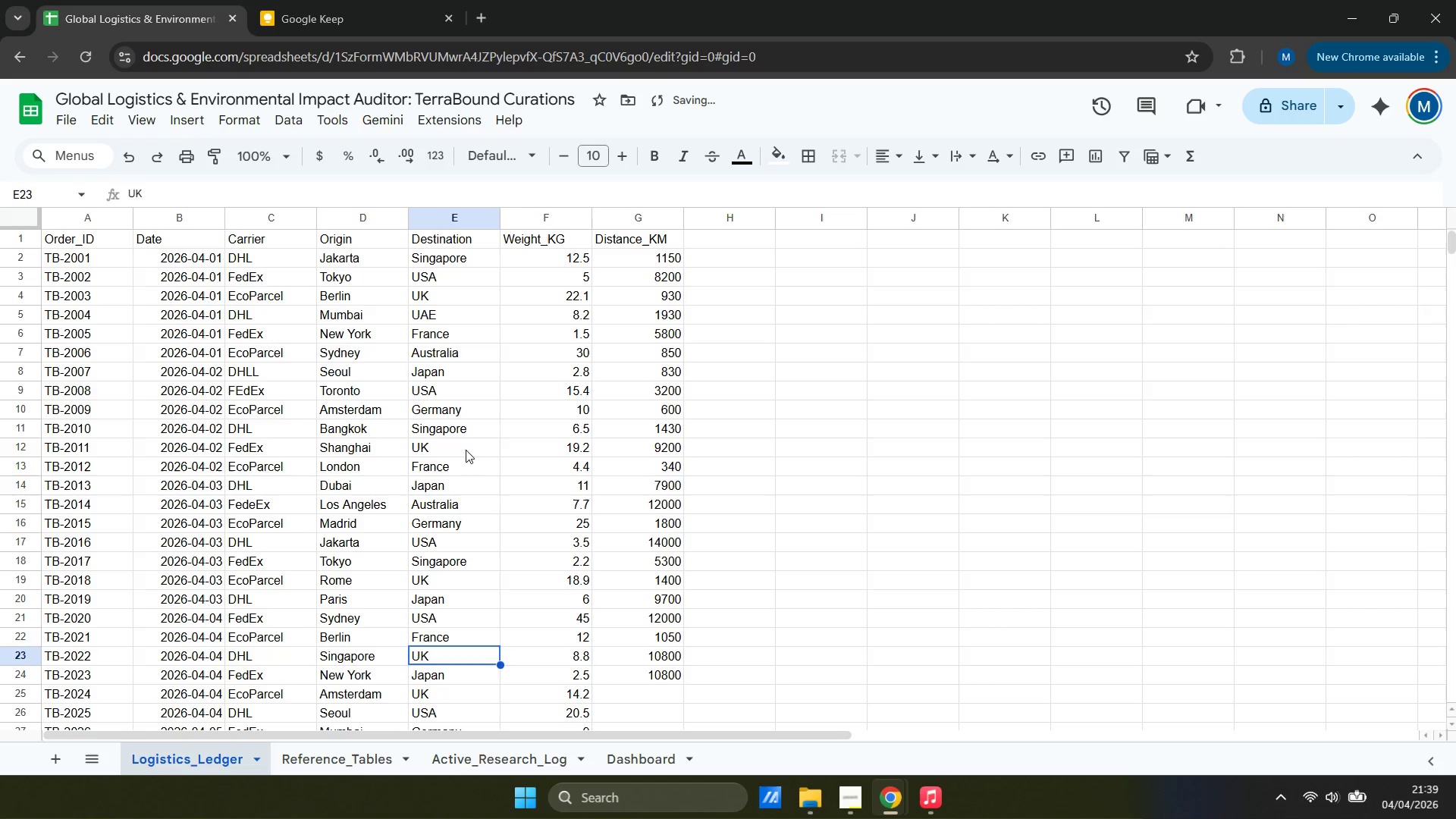 
key(ArrowLeft)
 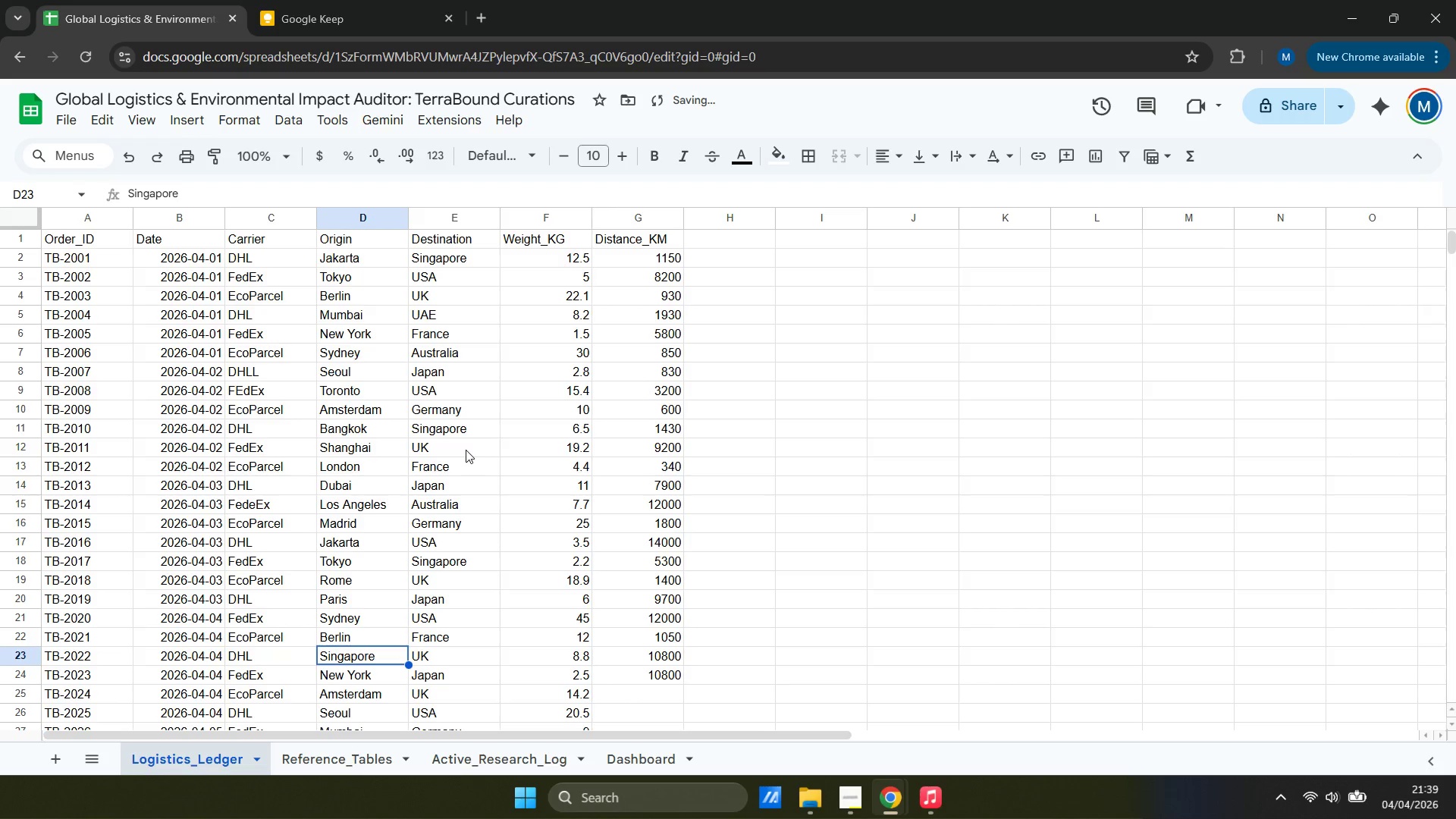 
key(ArrowDown)
 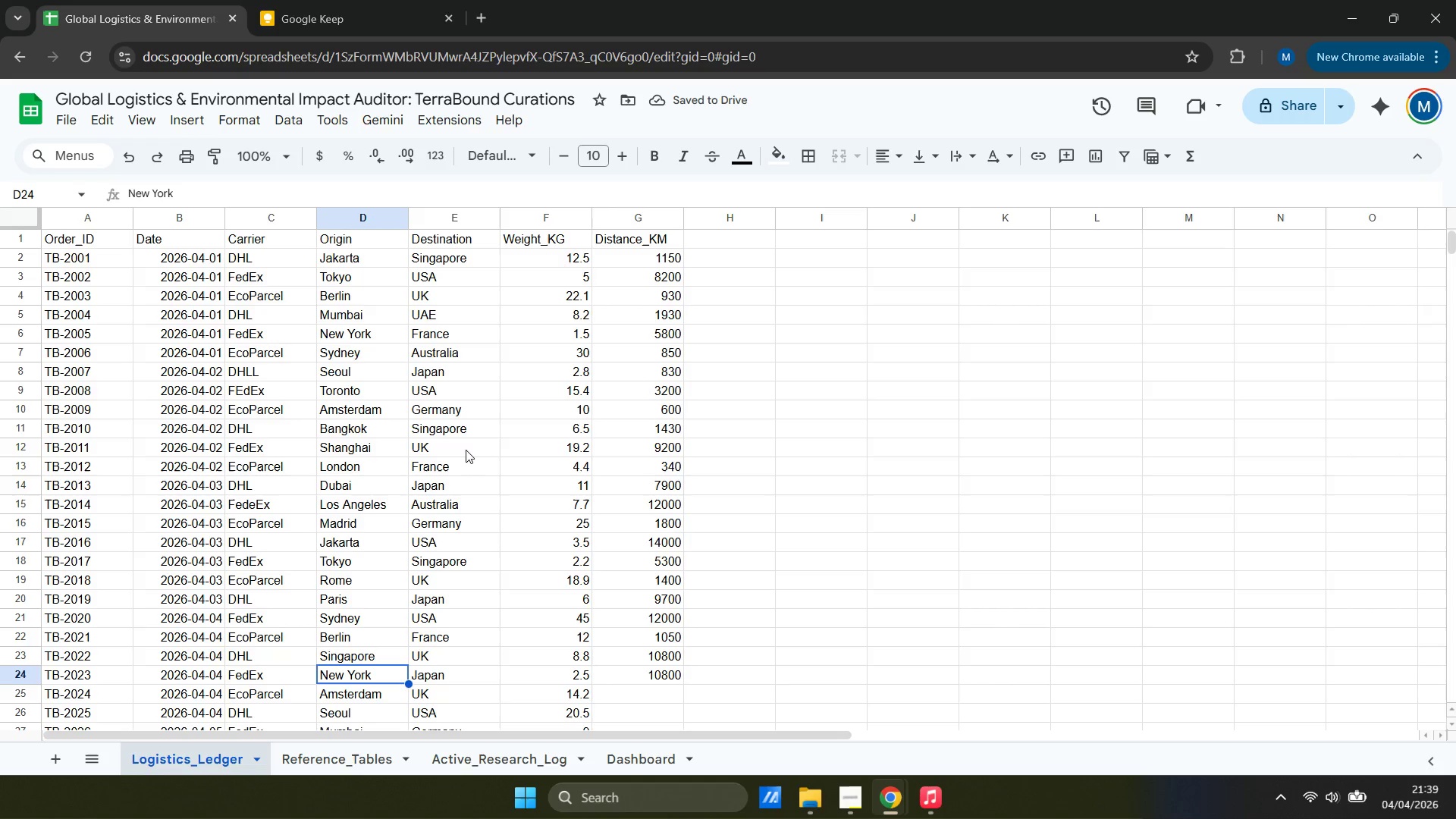 
key(ArrowRight)
 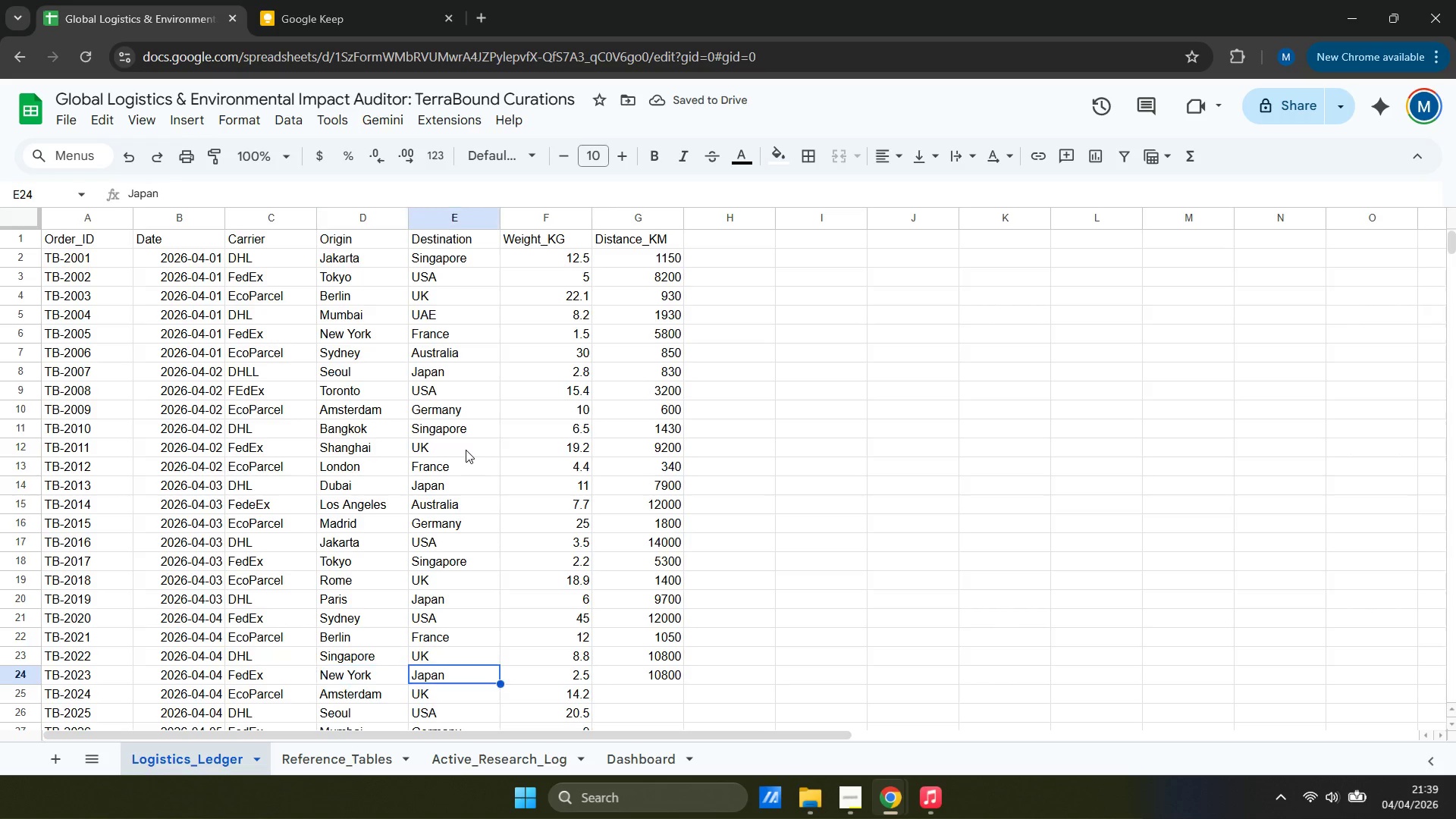 
key(ArrowRight)
 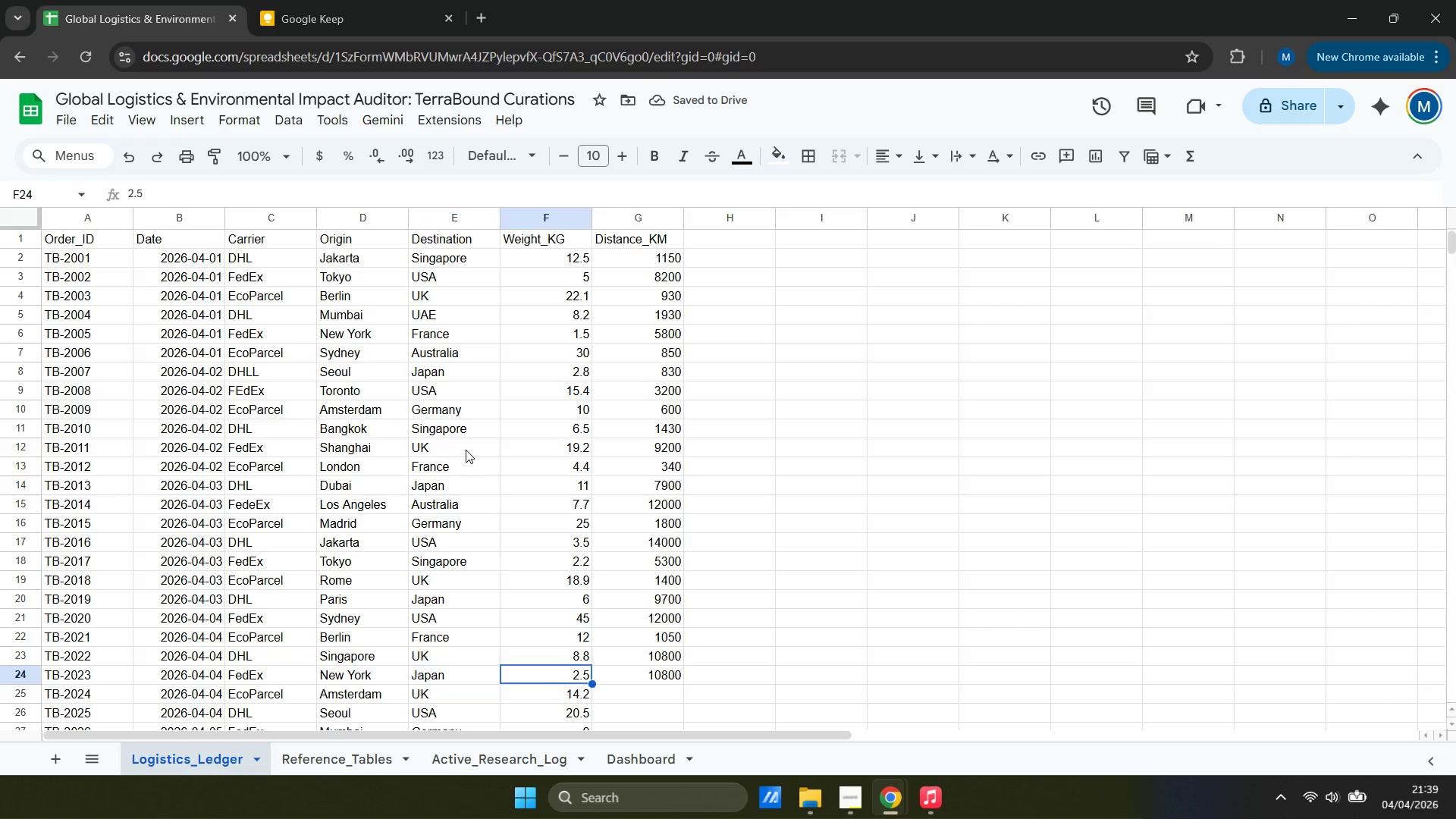 
key(ArrowRight)
 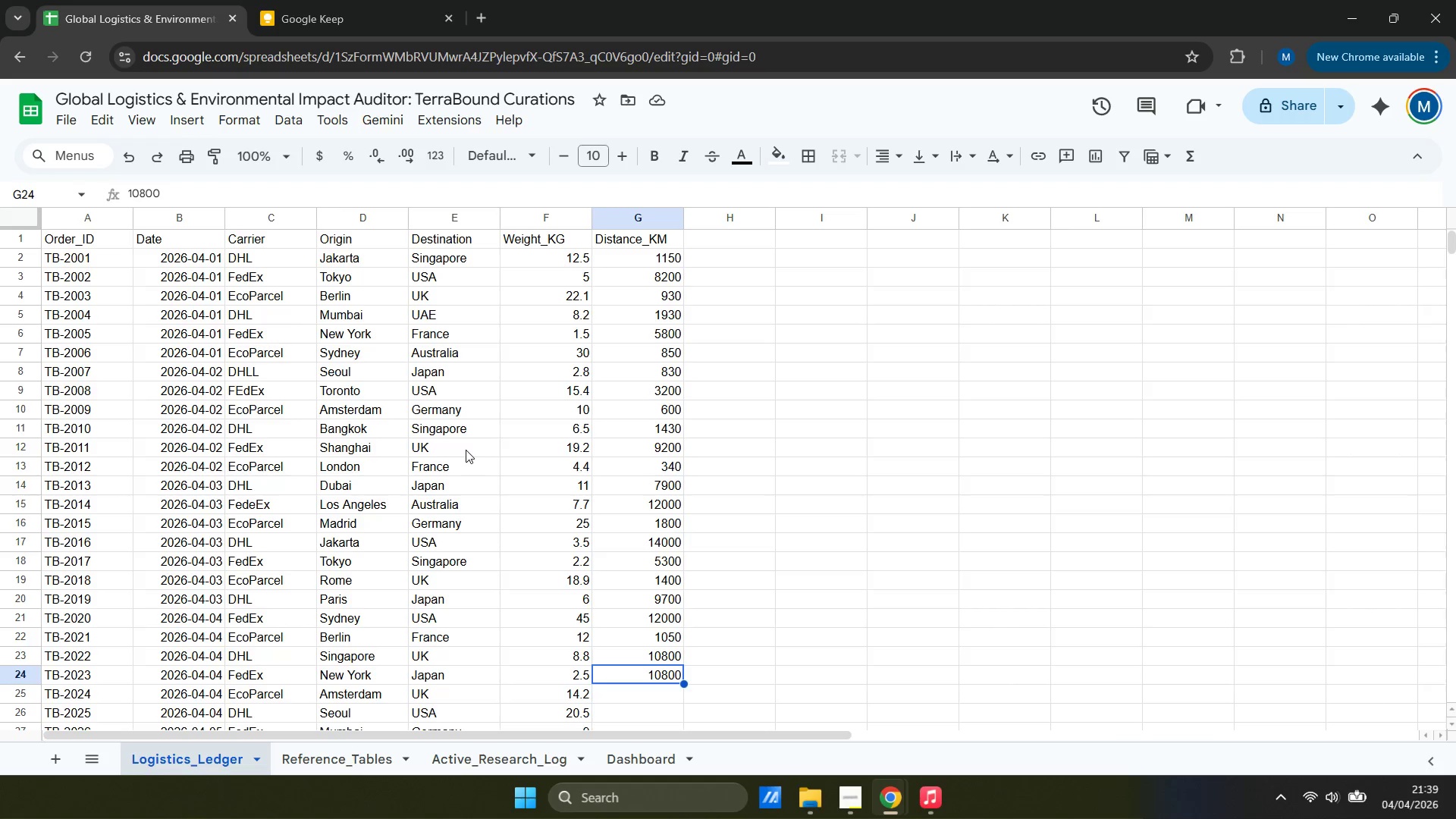 
key(ArrowDown)
 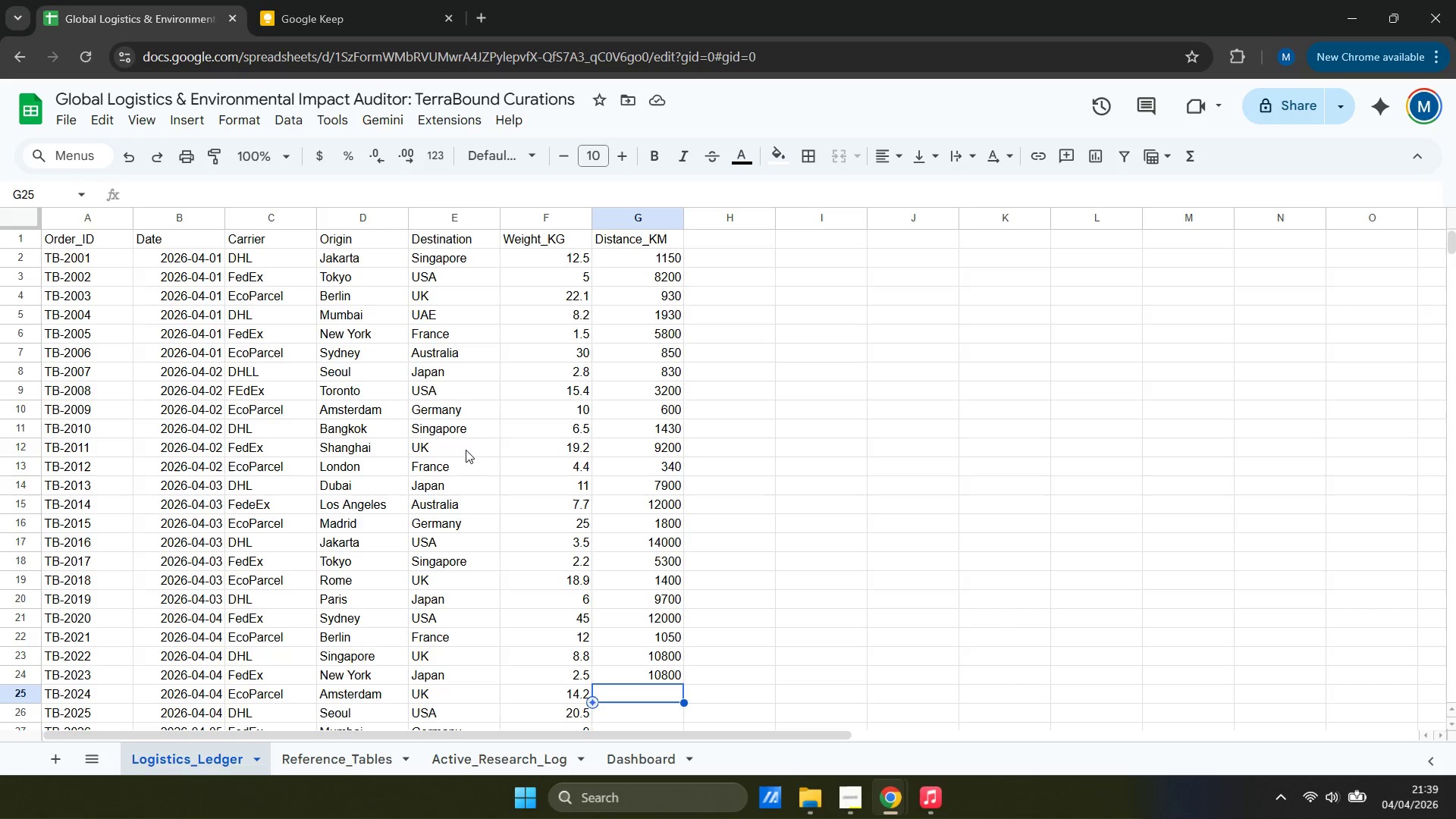 
type(500)
 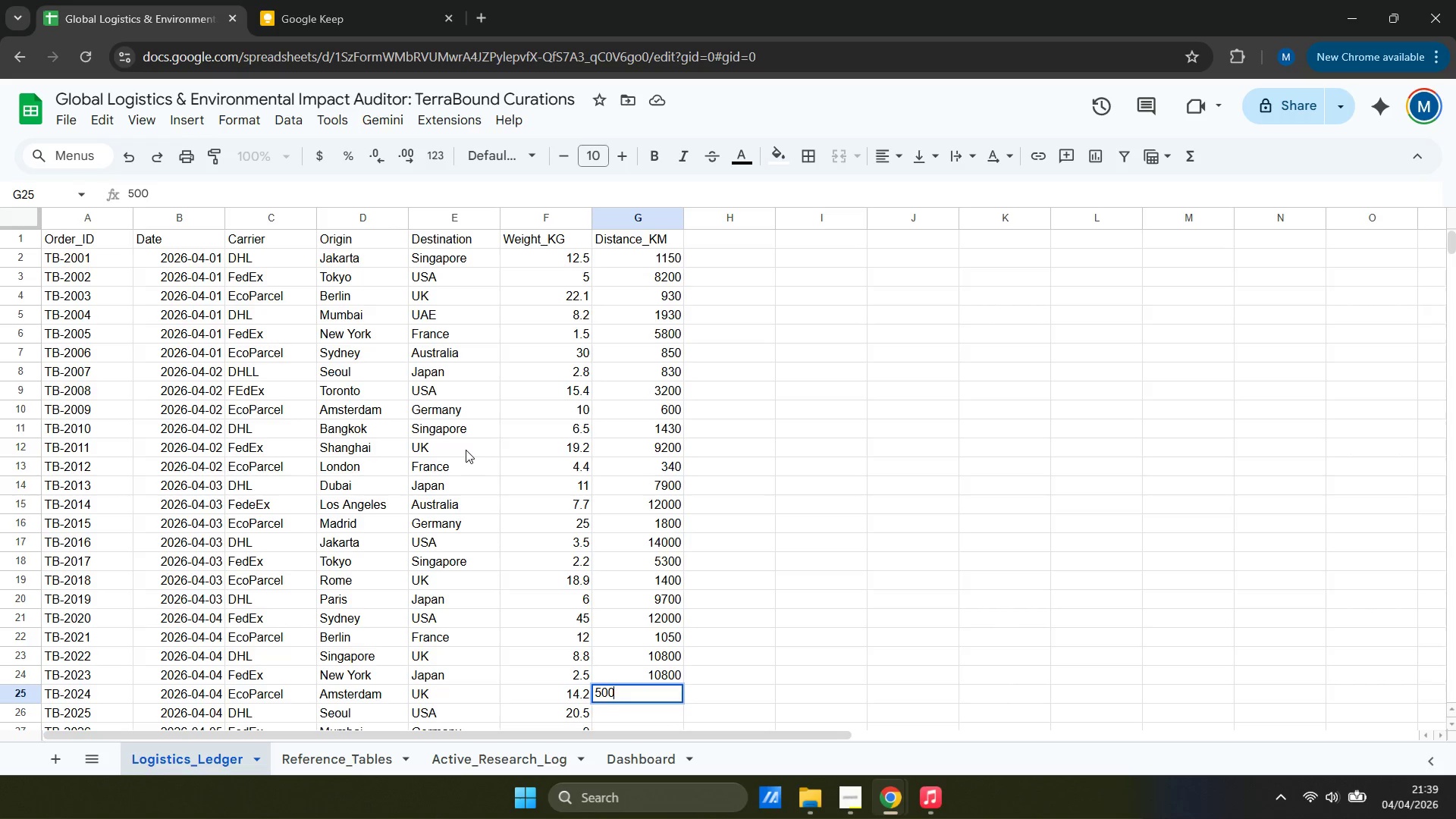 
key(ArrowDown)
 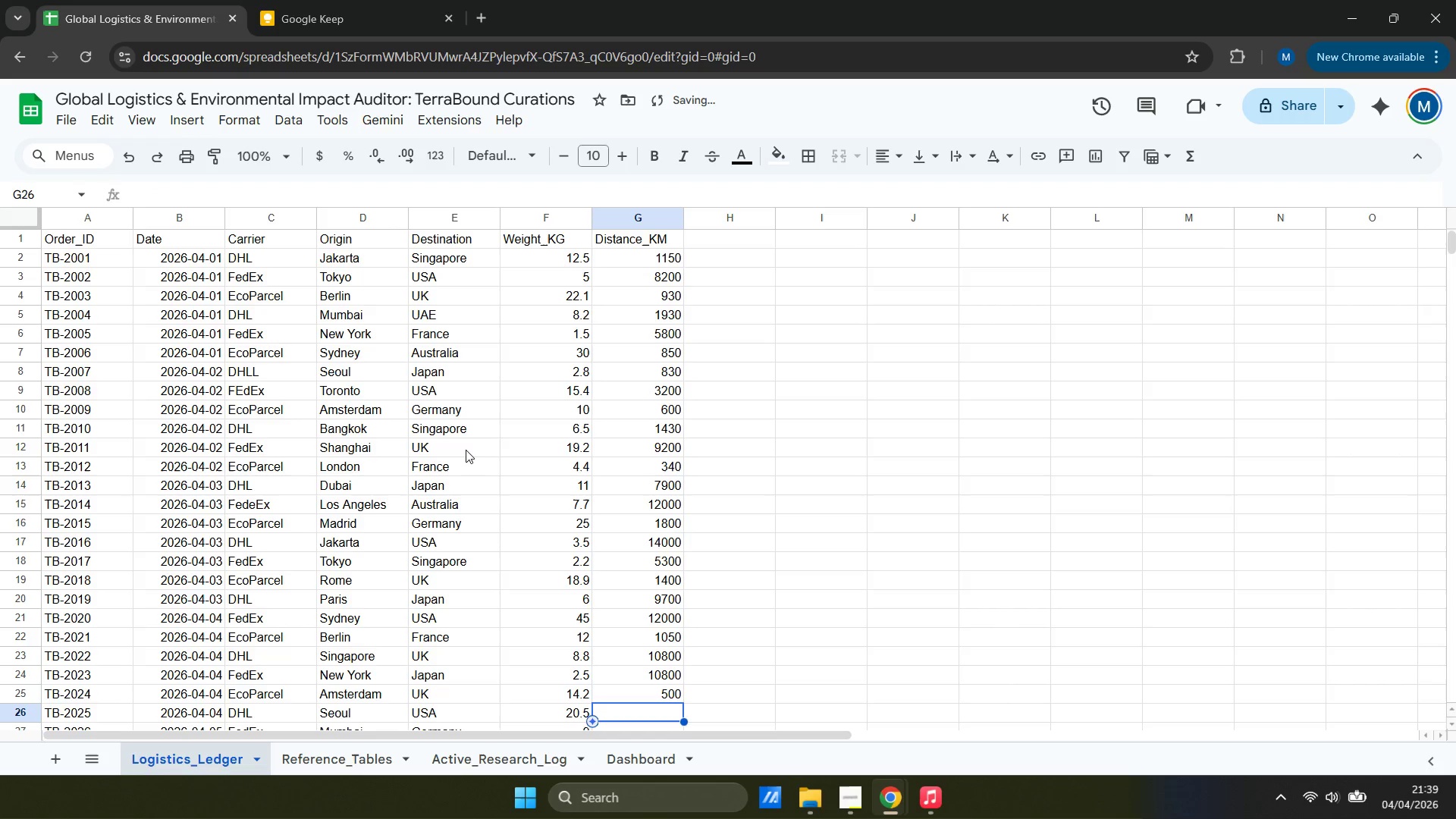 
type(11000)
 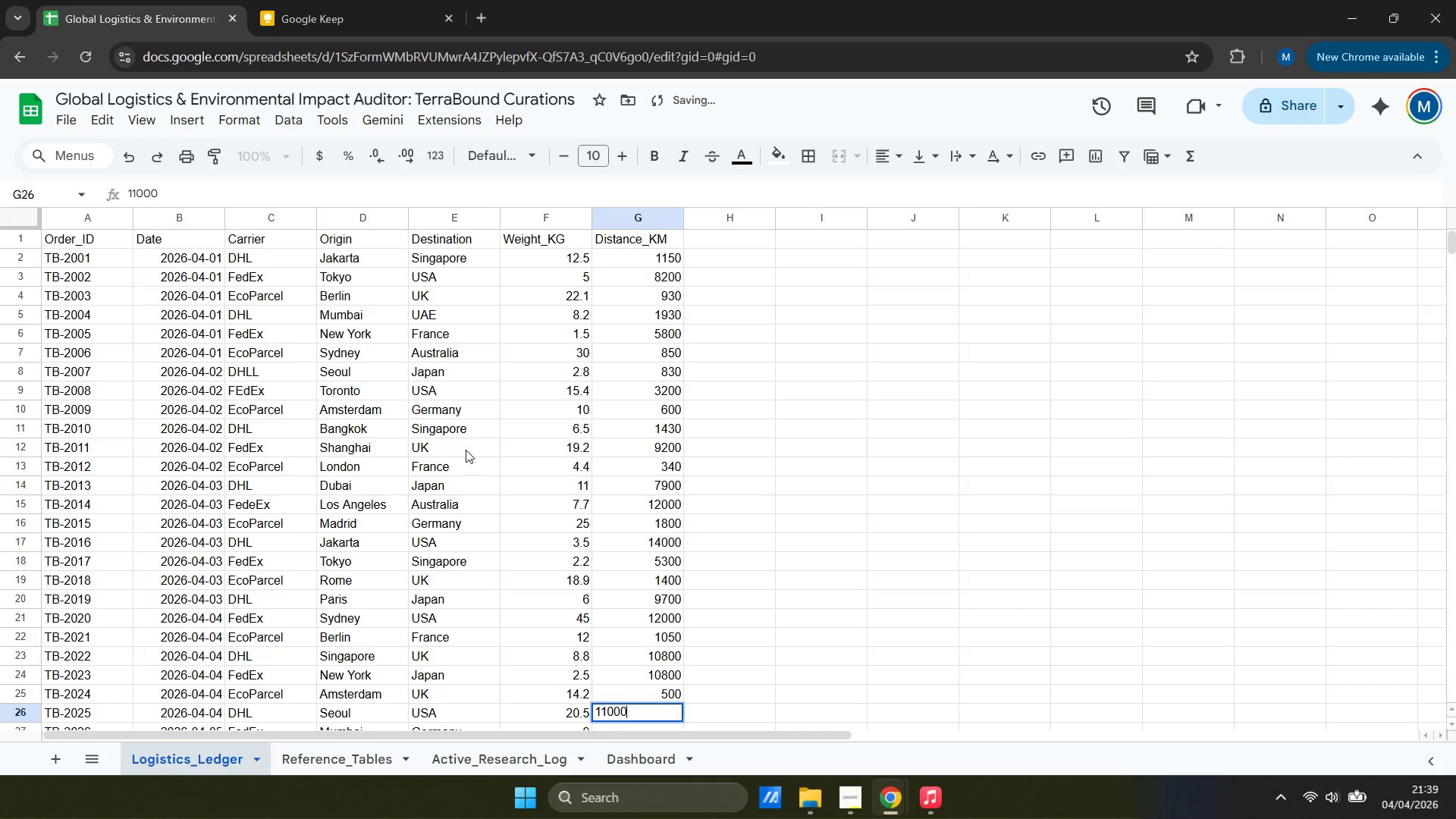 
key(ArrowDown)
 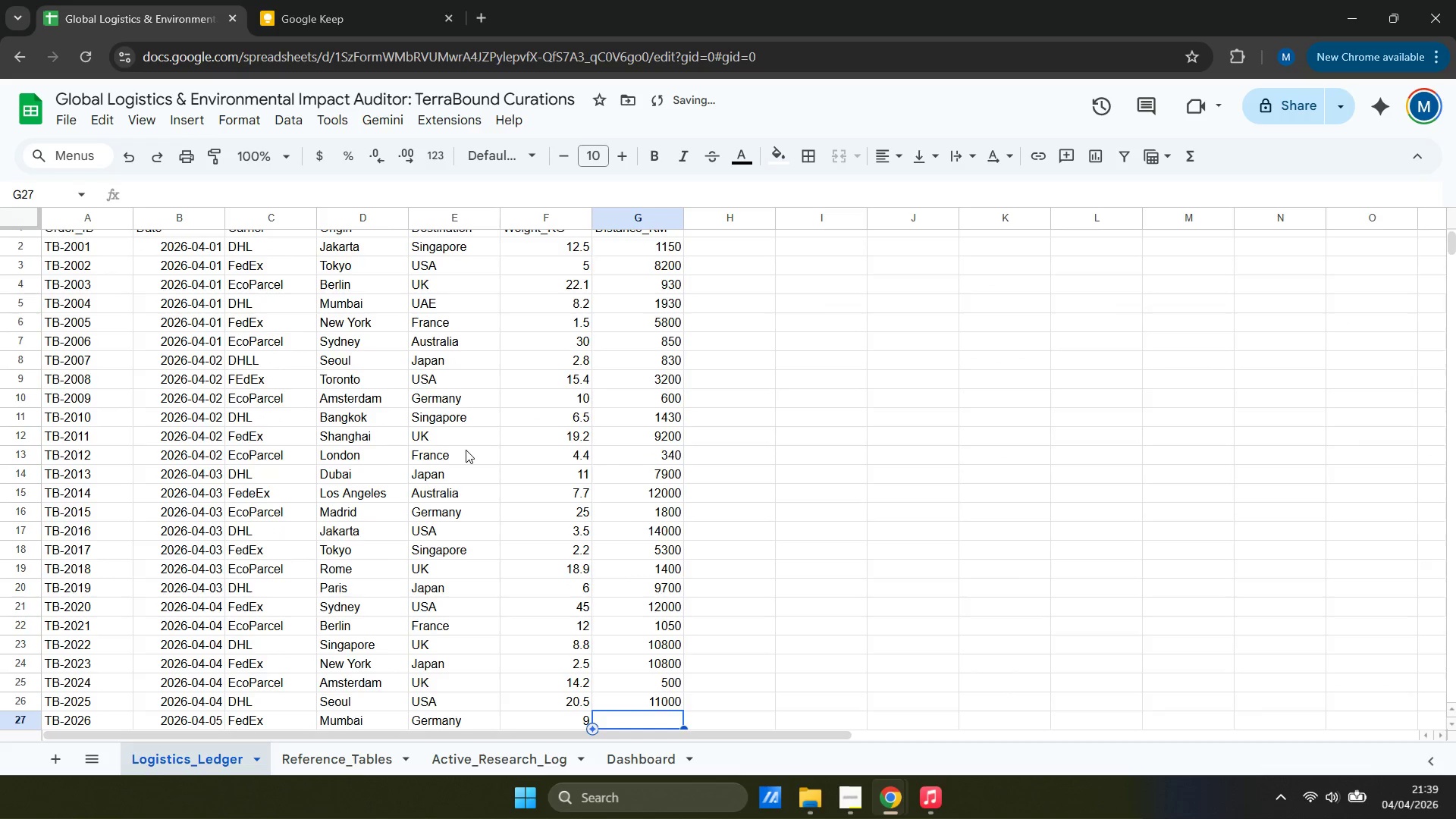 
type(6500)
 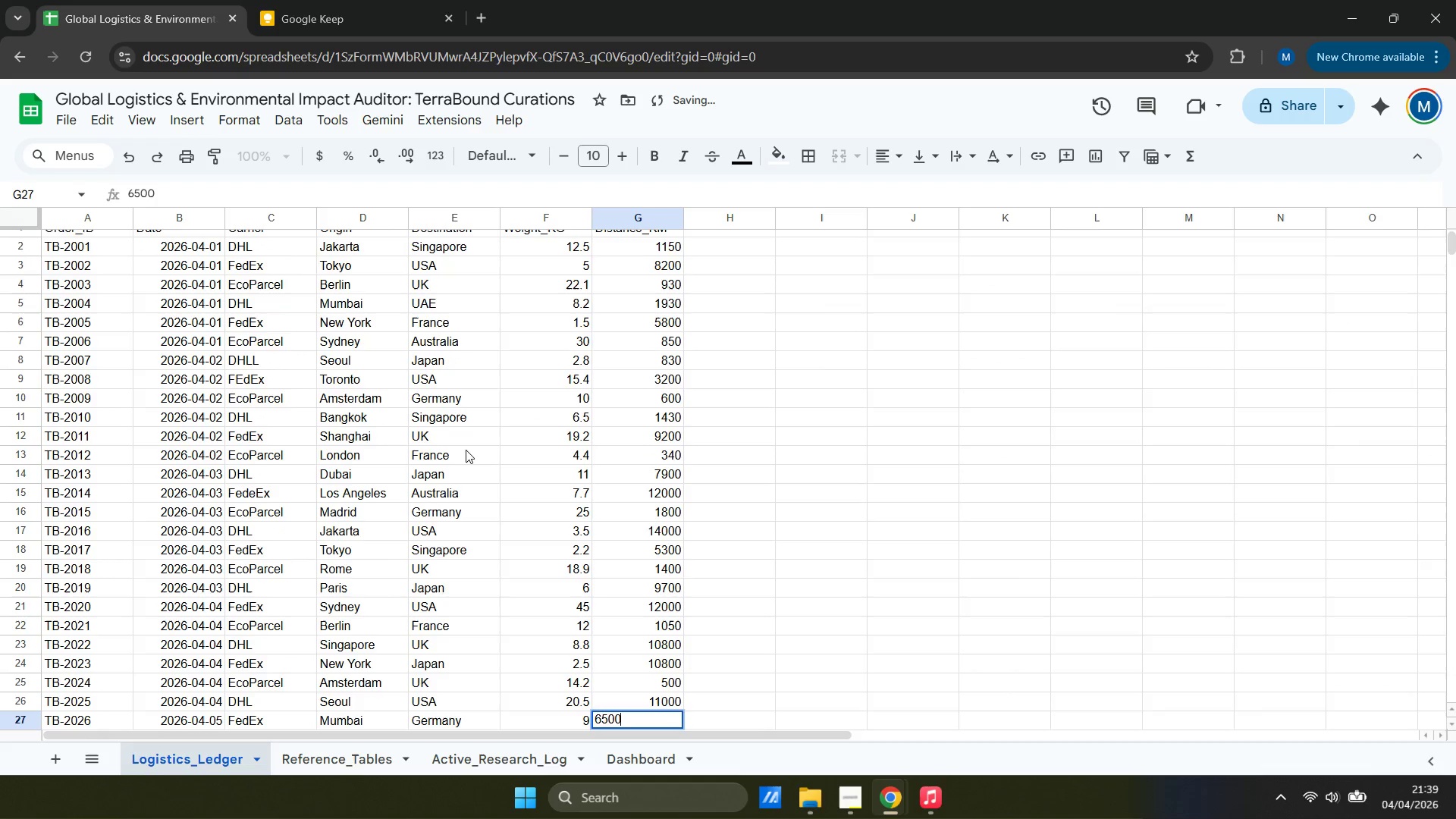 
key(ArrowDown)
 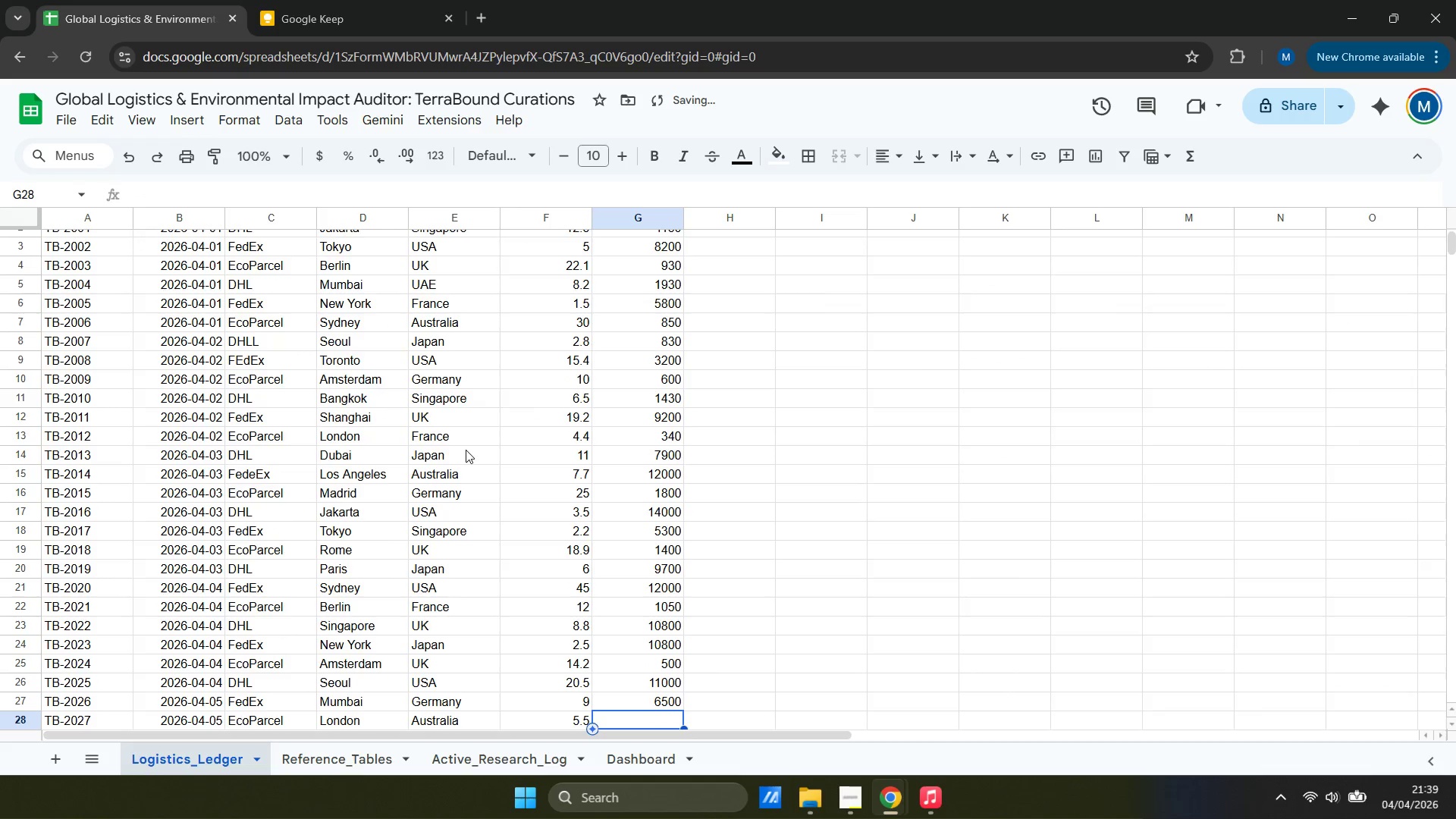 
type(17000)
 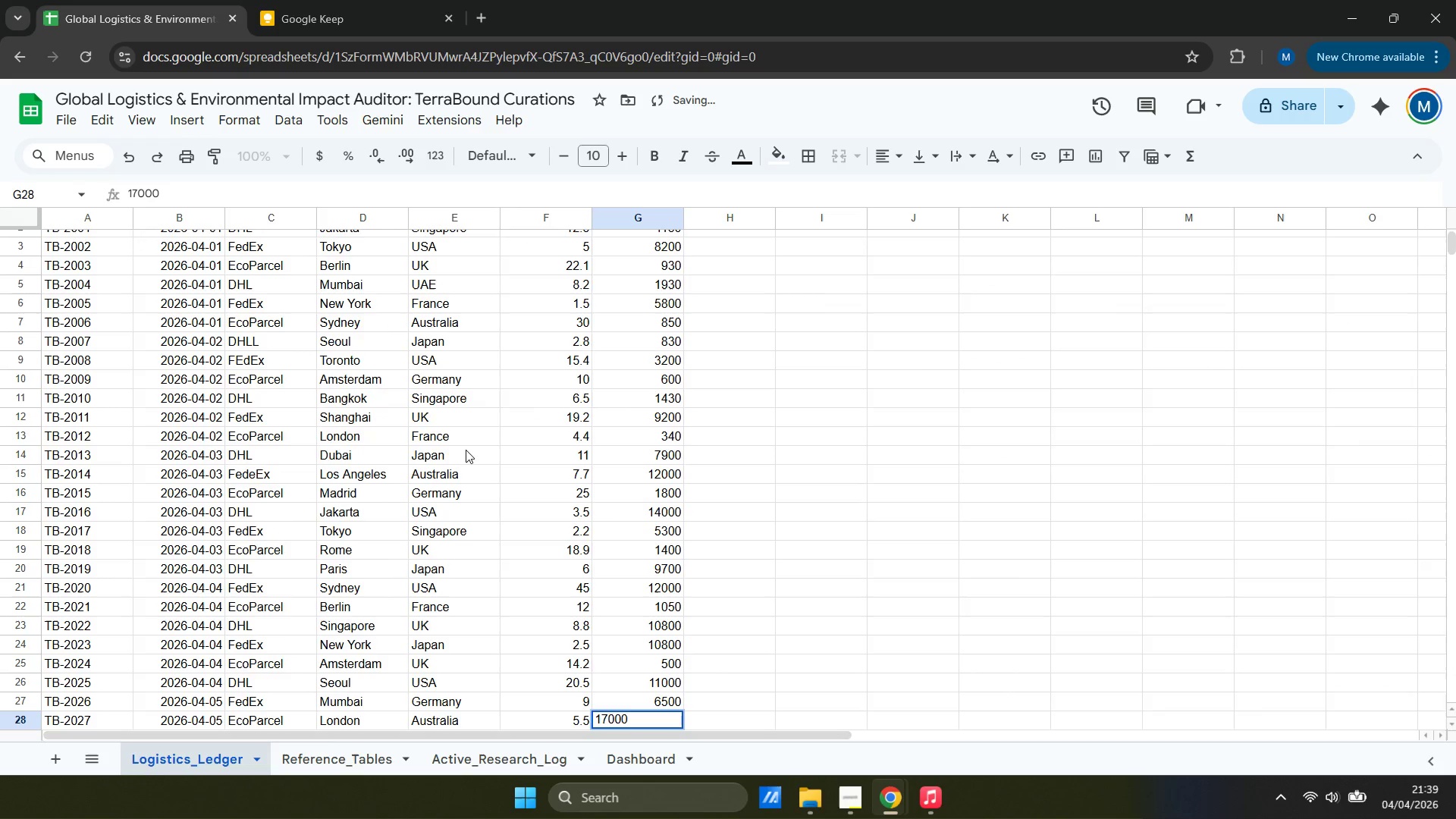 
key(ArrowDown)
 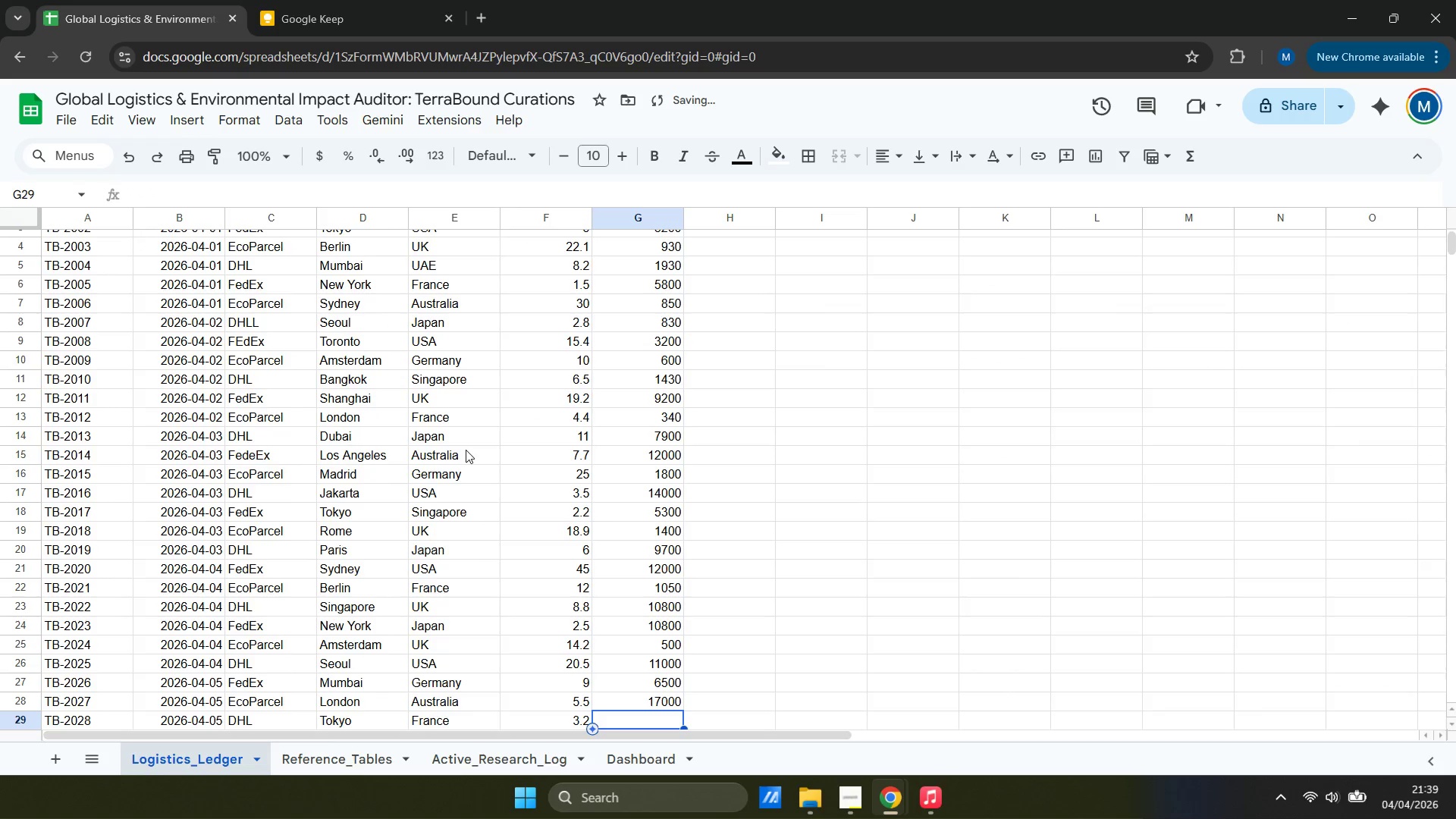 
type(6500)
 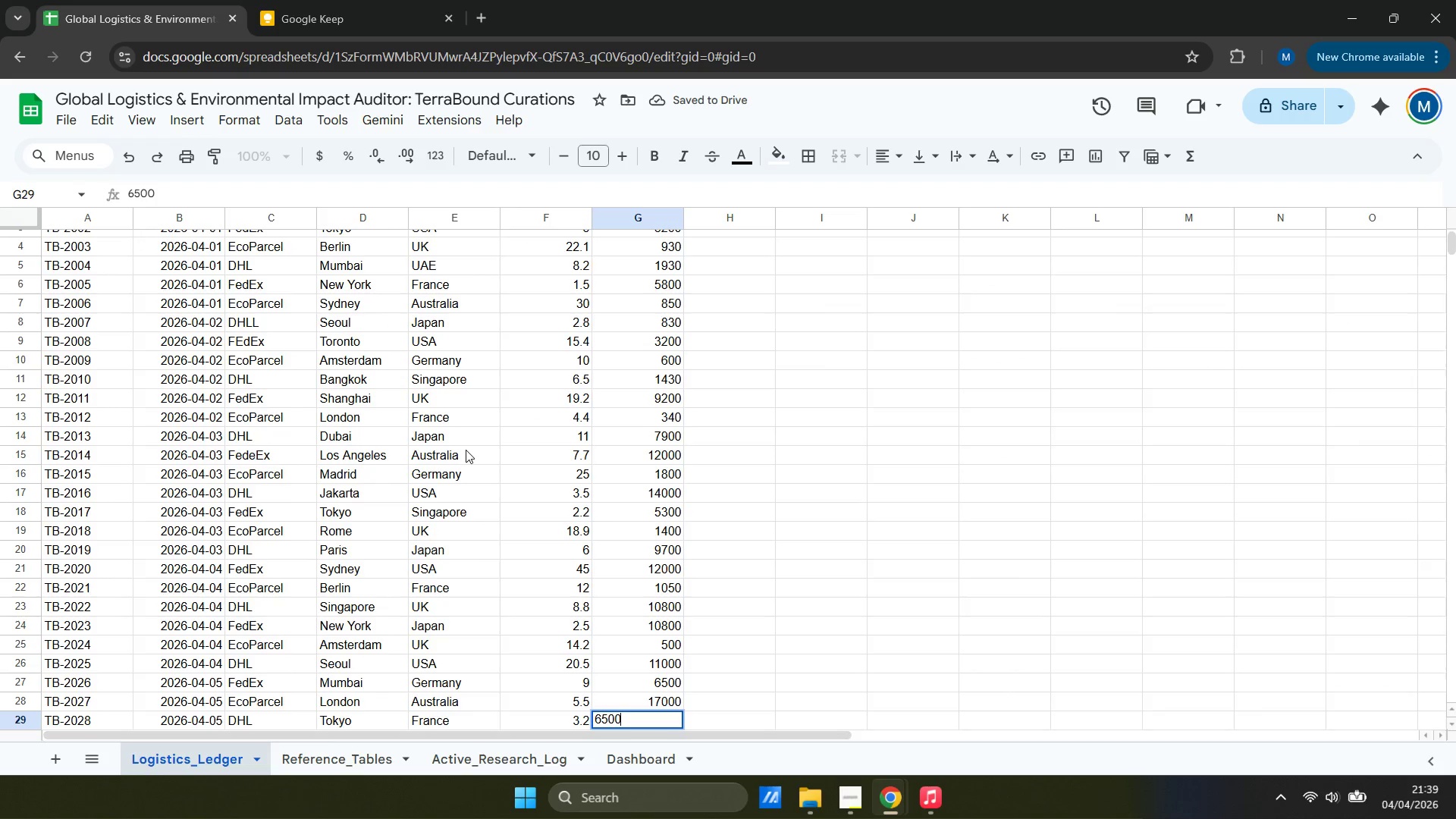 
key(ArrowDown)
 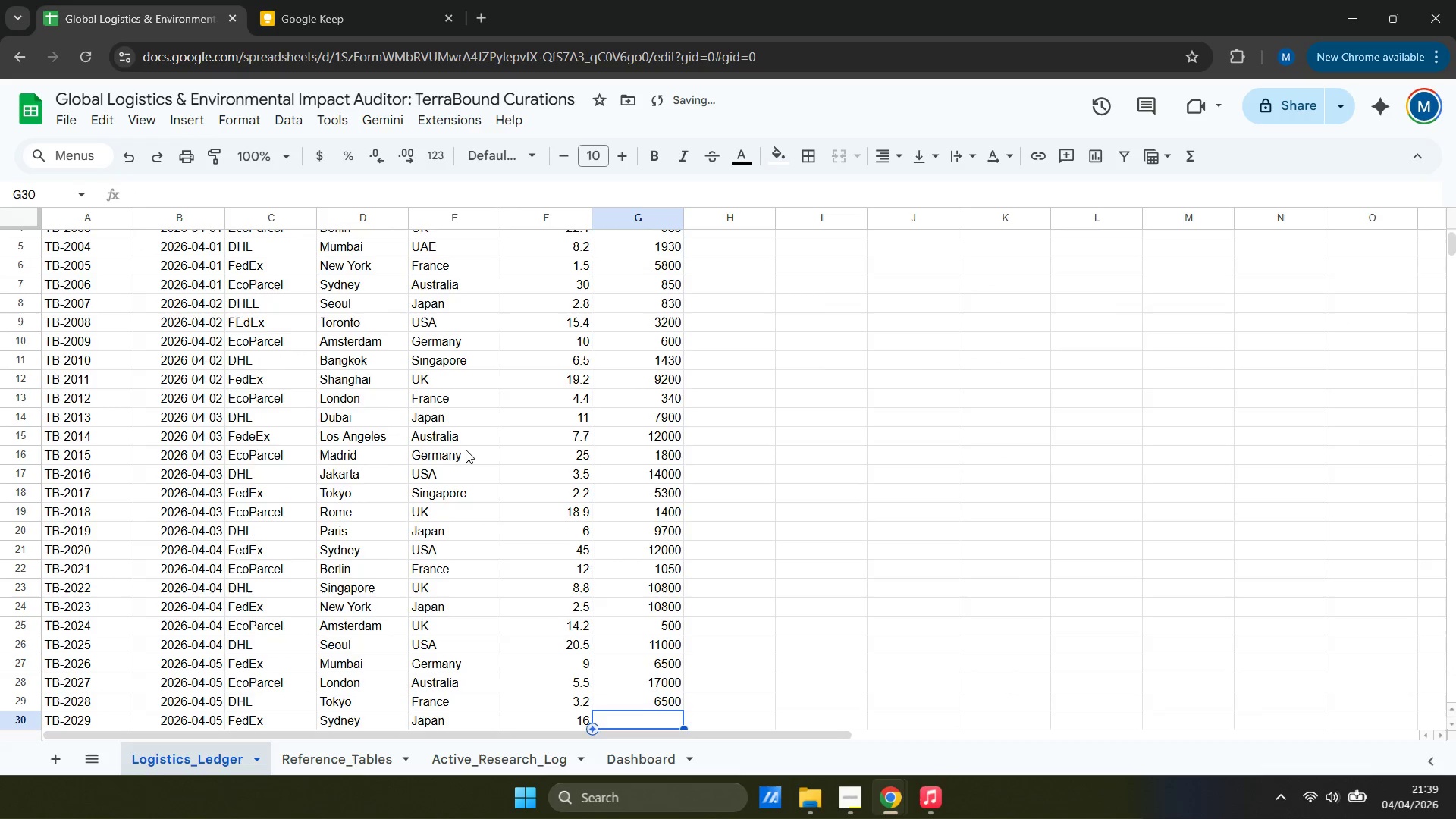 
type(17000)
 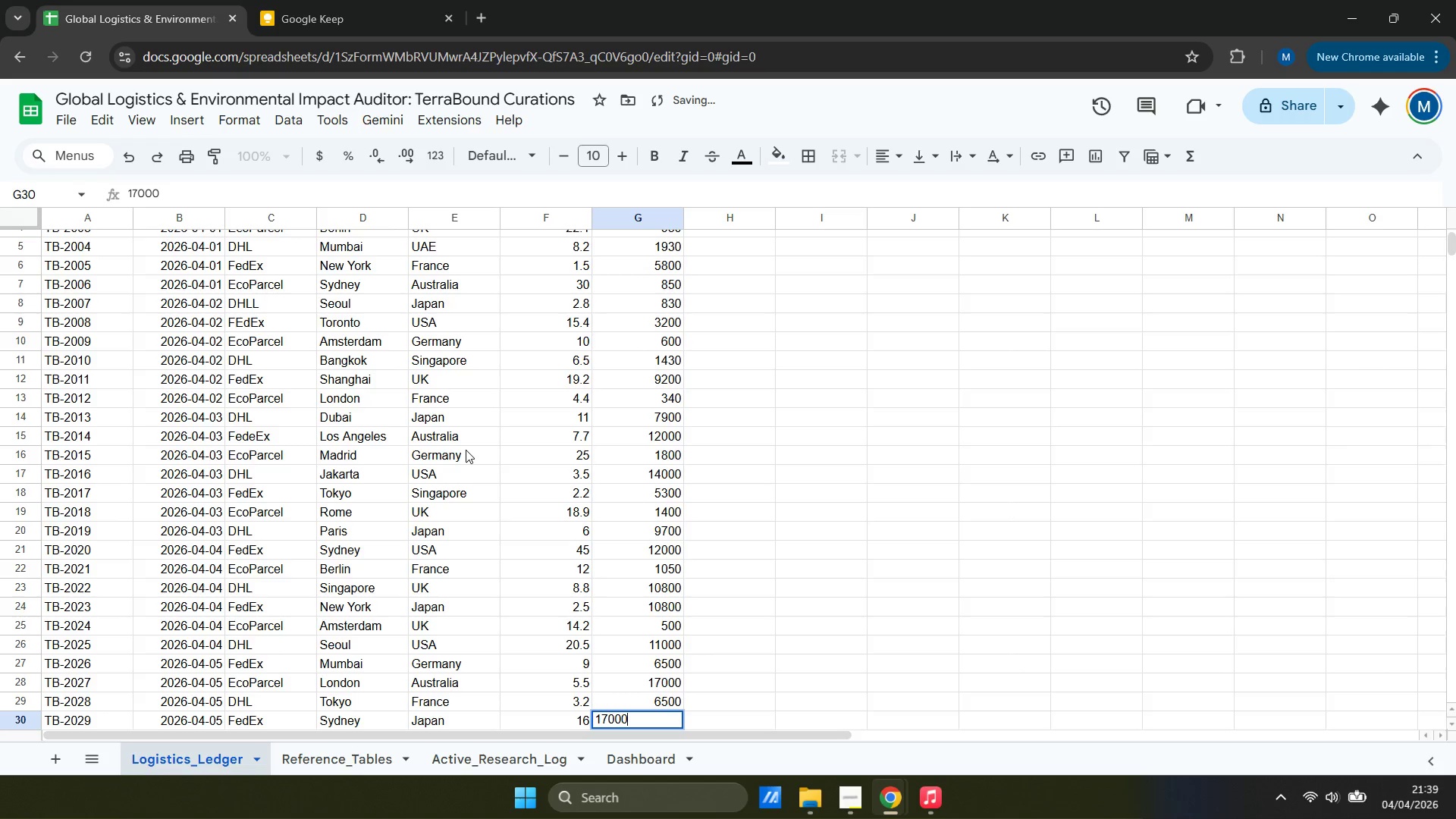 
key(ArrowDown)
 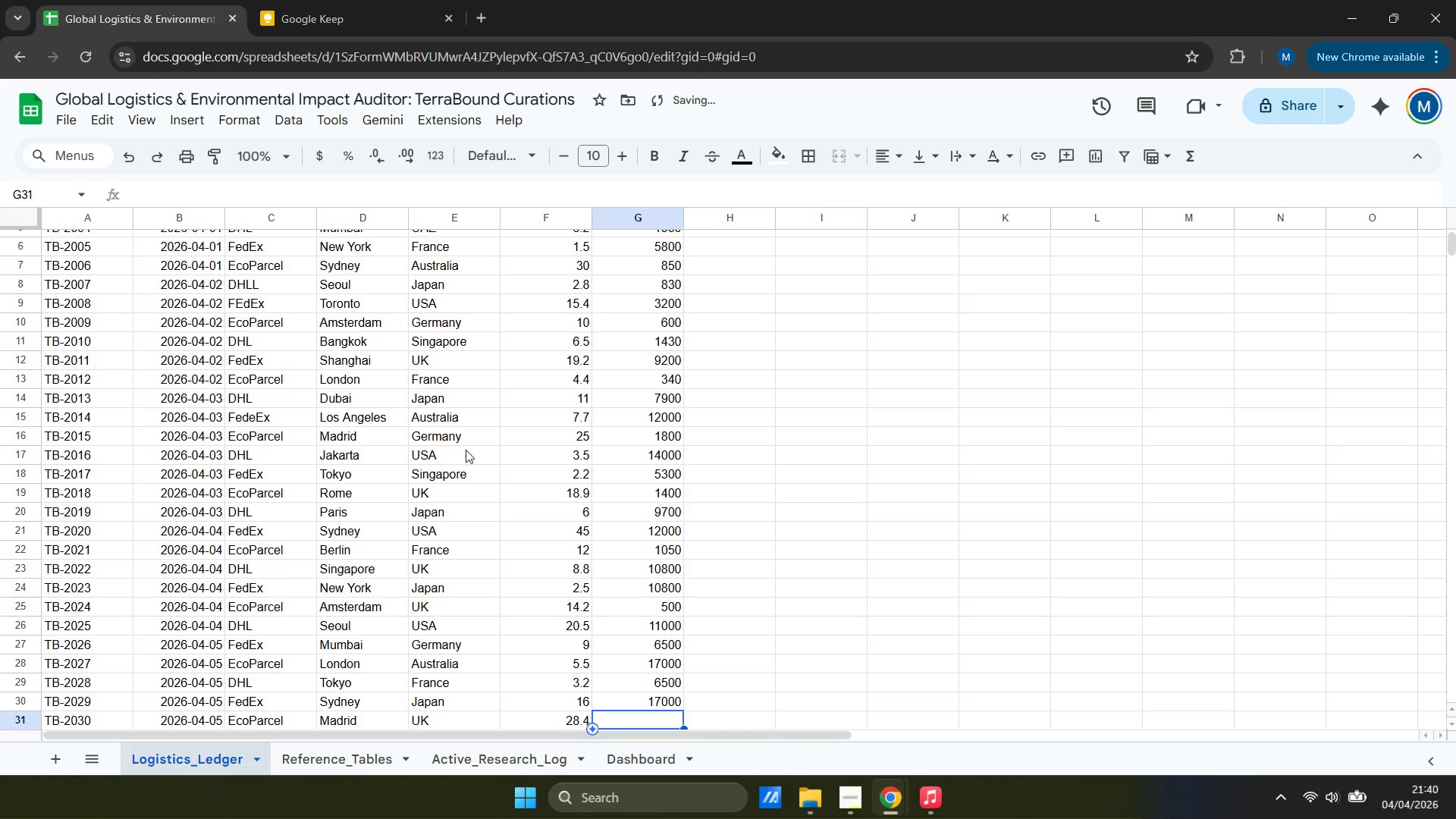 
type(90)
key(Backspace)
type(700)
 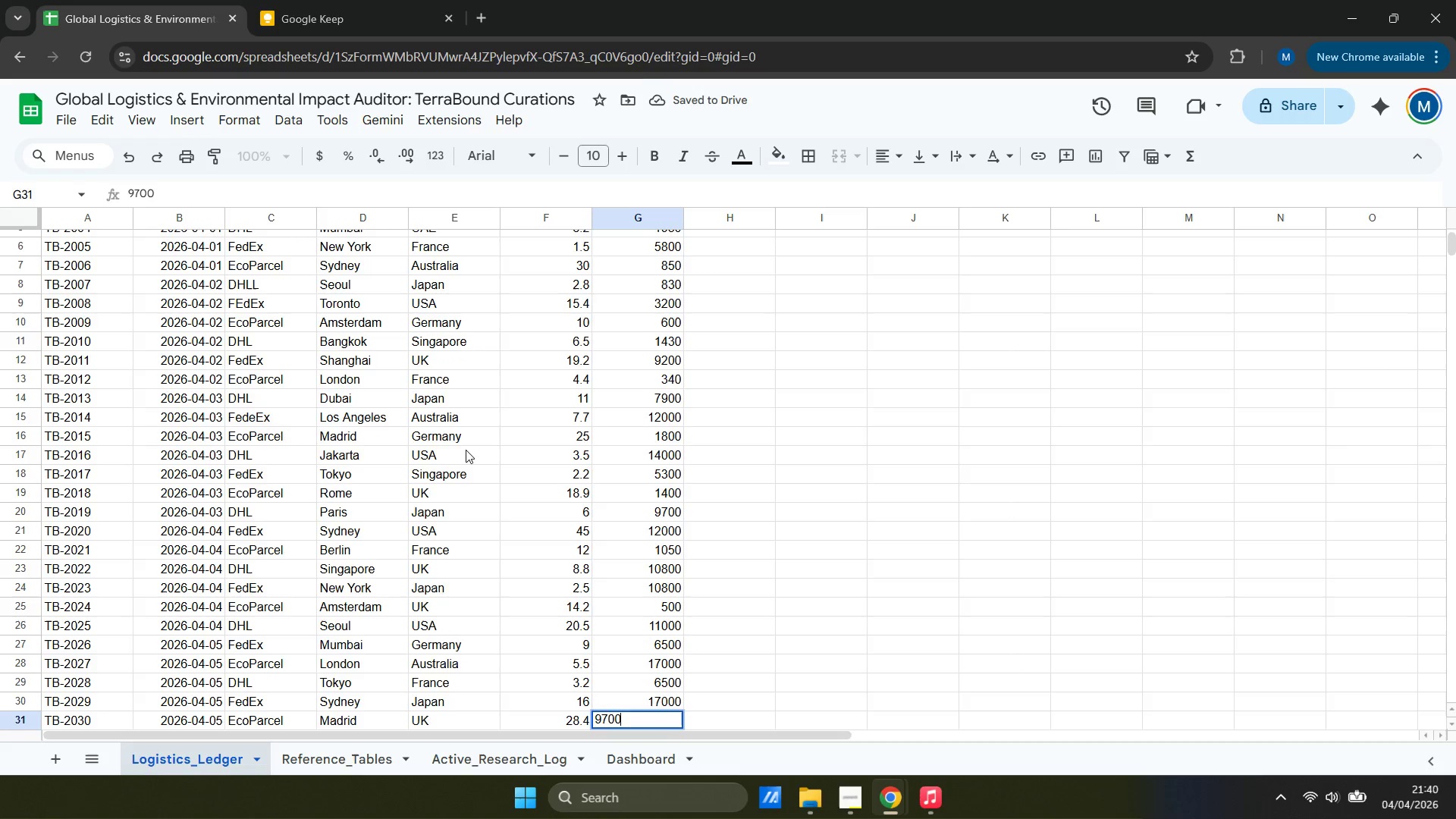 
key(ArrowDown)
 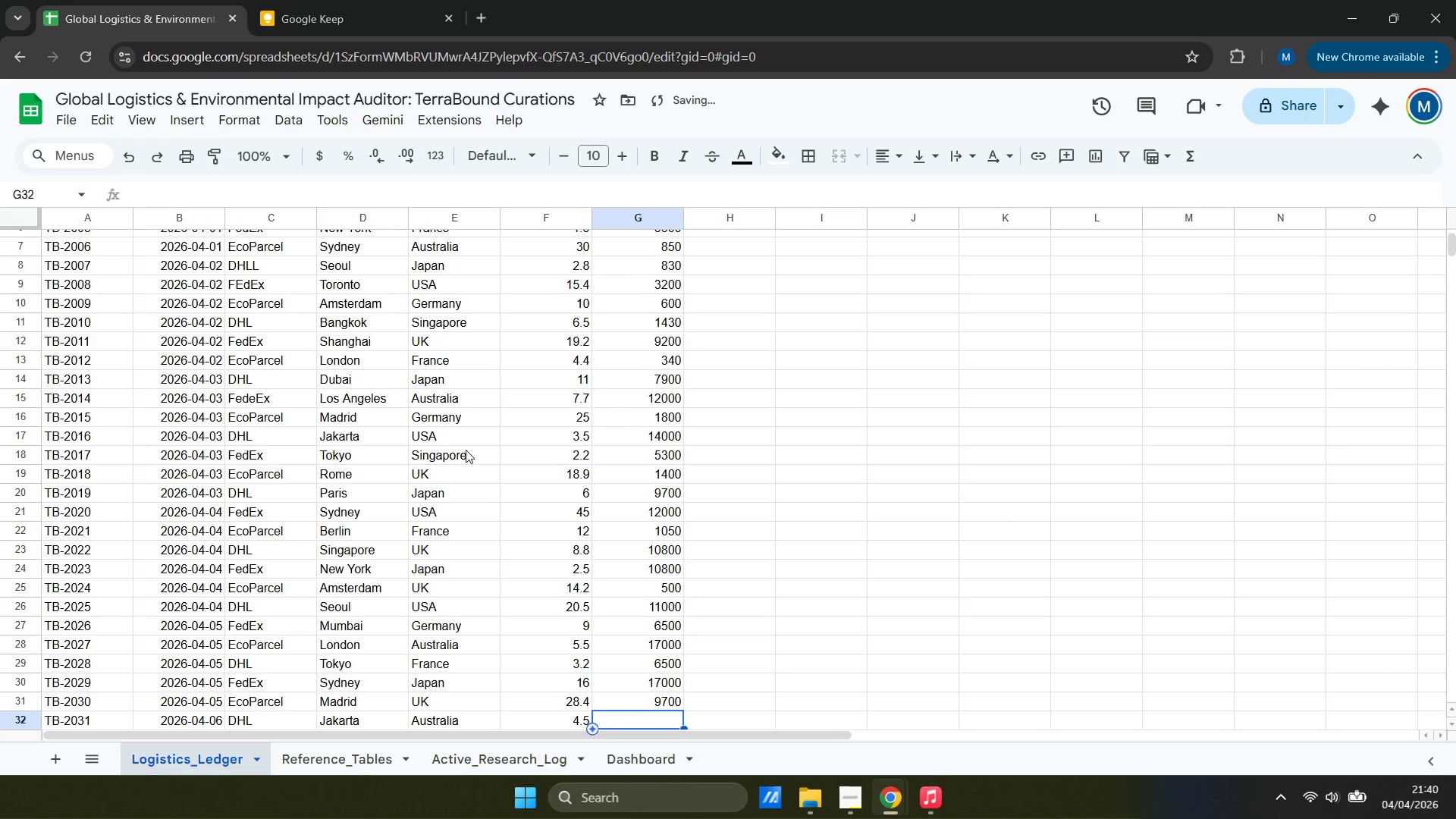 
type(7800)
 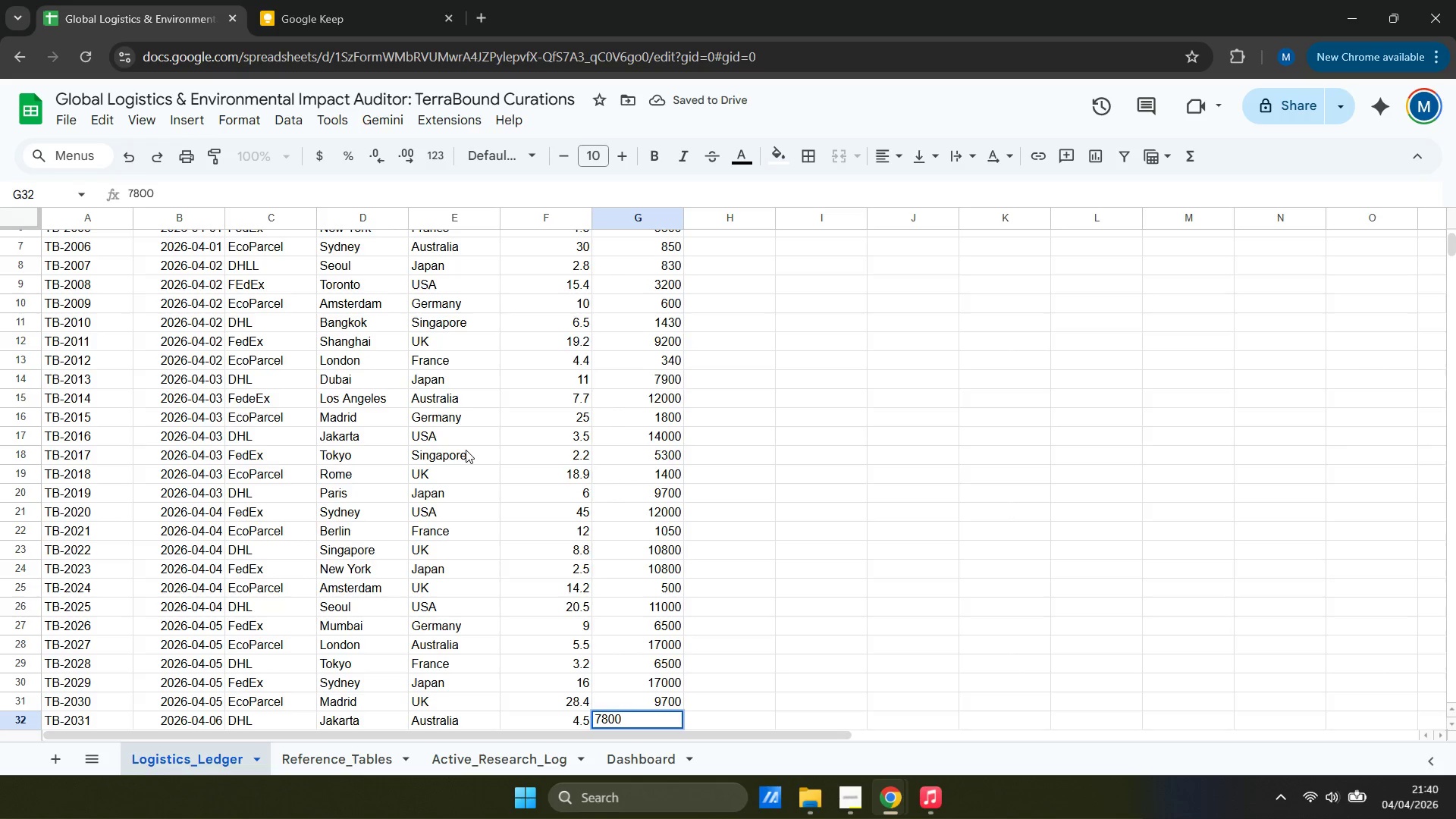 
key(ArrowDown)
 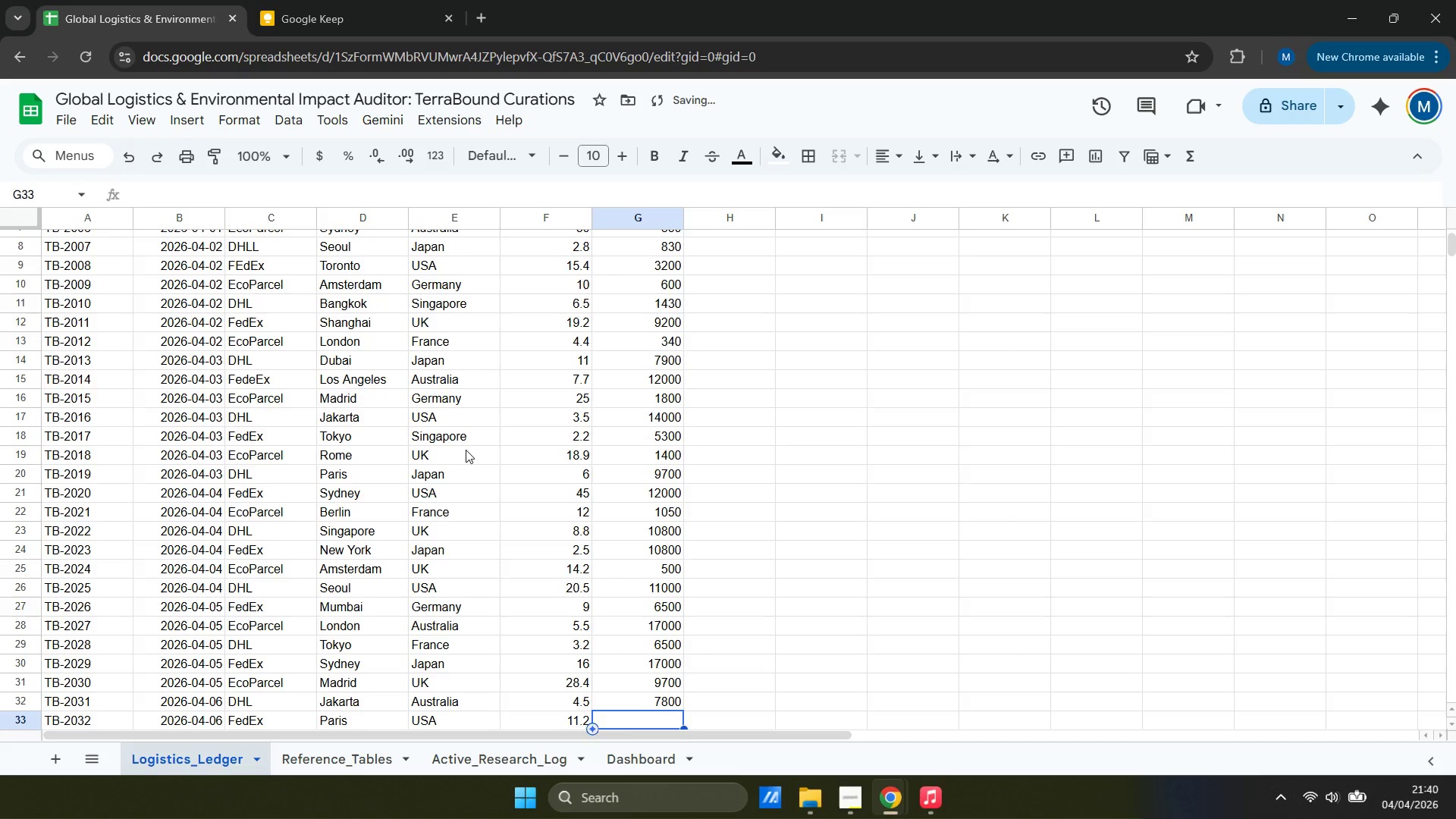 
type(1200)
 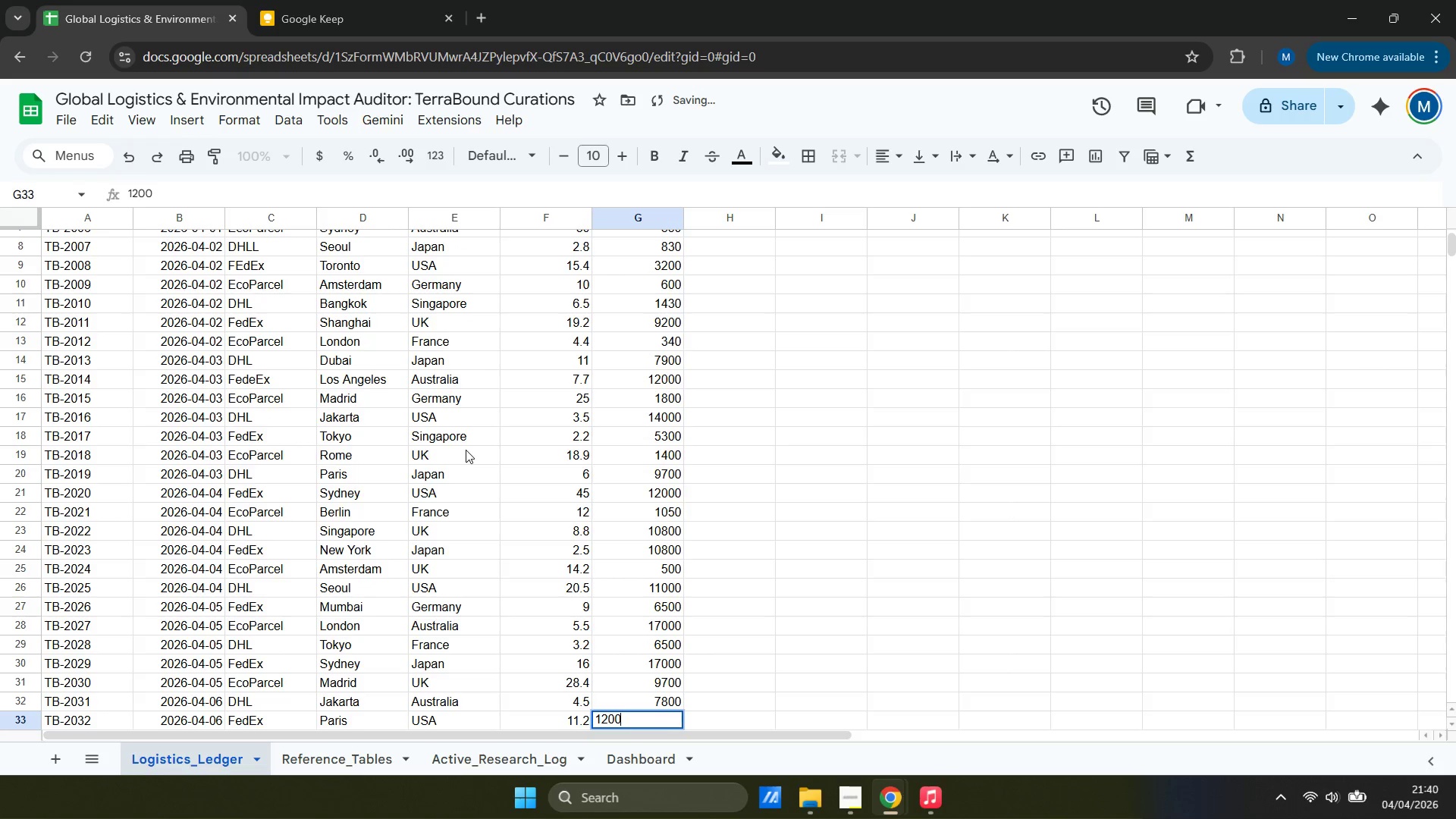 
key(ArrowDown)
 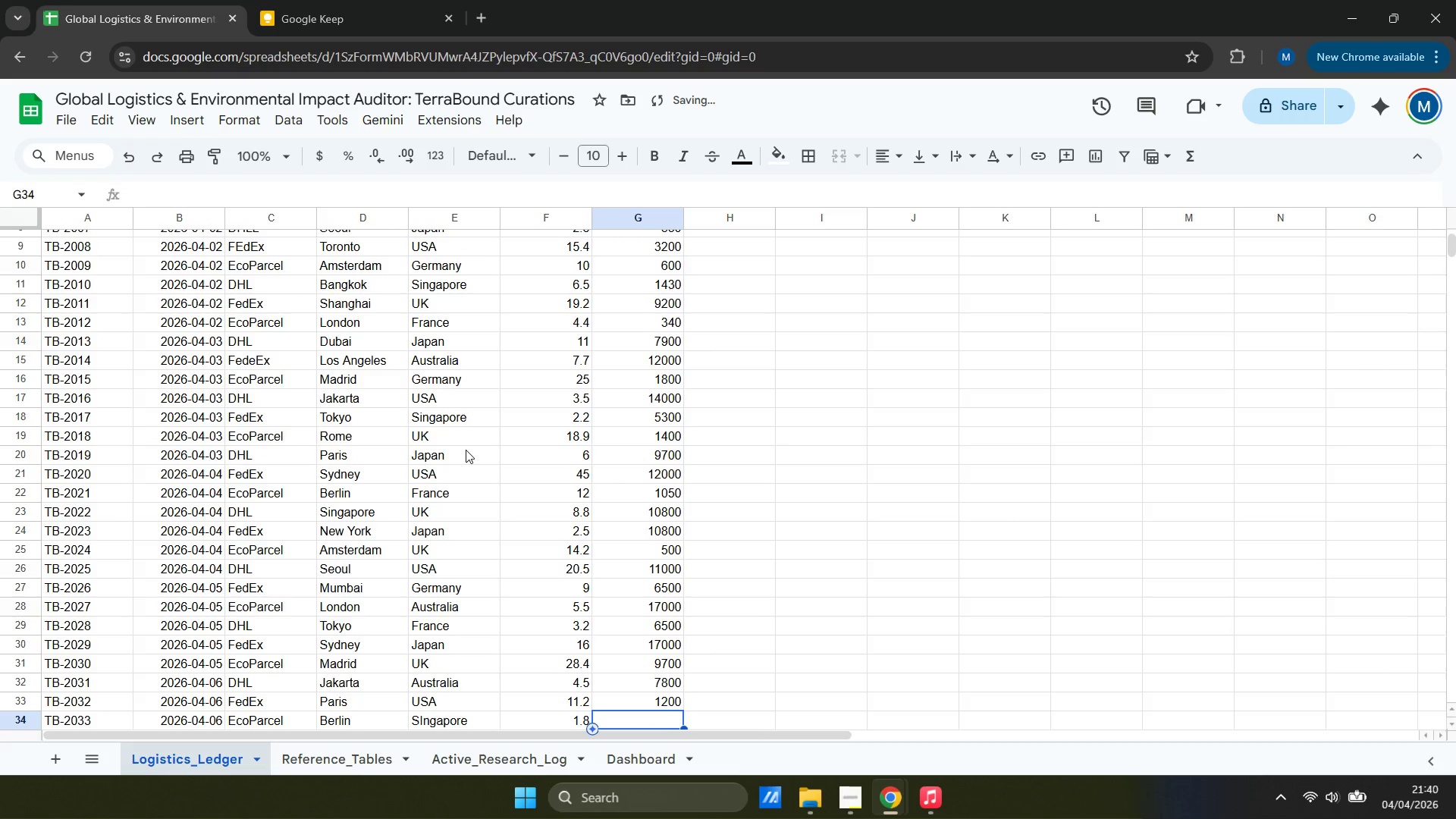 
type(3400)
 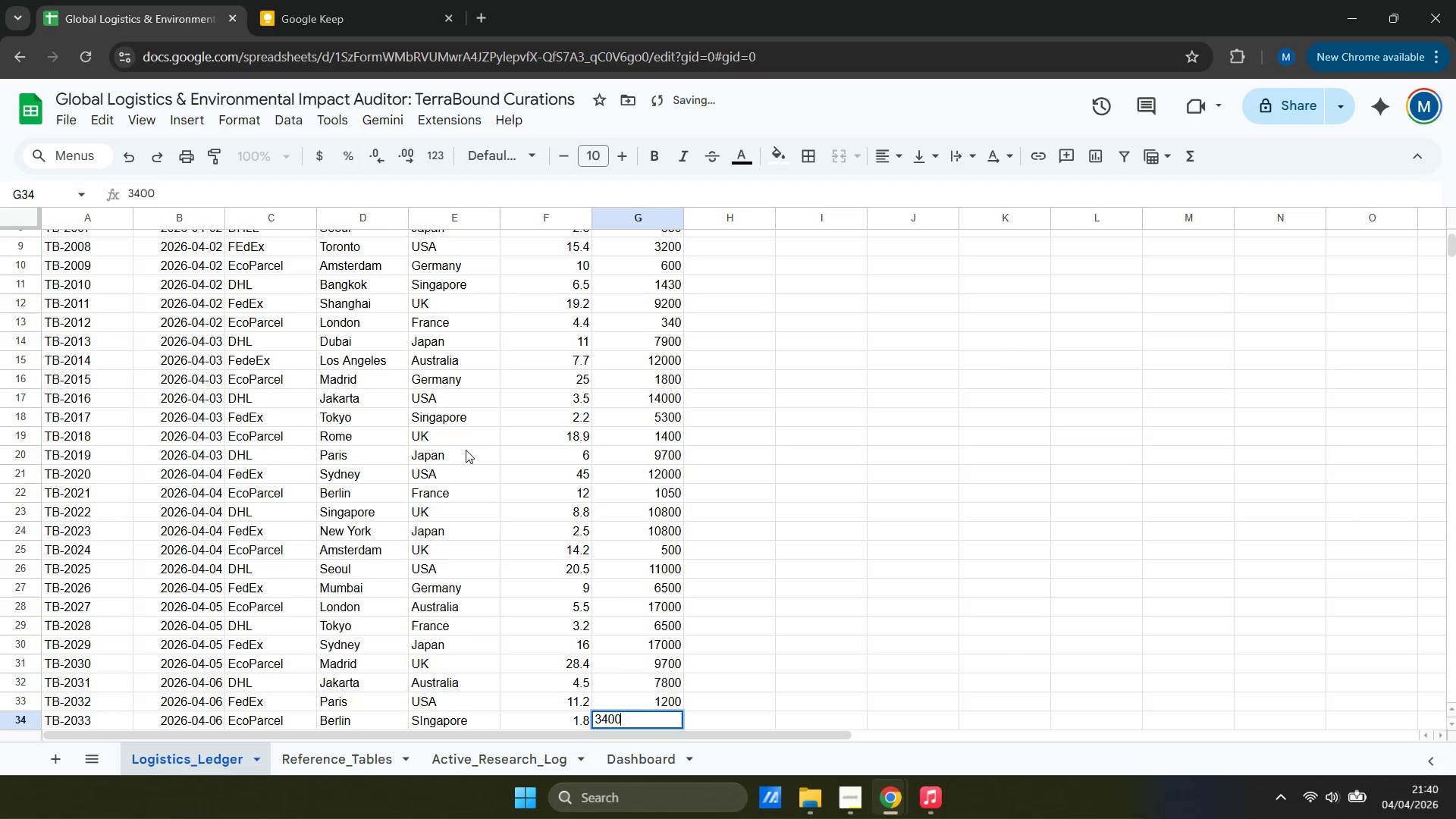 
key(ArrowDown)
 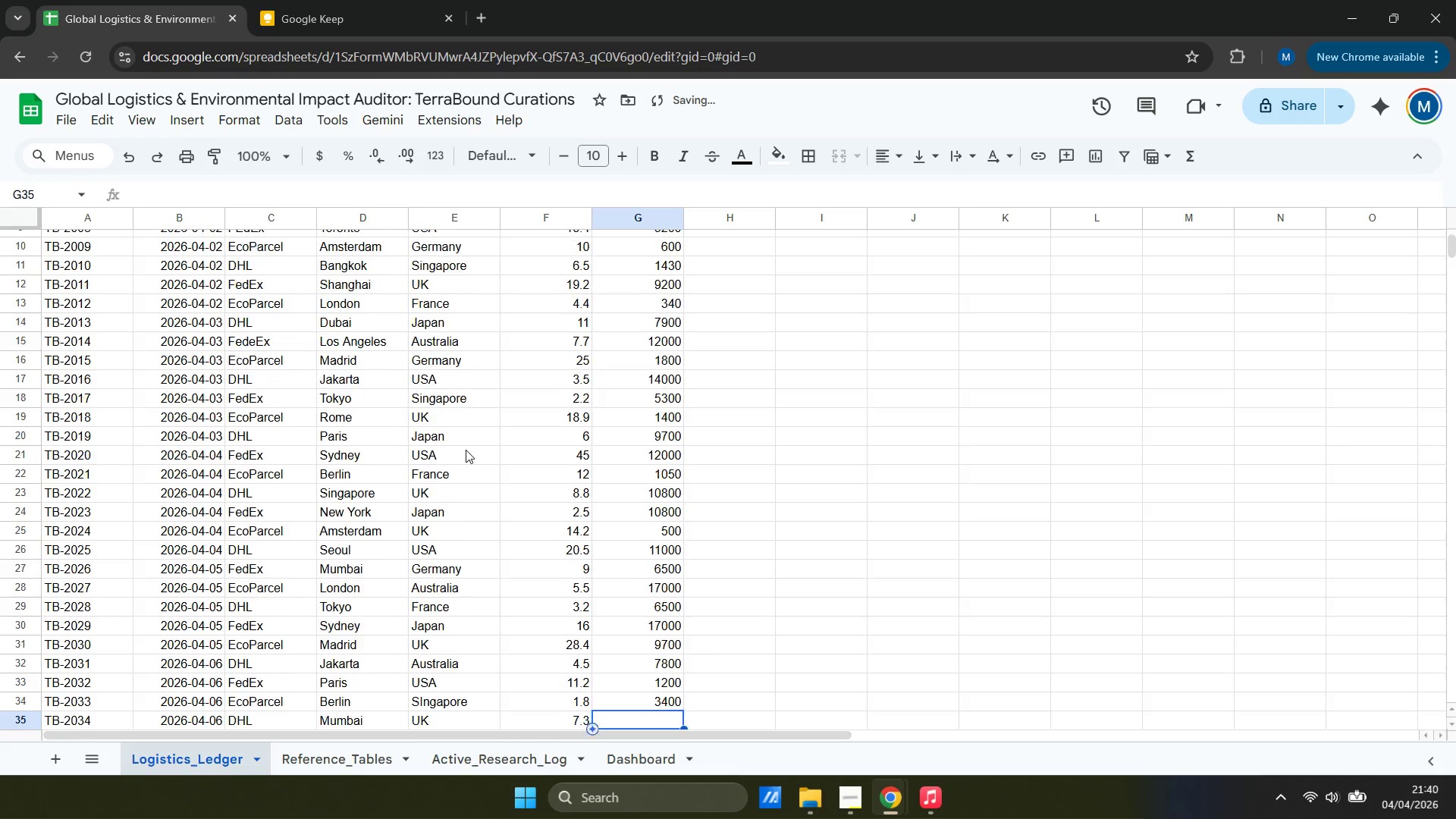 
type(4)
key(Backspace)
type(5800)
 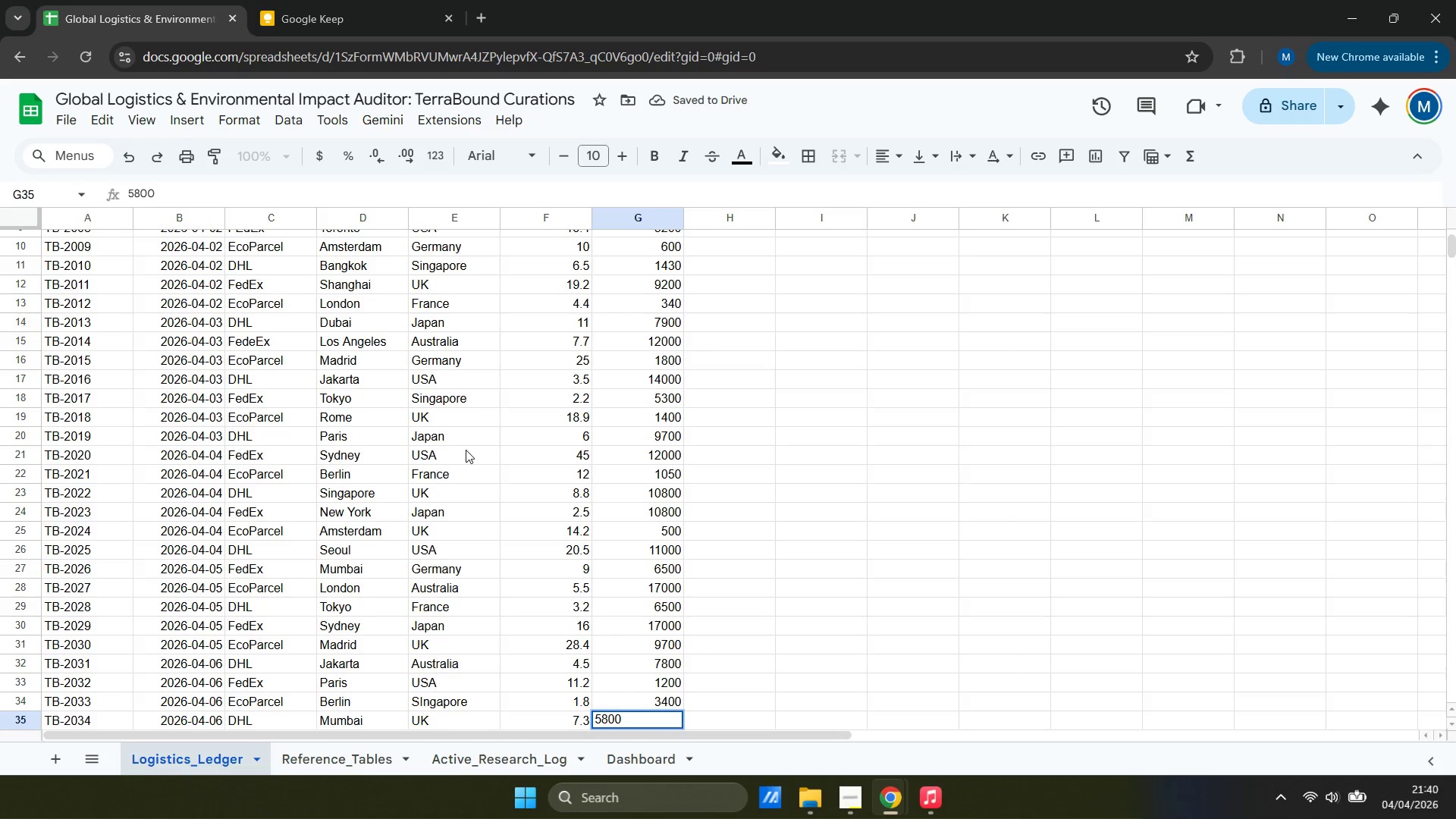 
key(ArrowDown)
 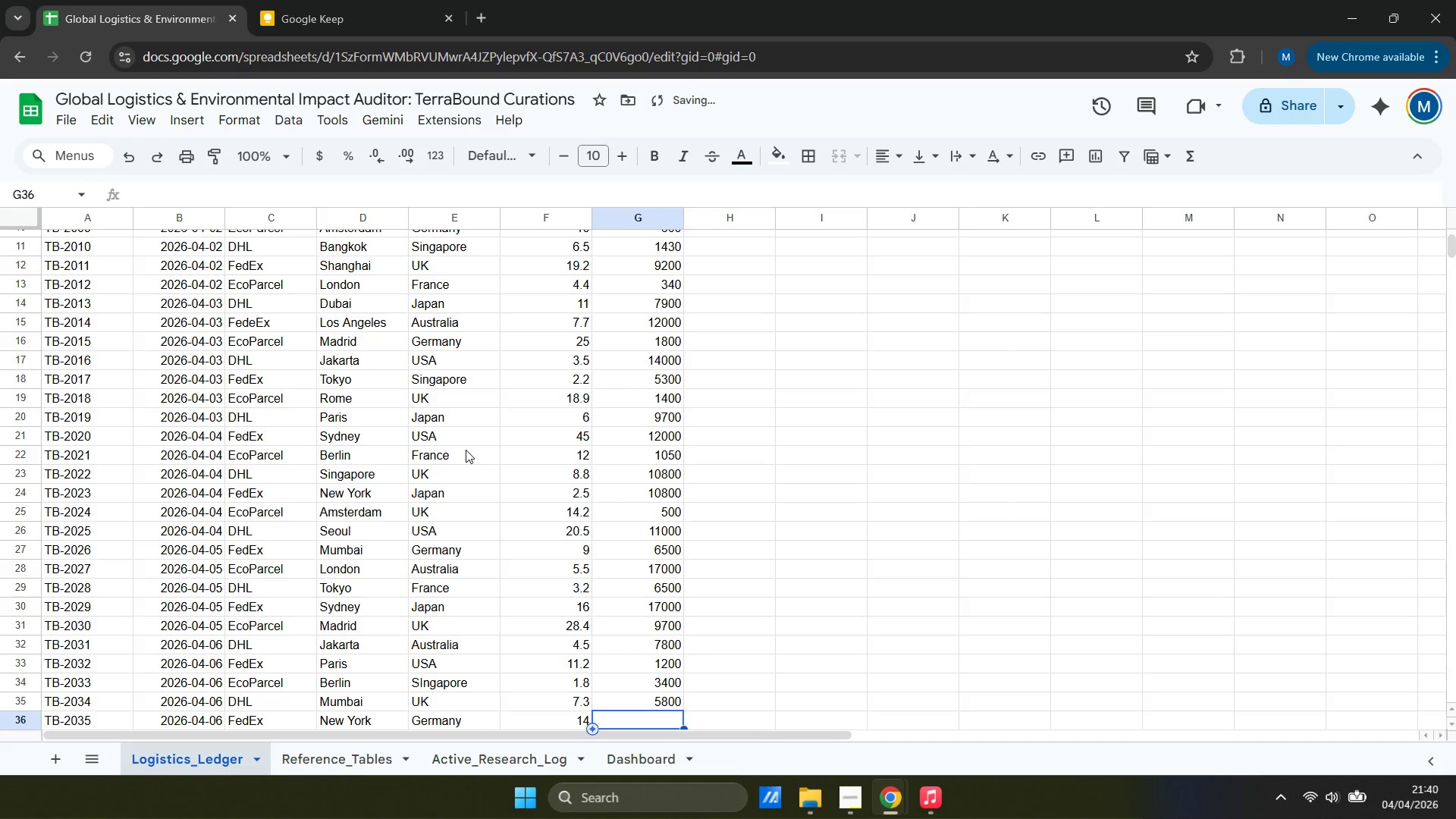 
type(9900)
 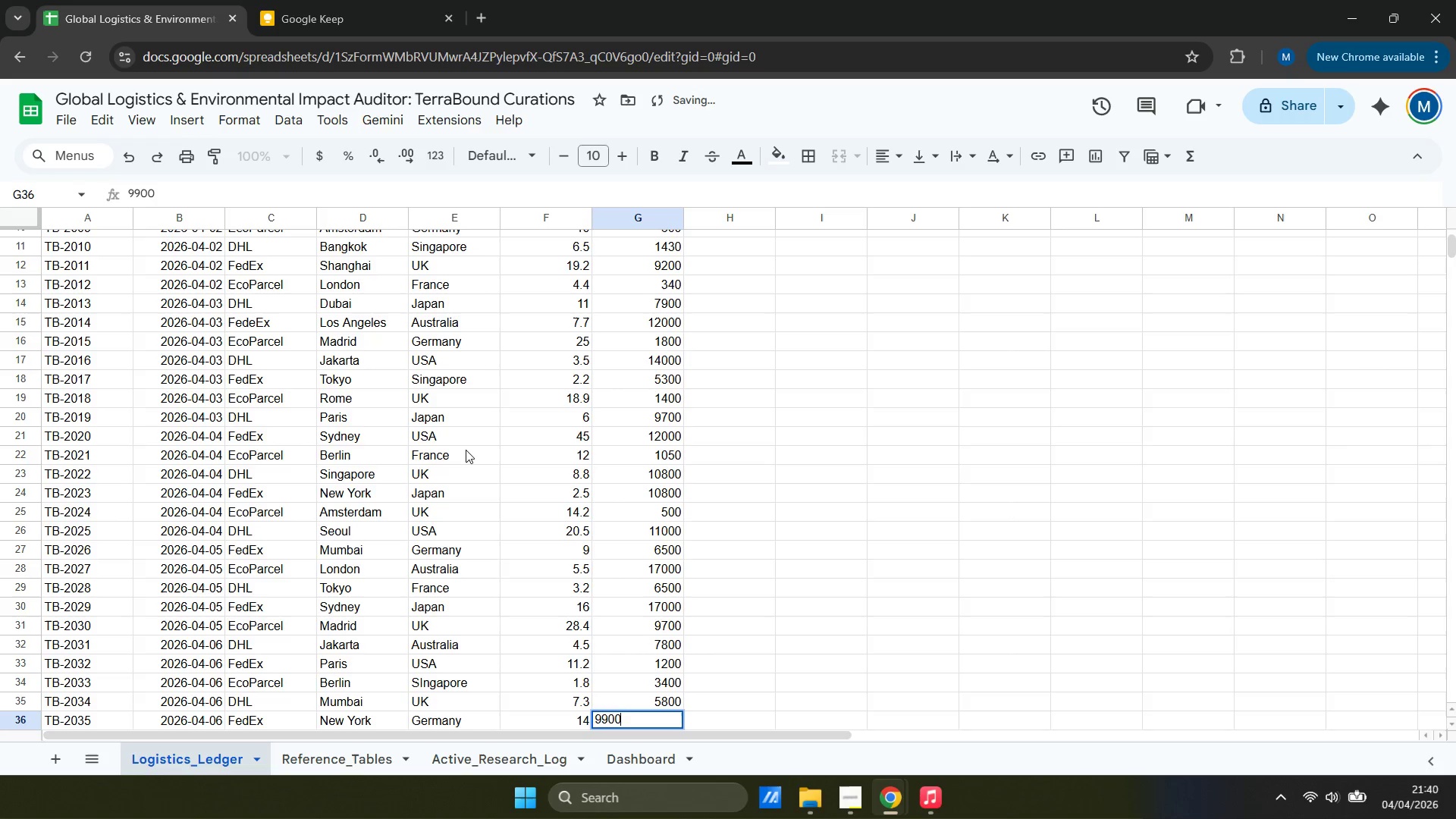 
key(ArrowDown)
 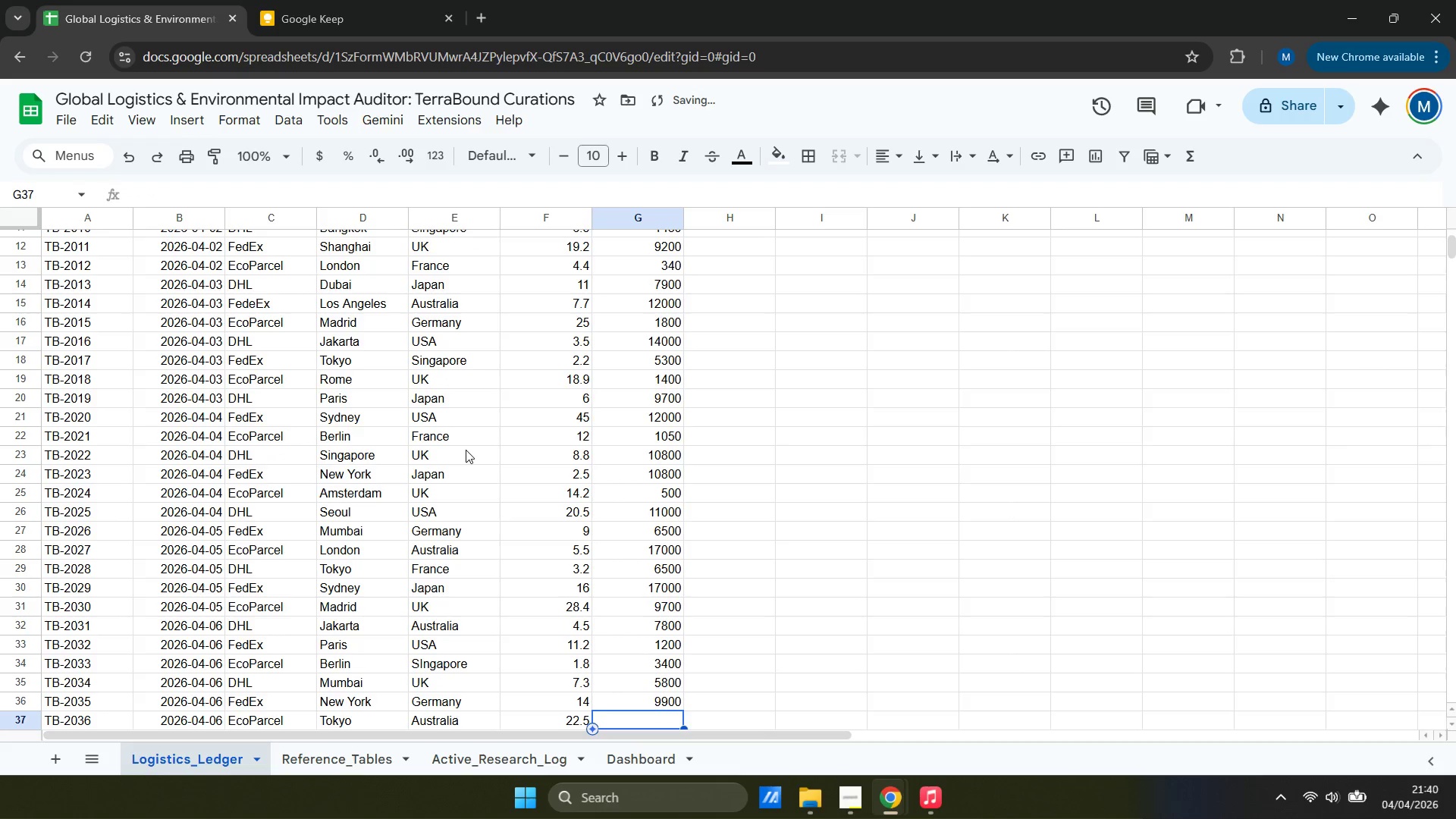 
type(7200)
 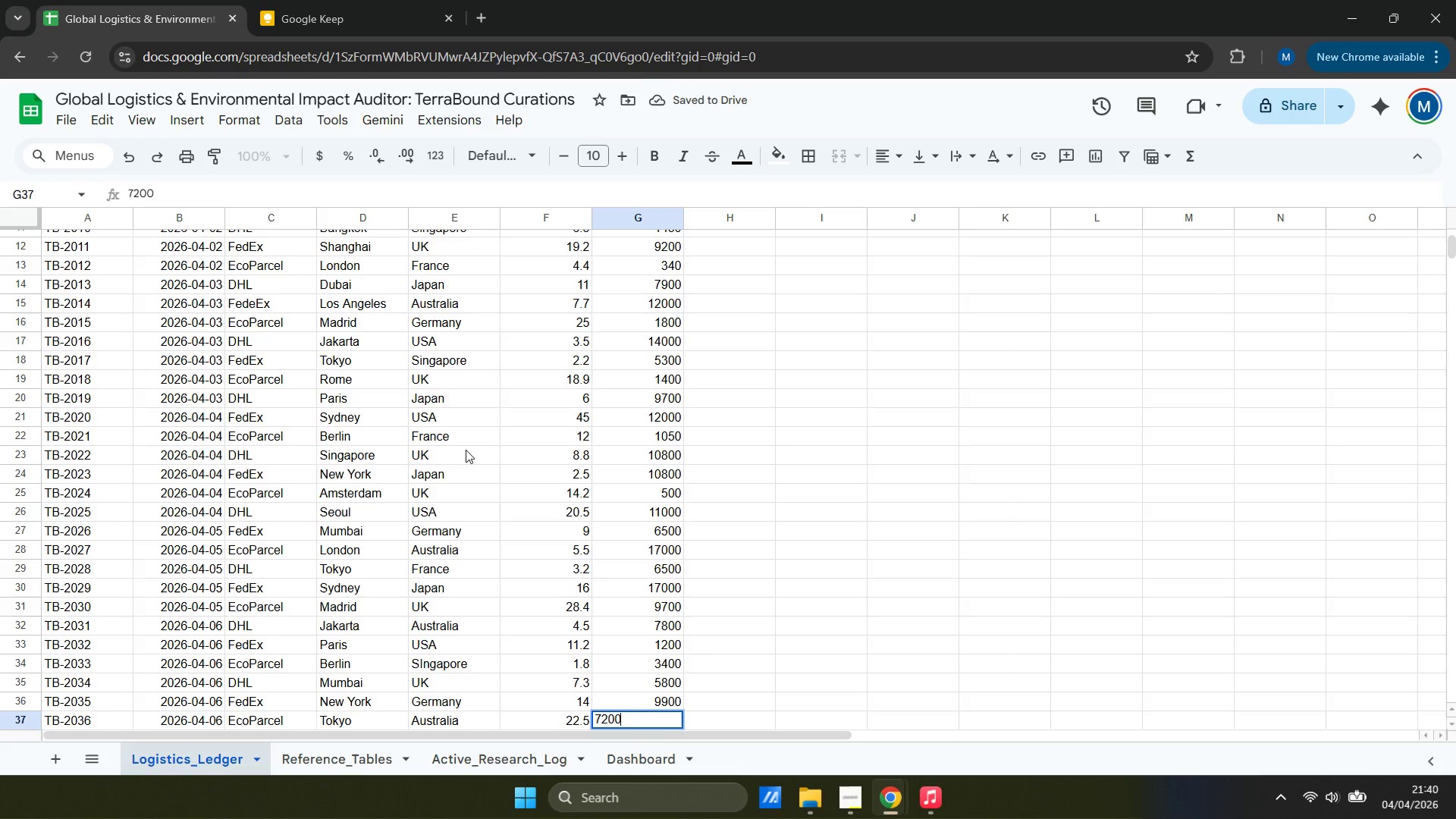 
key(ArrowDown)
 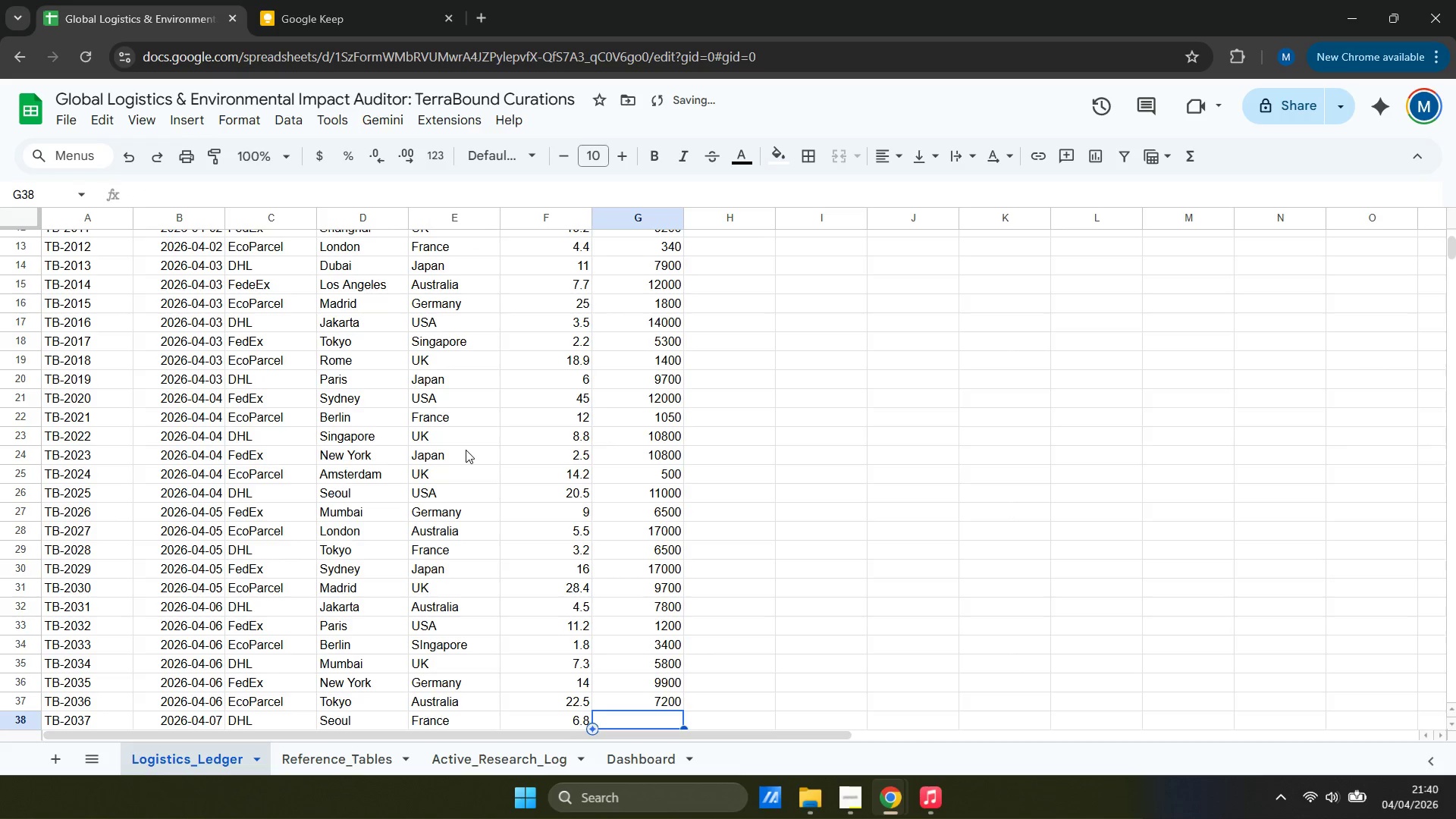 
type(6200)
 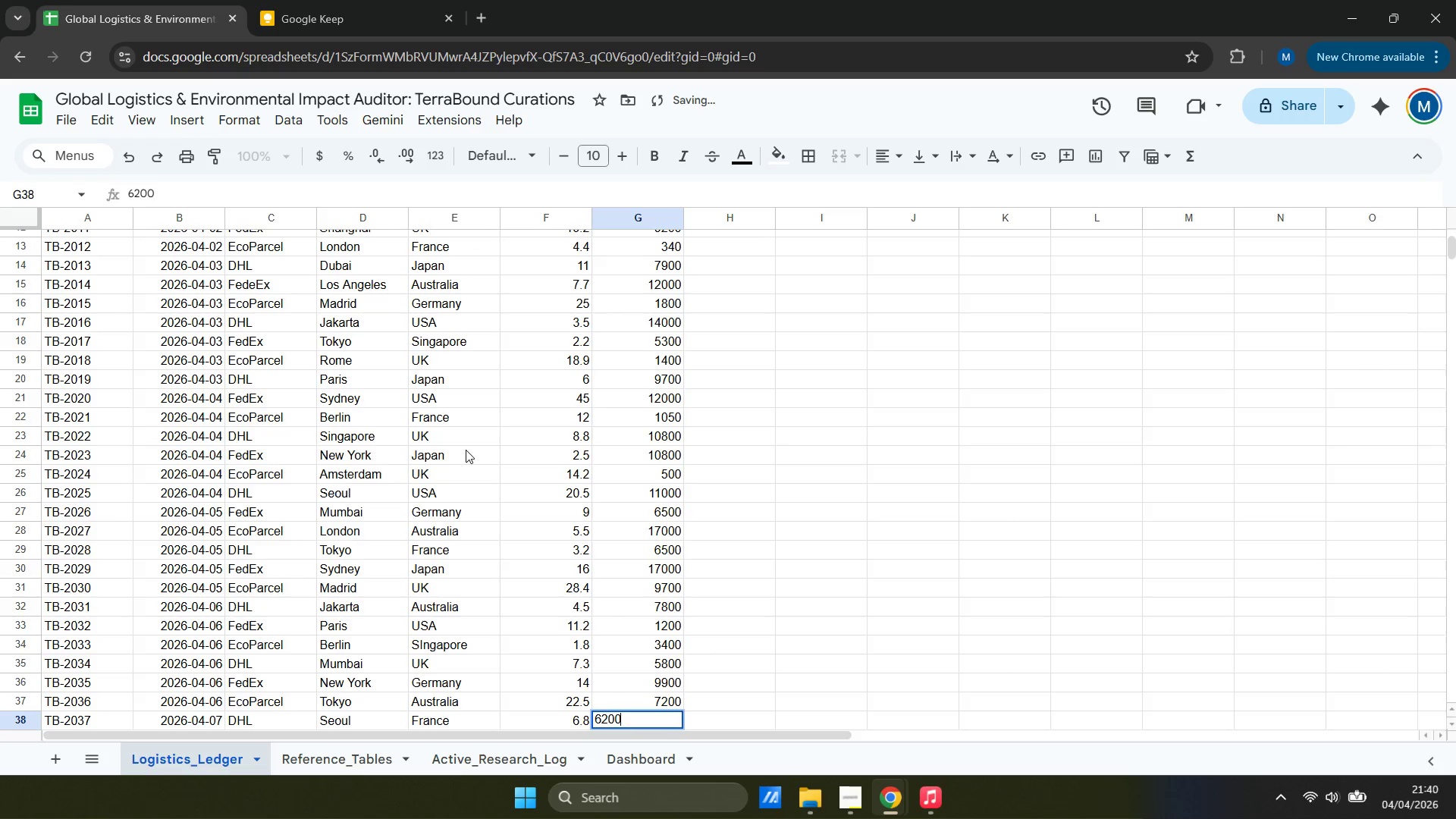 
key(ArrowDown)
 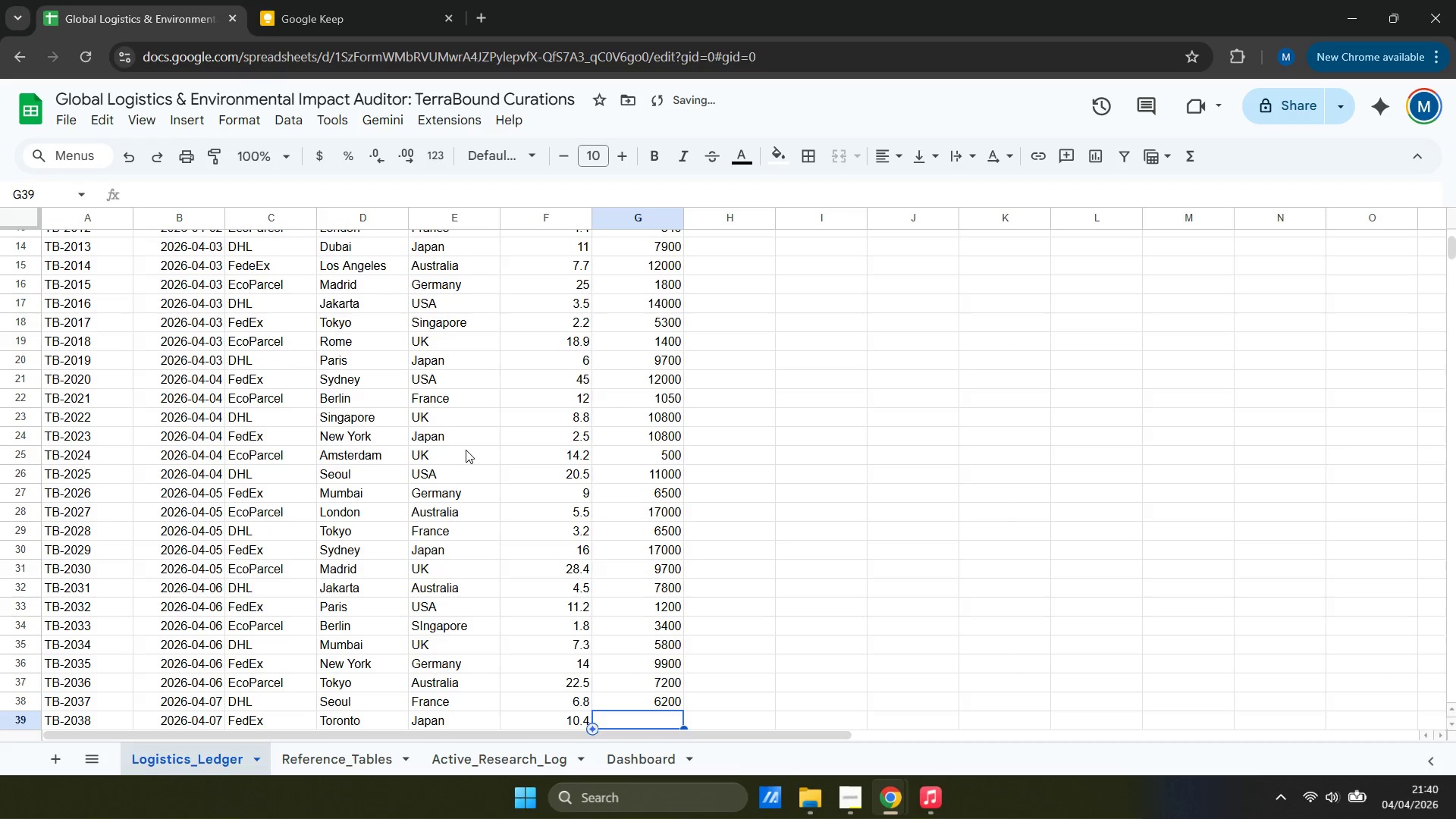 
type(7800)
 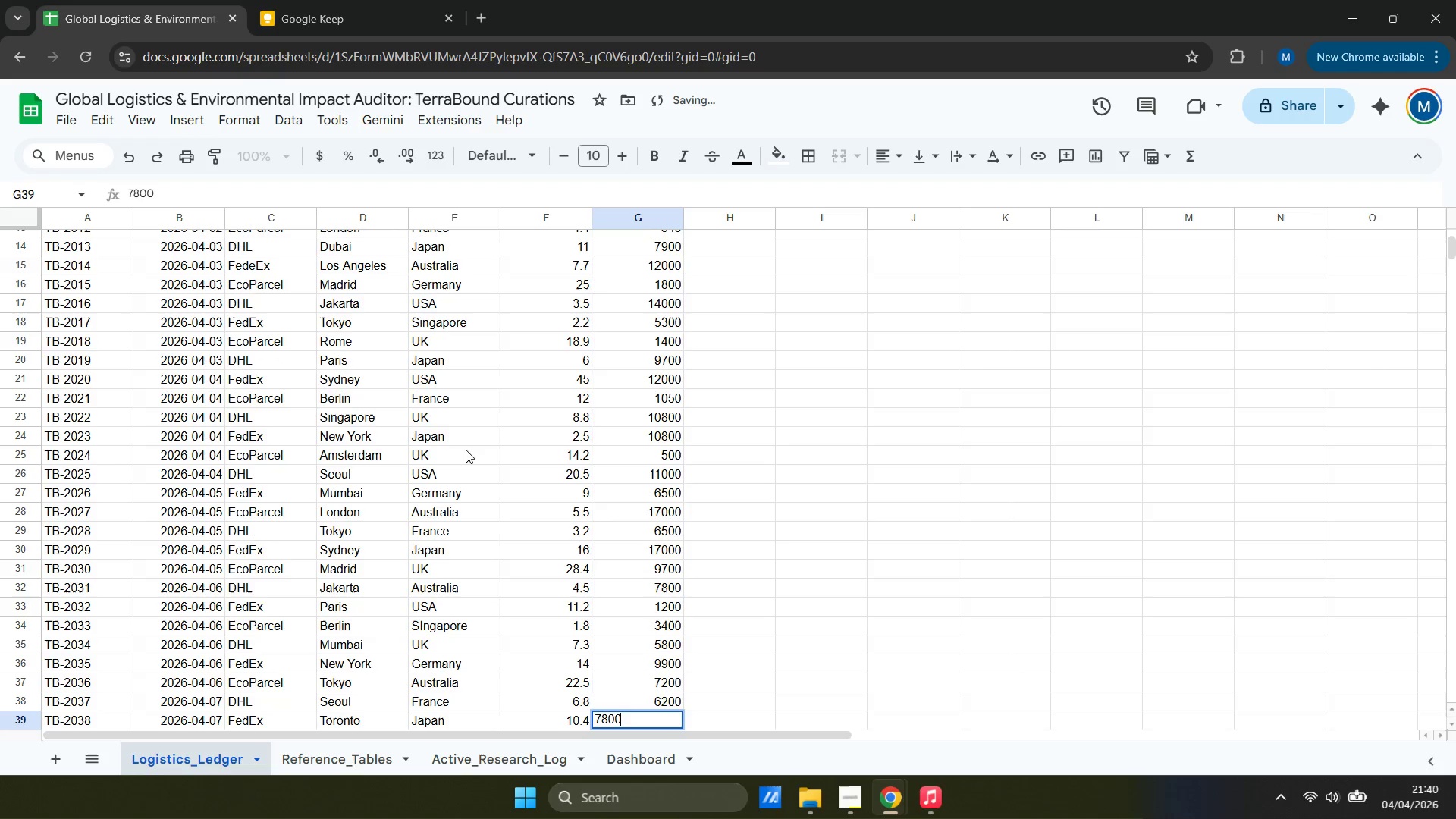 
key(ArrowDown)
 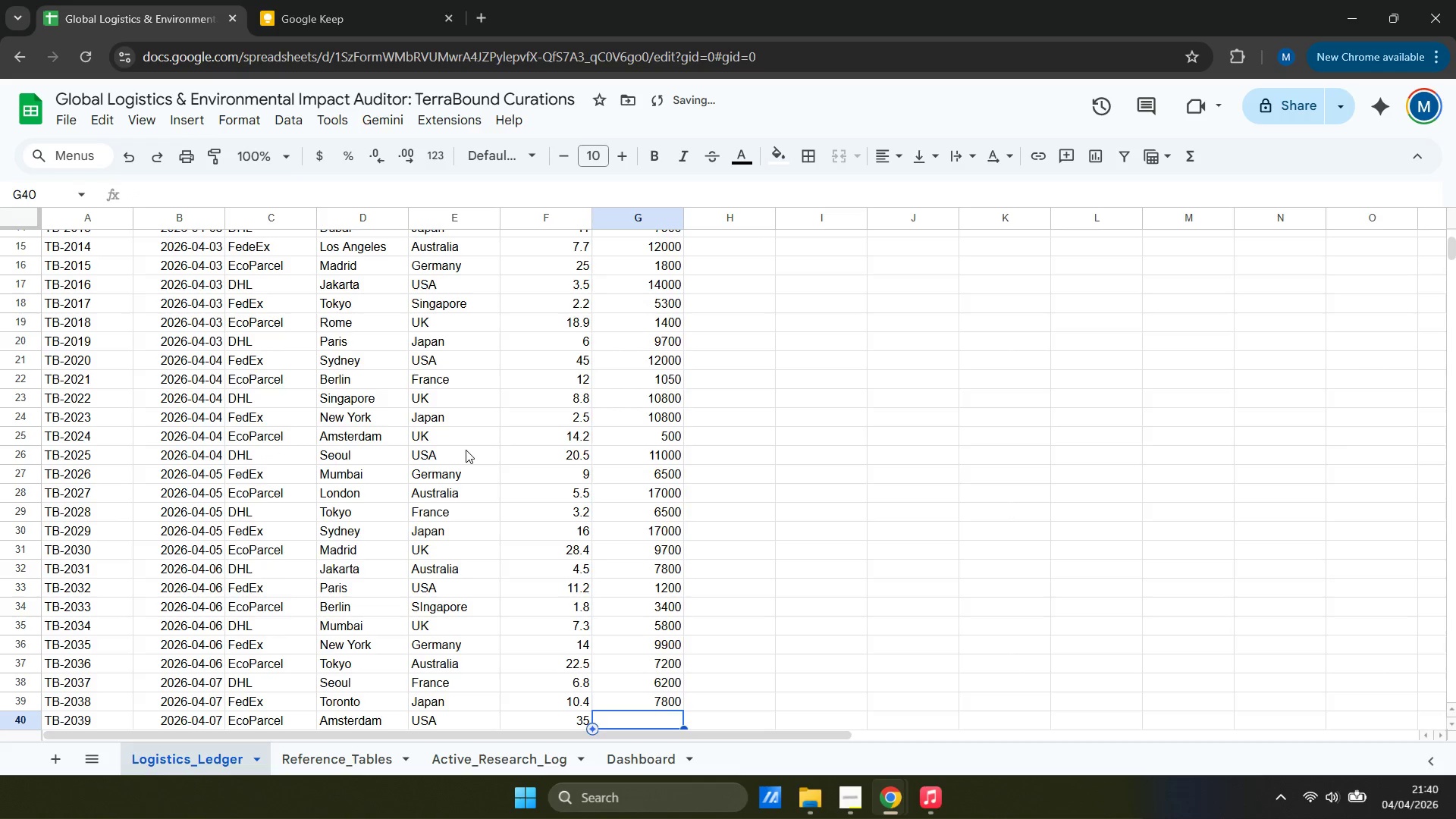 
type(9300)
 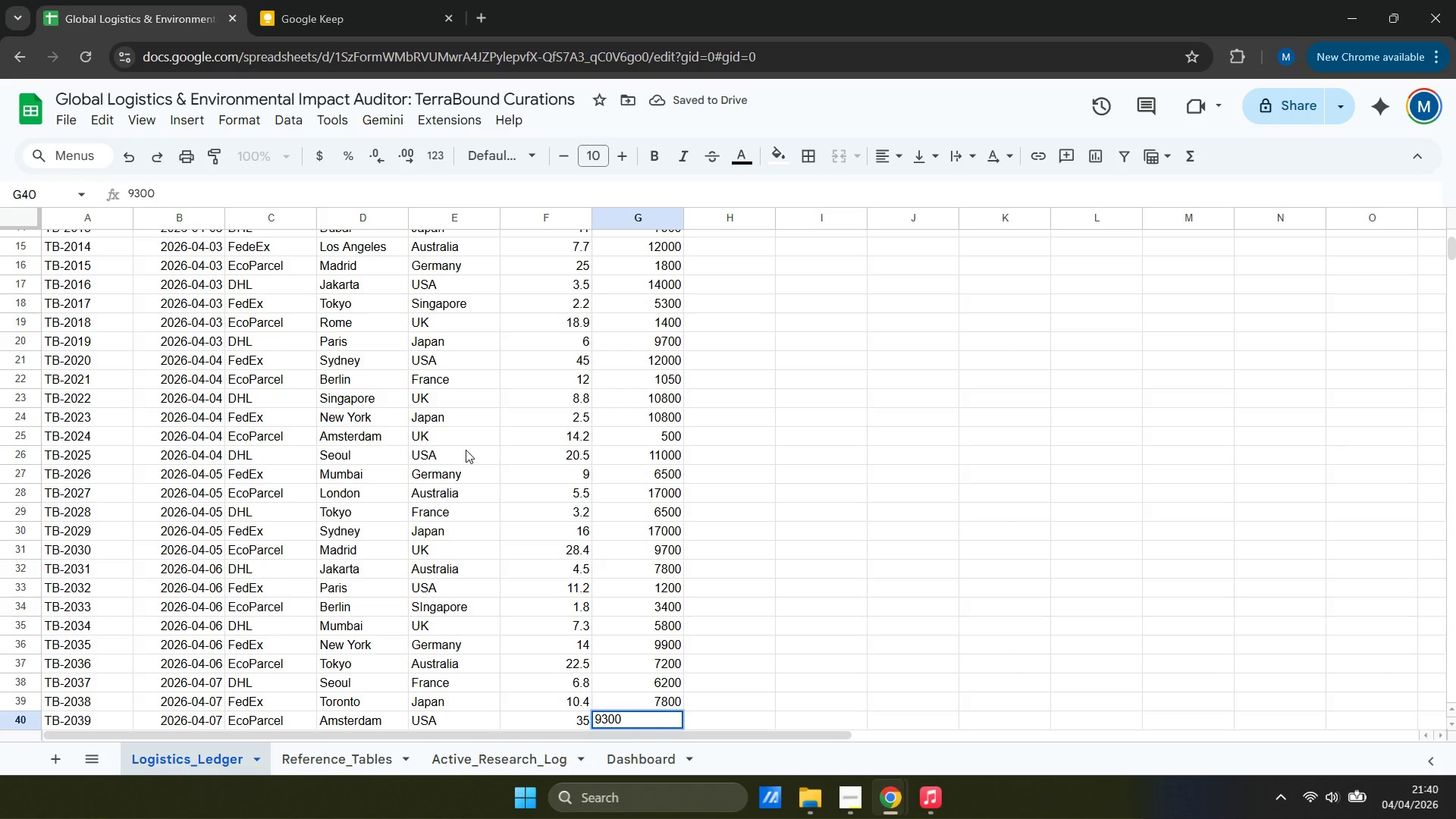 
key(ArrowDown)
 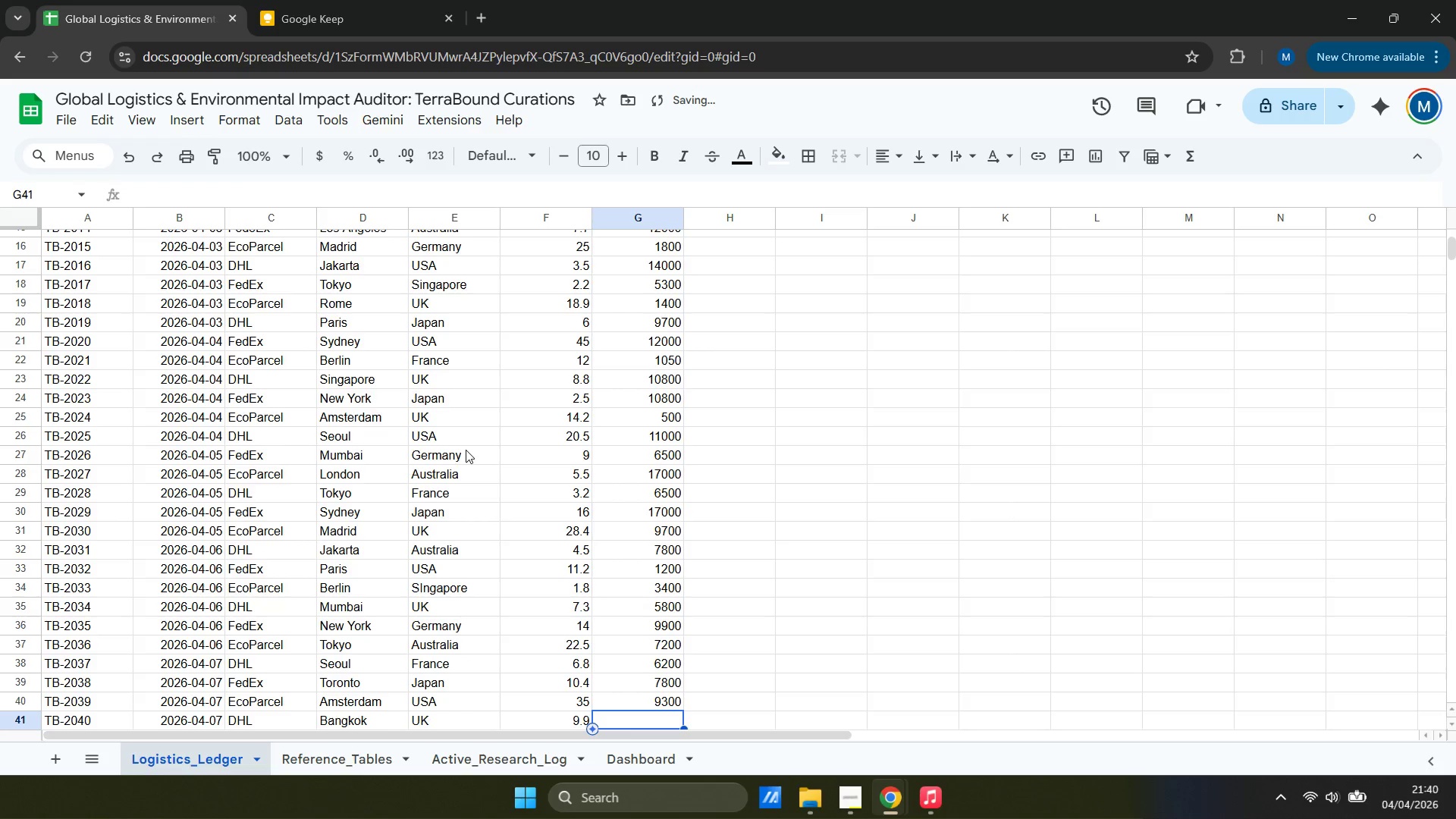 
type(10)
key(Backspace)
key(Backspace)
 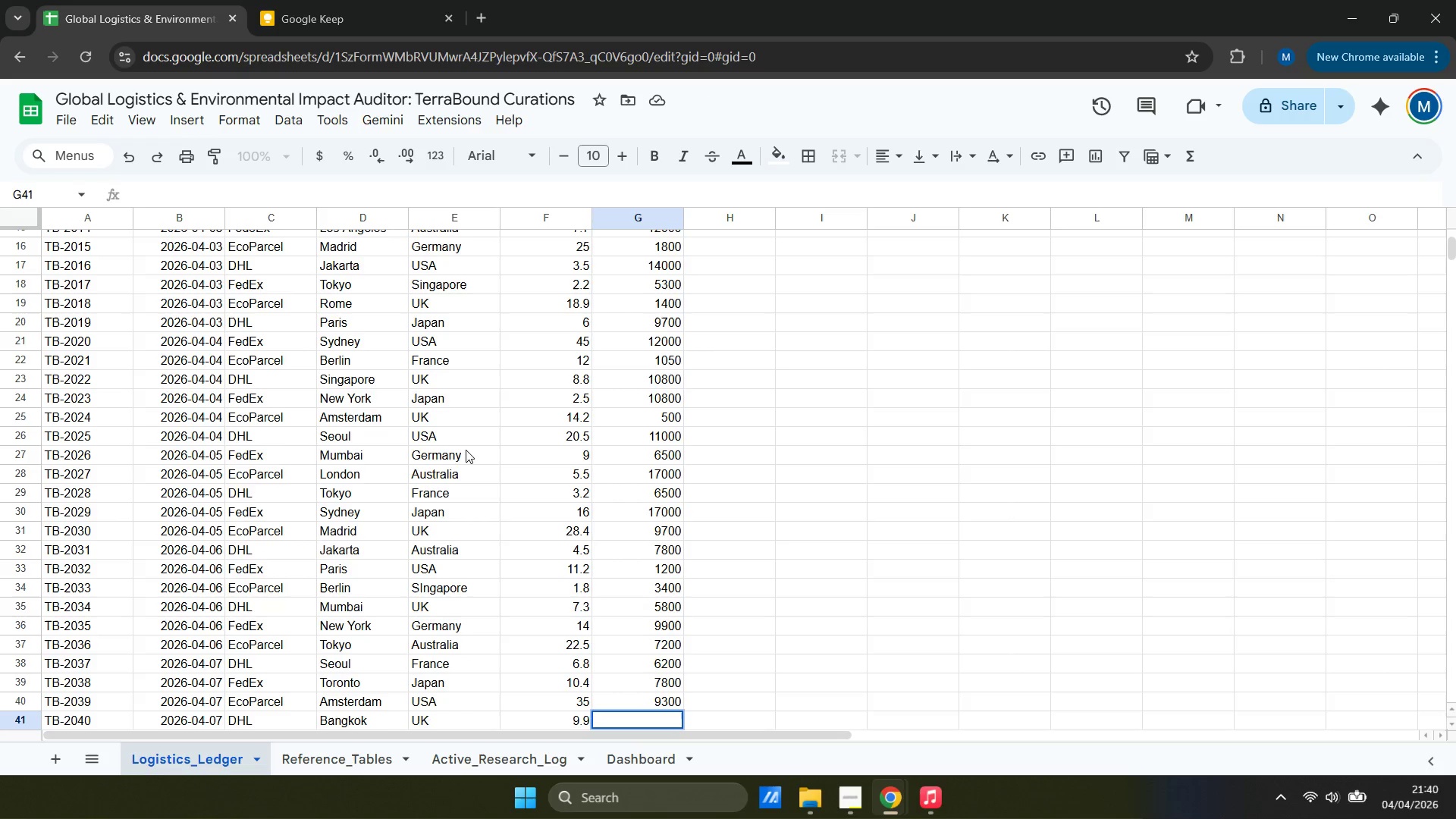 
key(ArrowUp)
 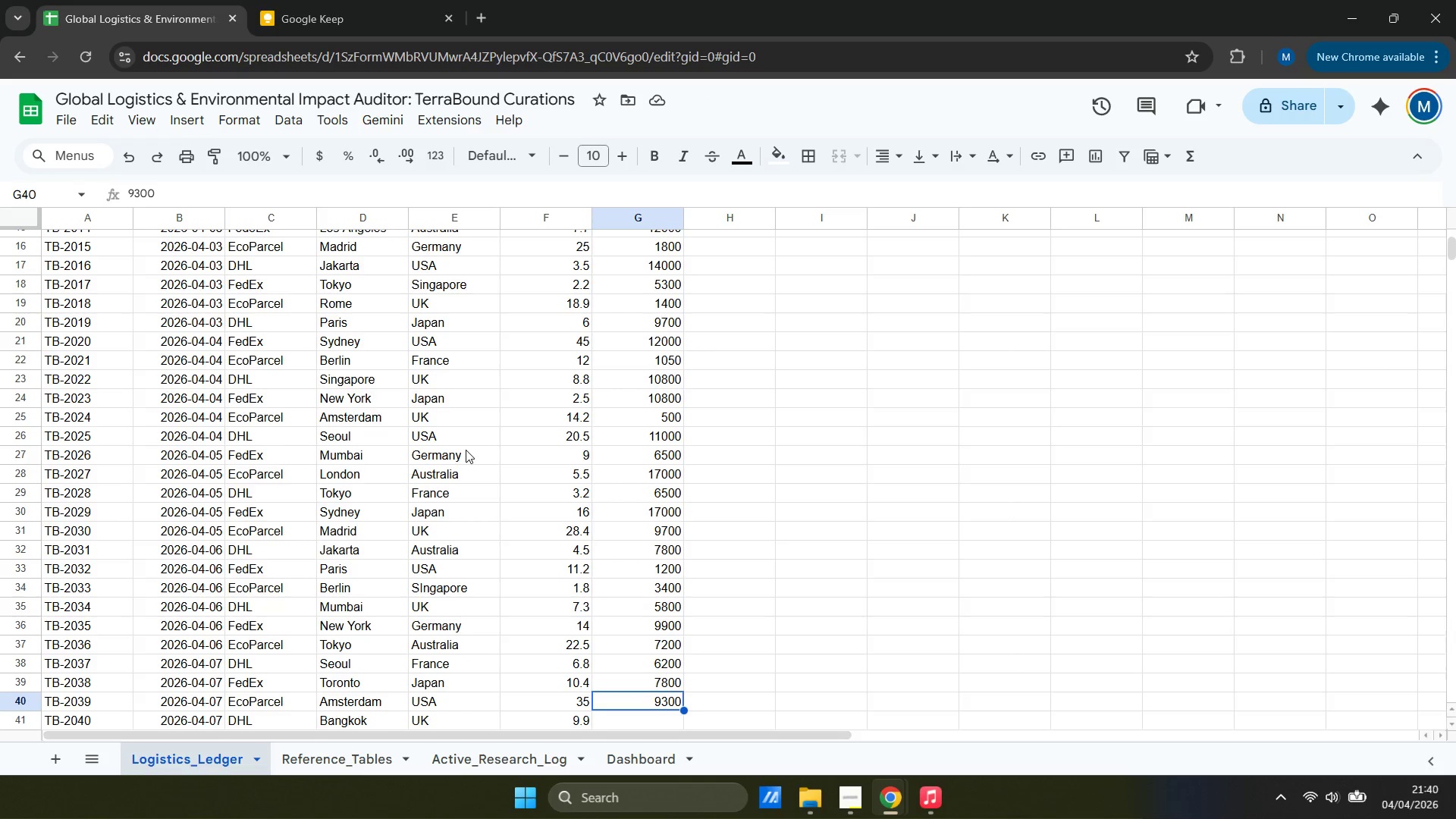 
key(ArrowDown)
 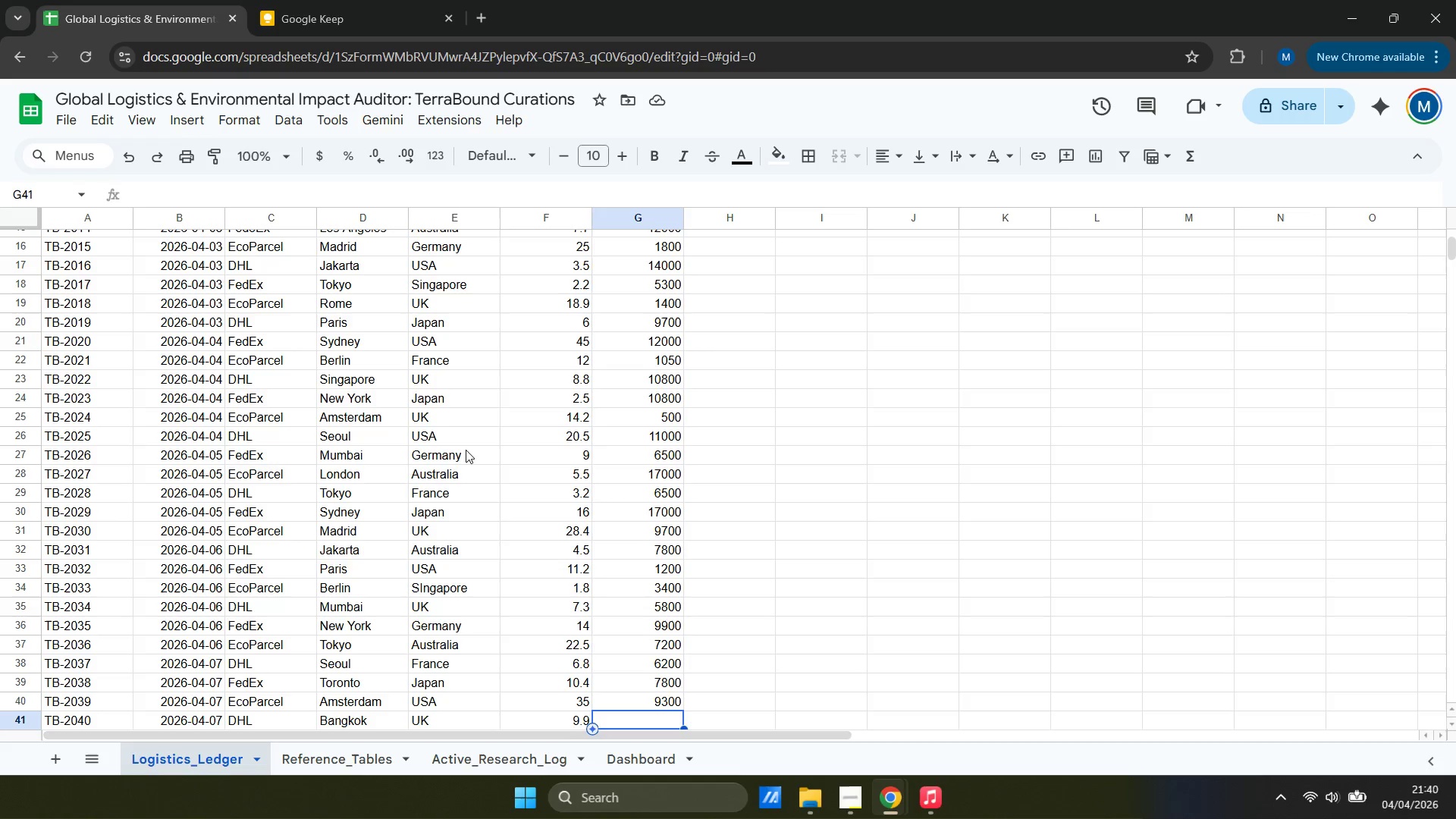 
type(10300)
 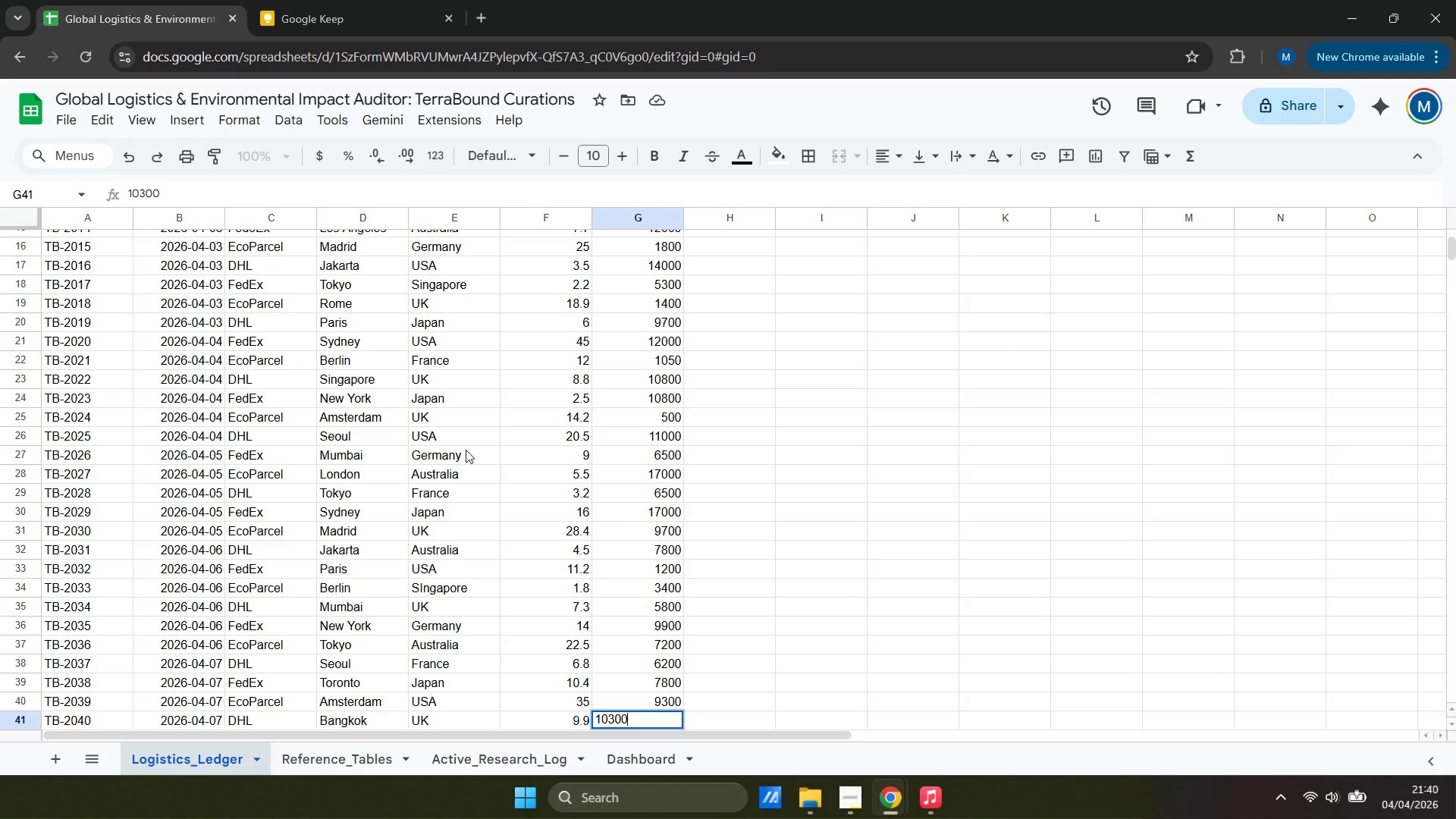 
key(ArrowDown)
 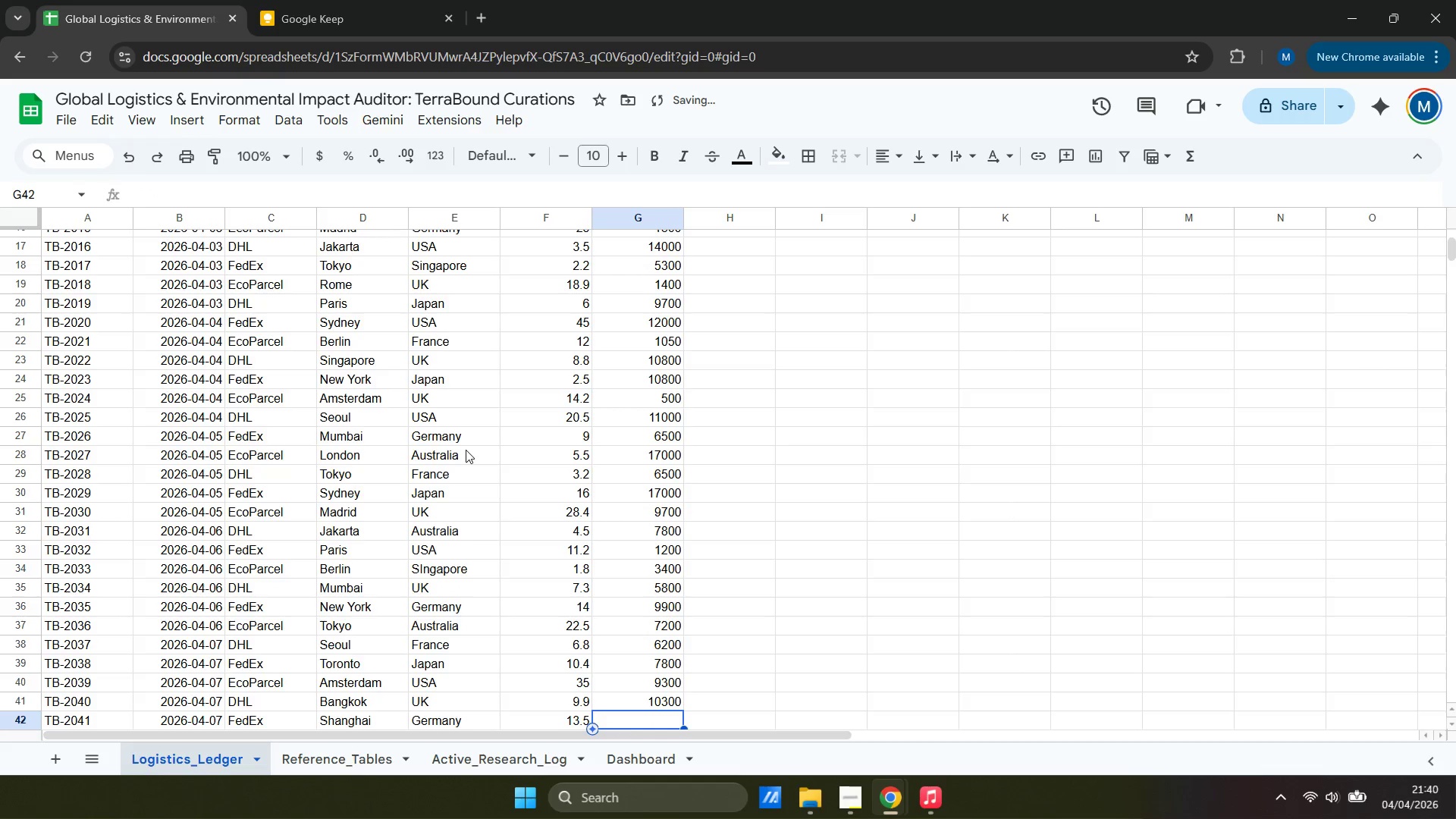 
type(5800)
 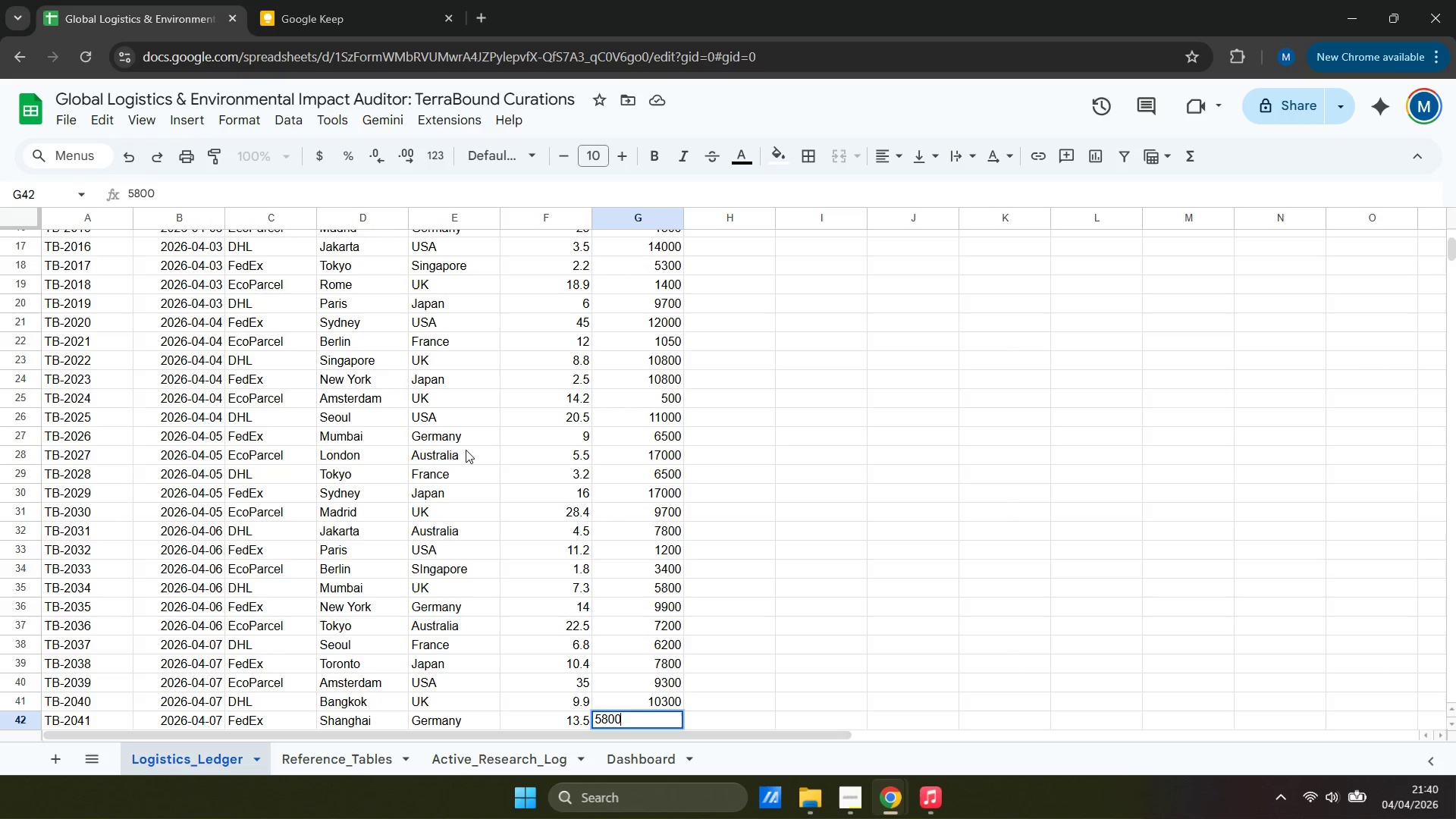 
wait(6.33)
 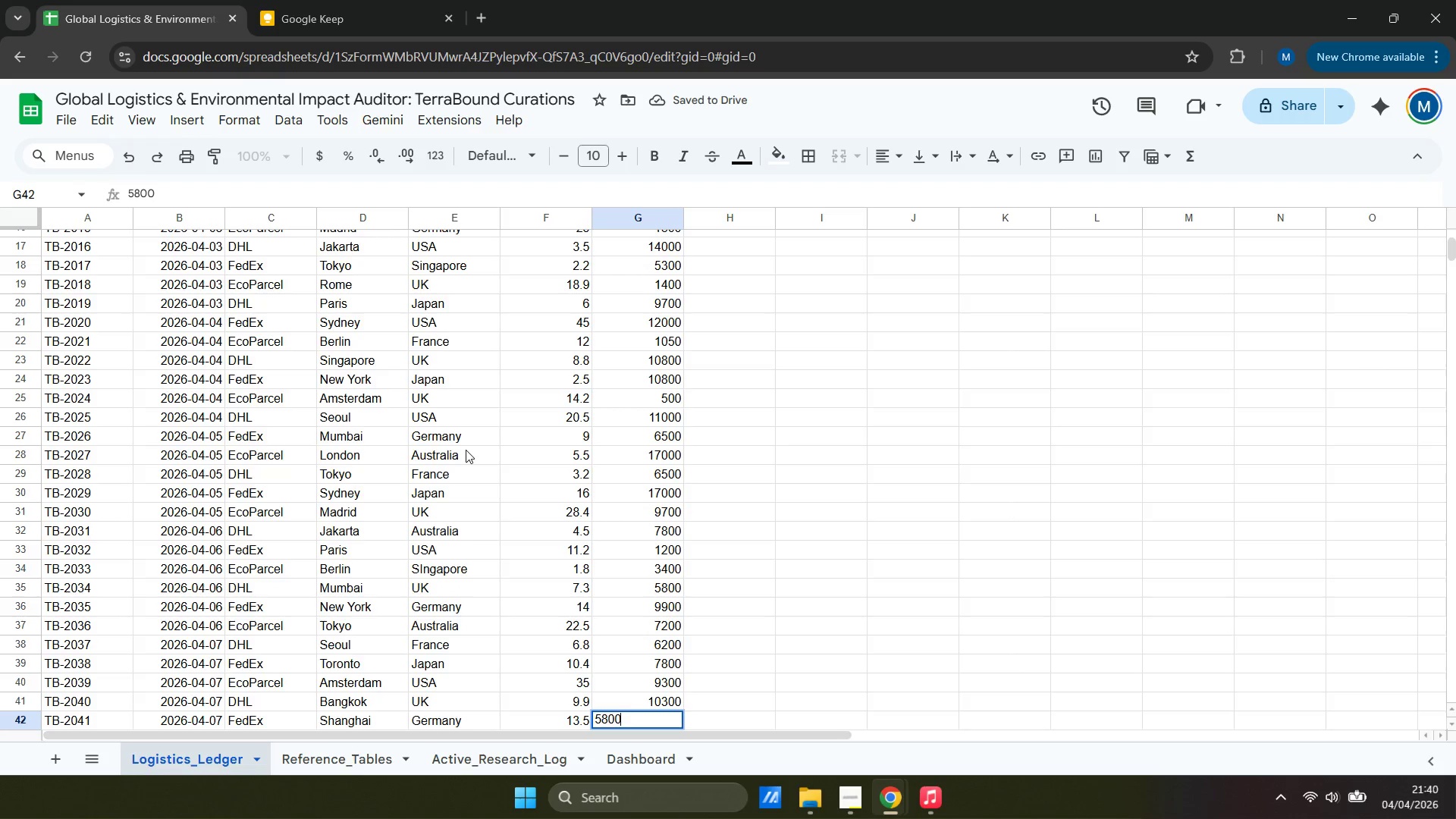 
key(ArrowUp)
 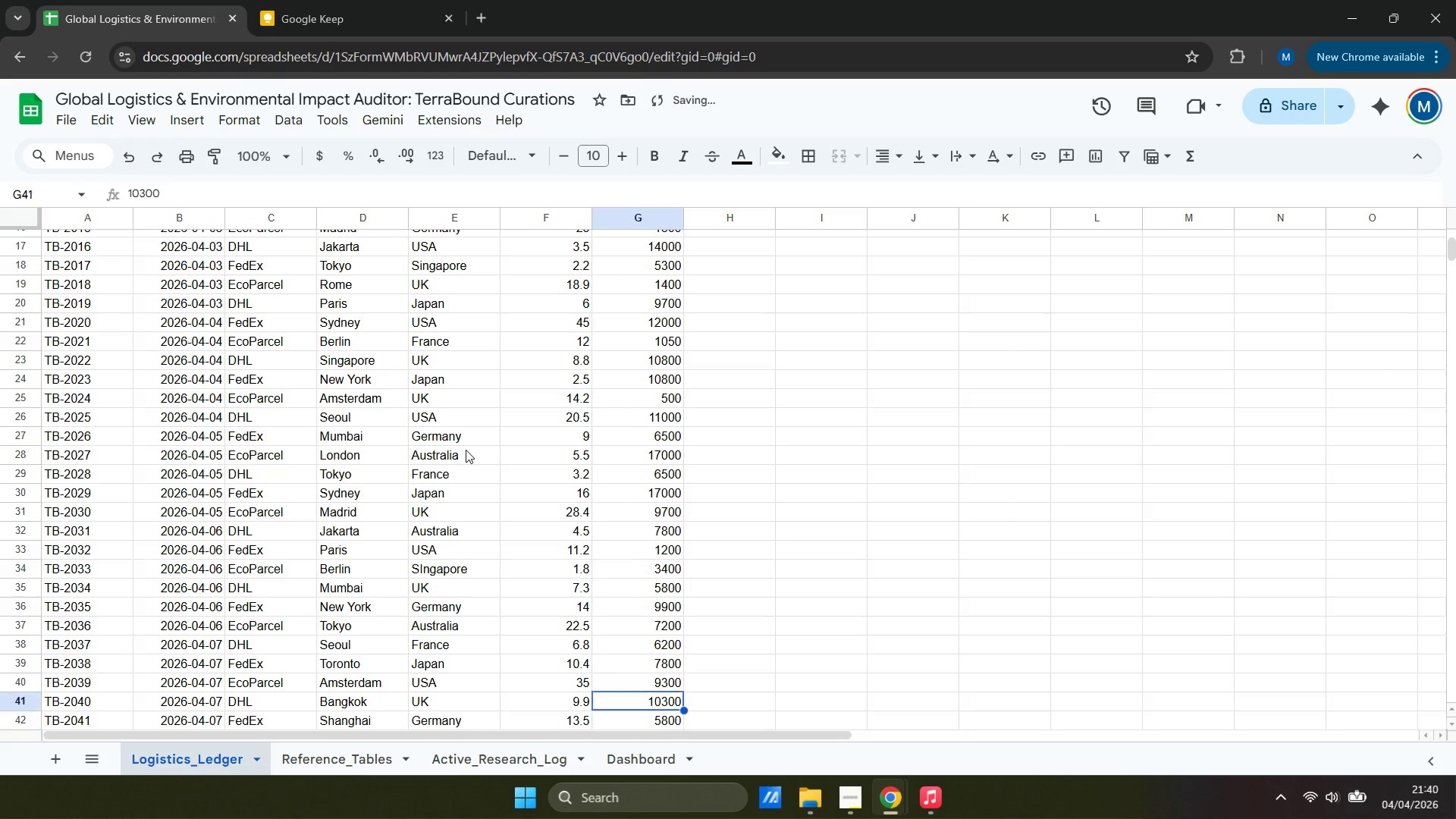 
key(ArrowUp)
 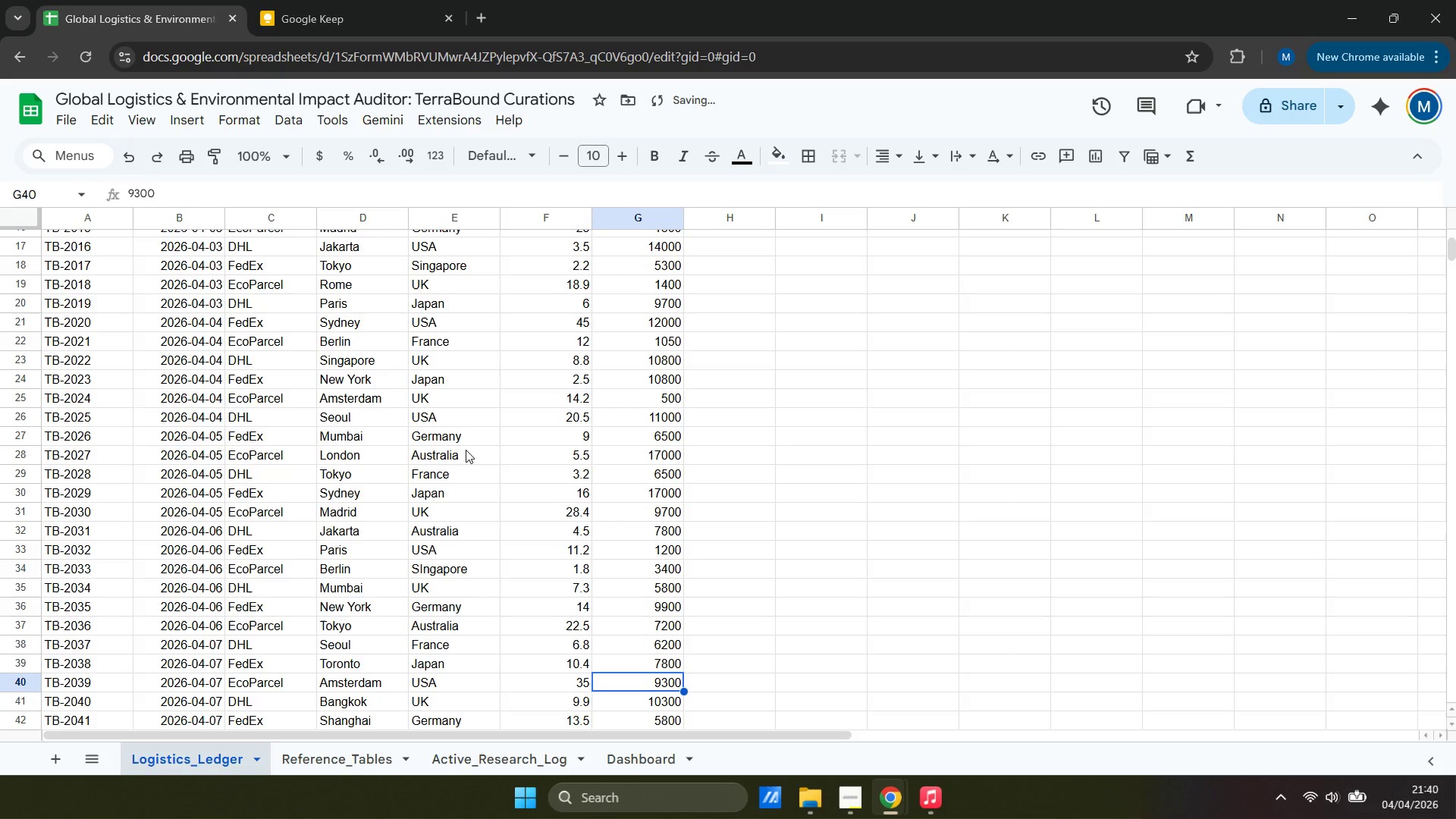 
key(ArrowLeft)
 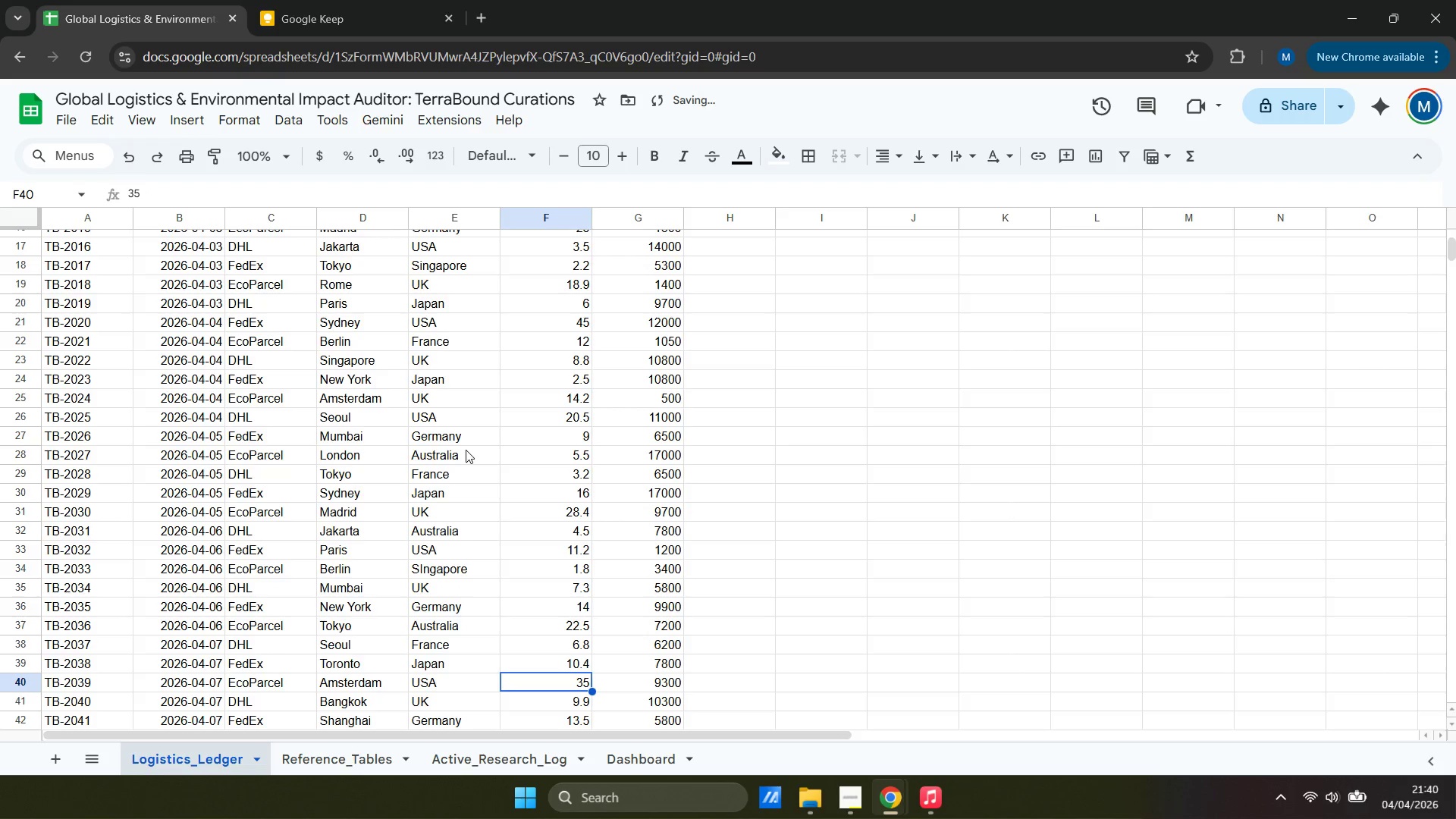 
key(ArrowUp)
 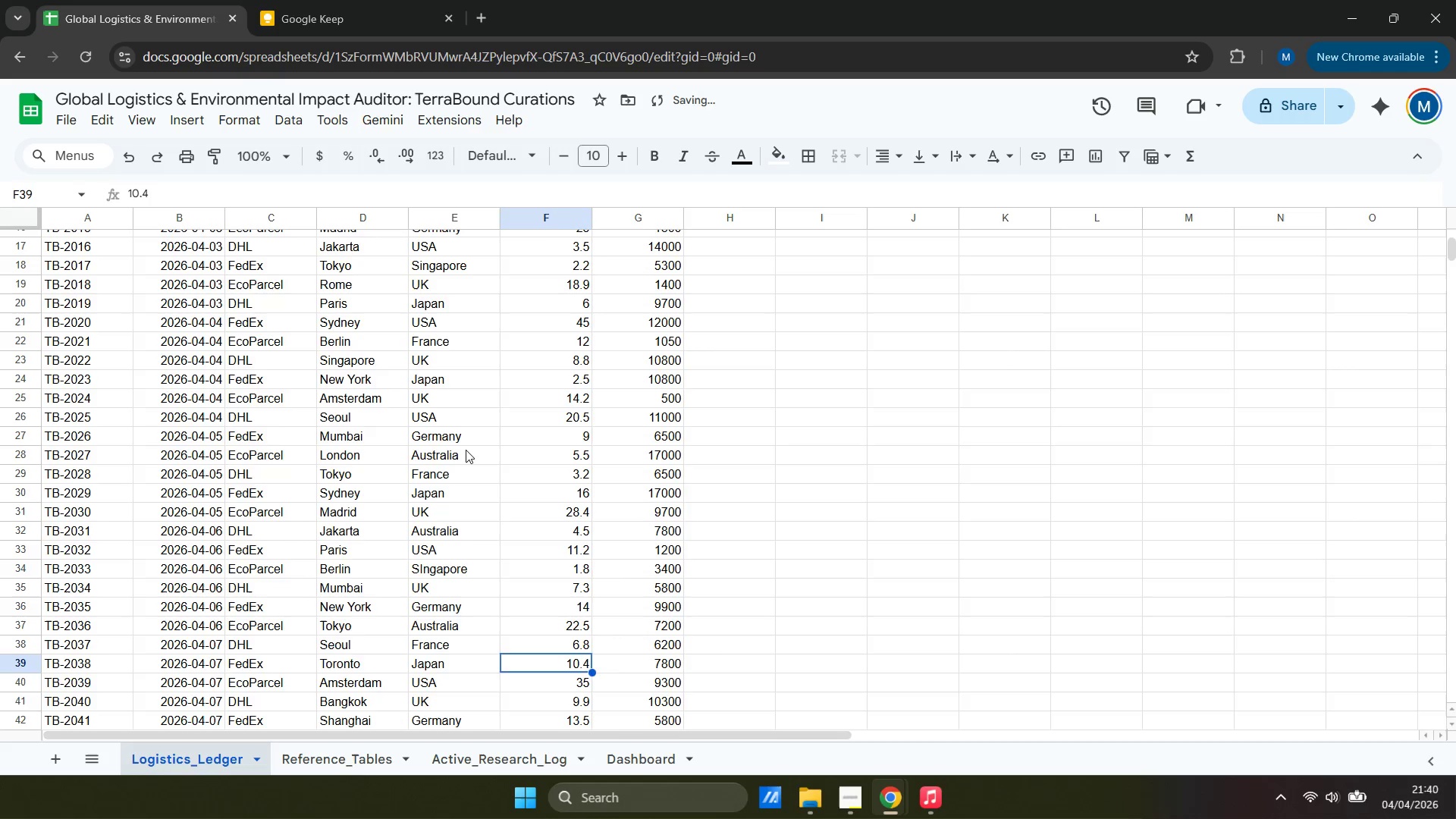 
key(ArrowLeft)
 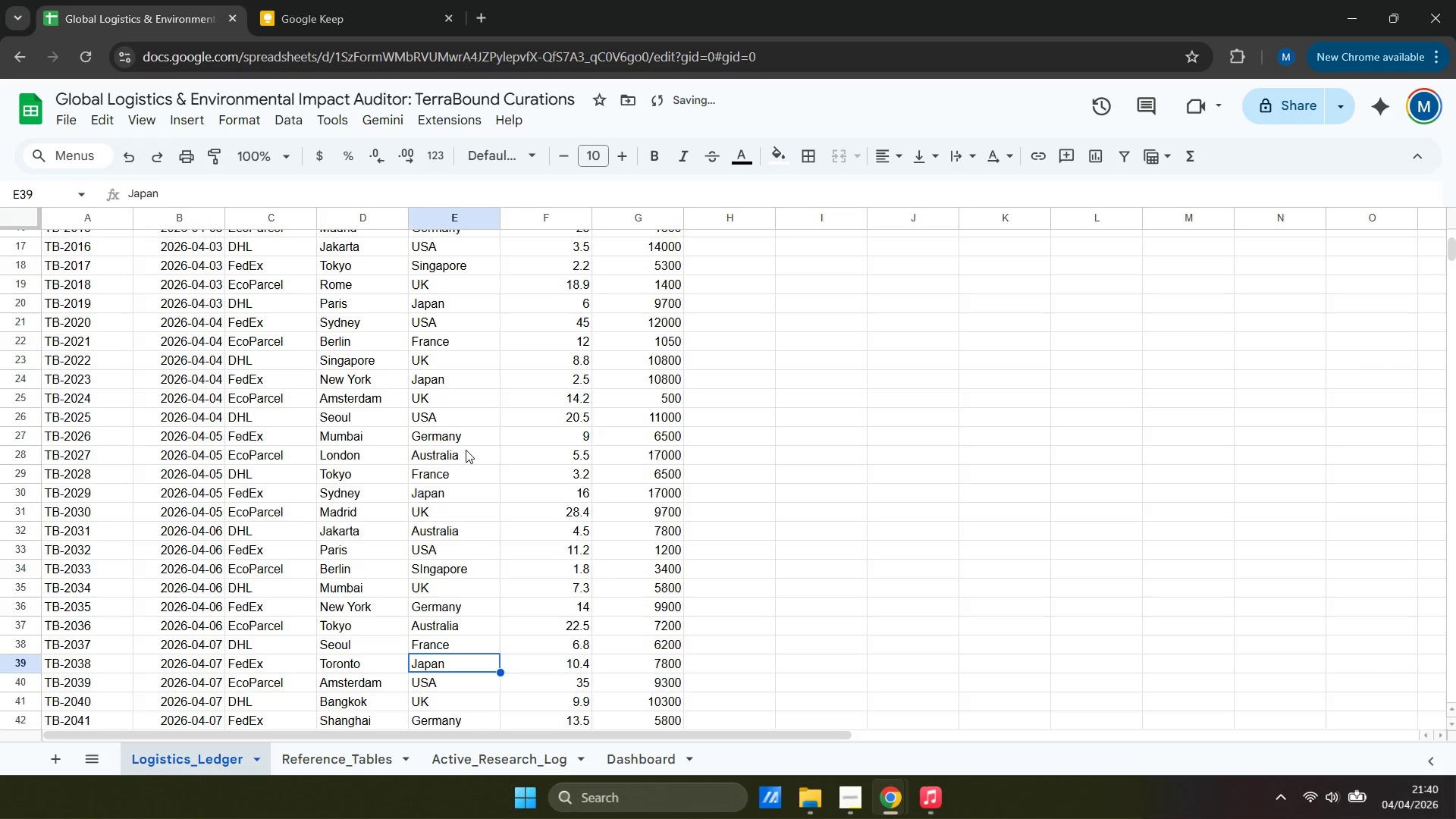 
key(ArrowLeft)
 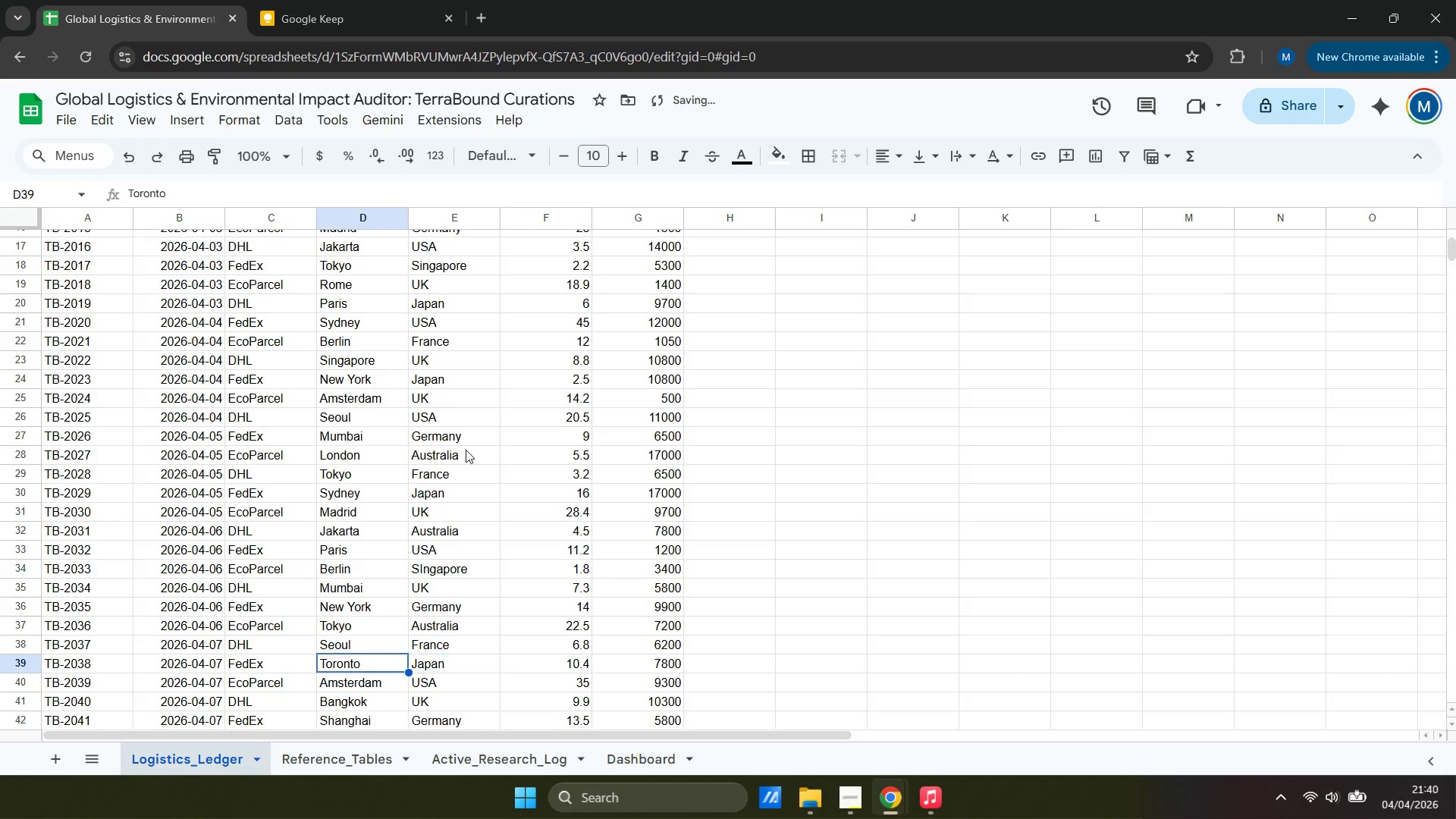 
key(ArrowLeft)
 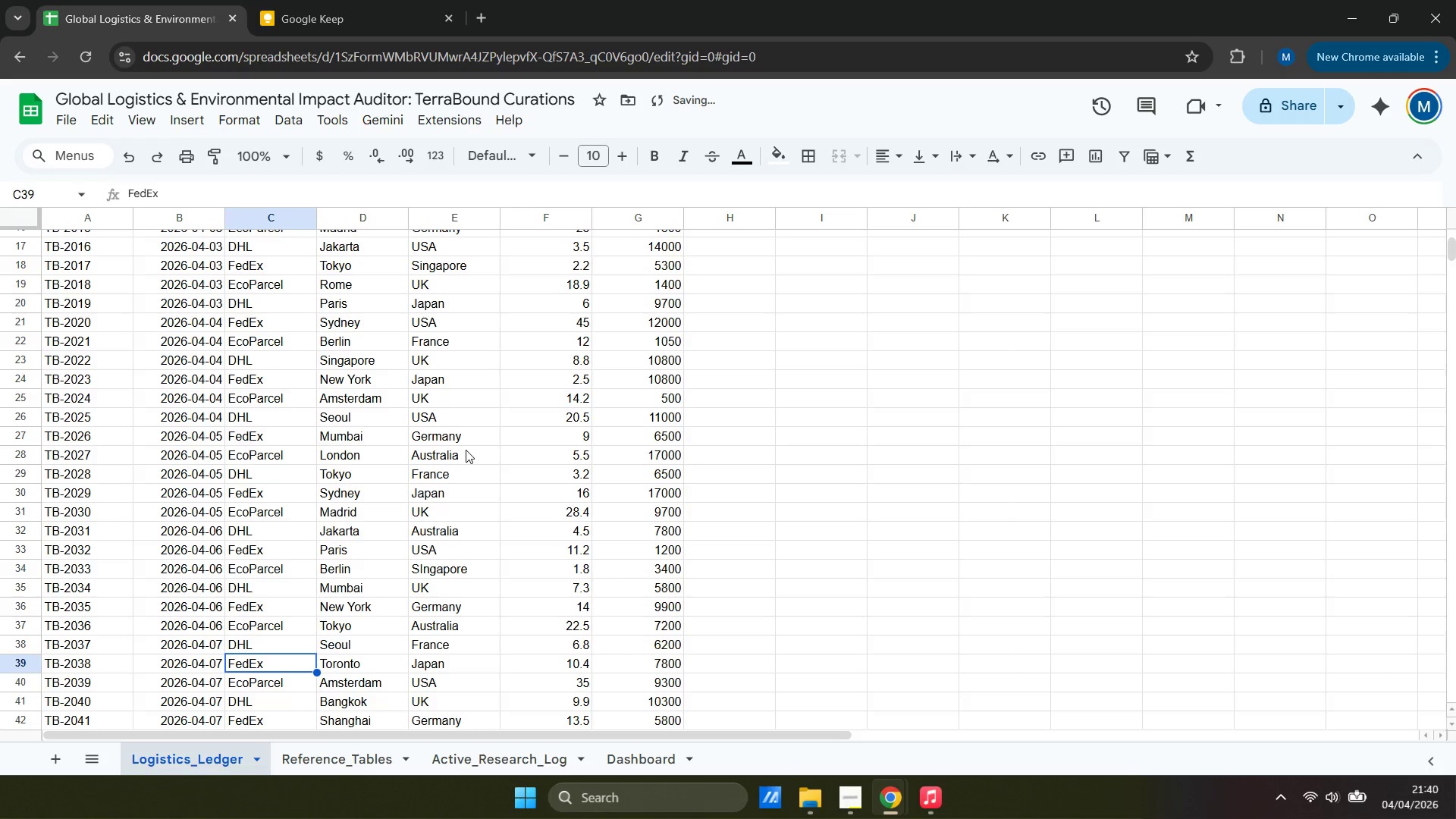 
key(ArrowRight)
 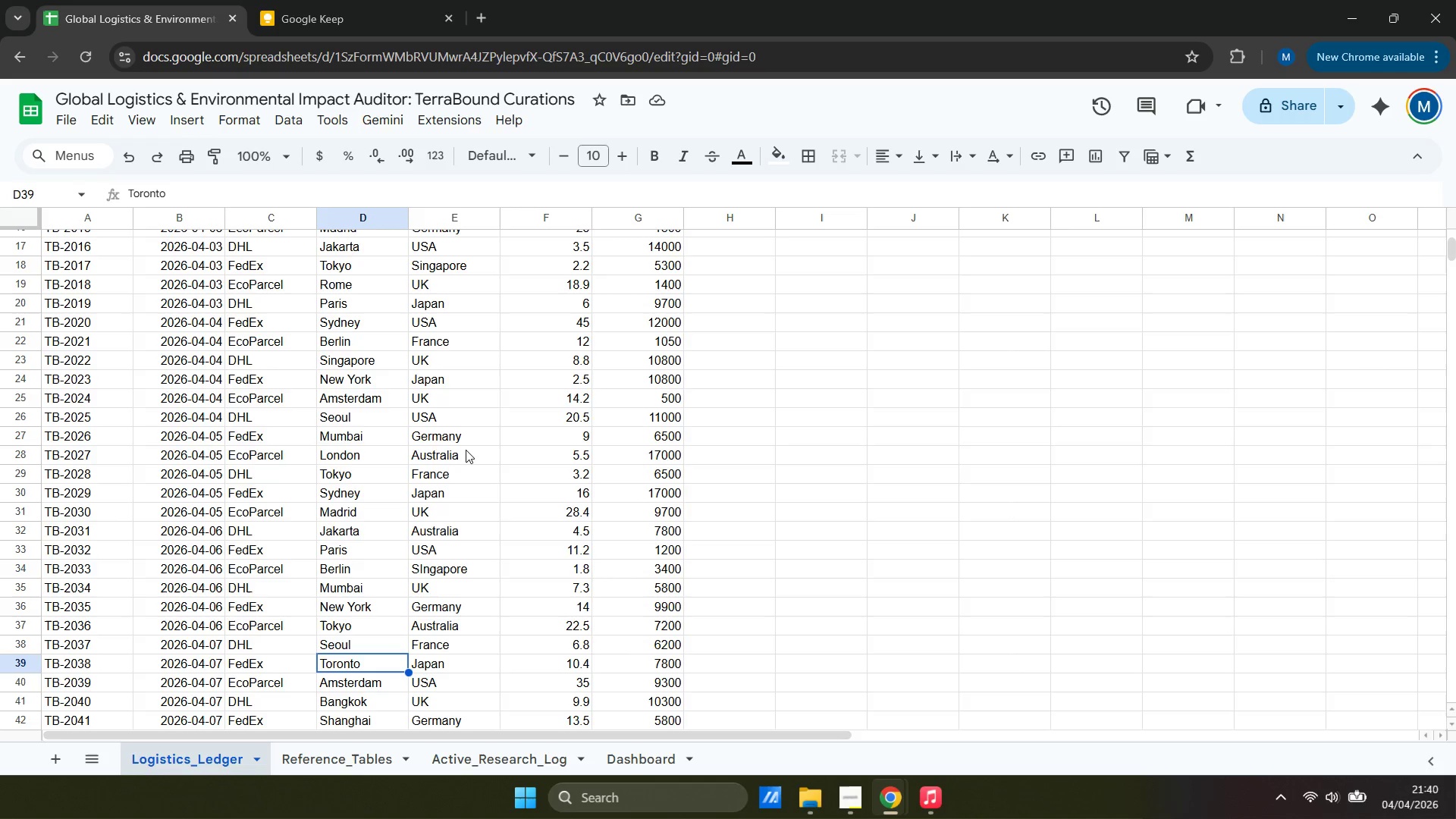 
wait(5.56)
 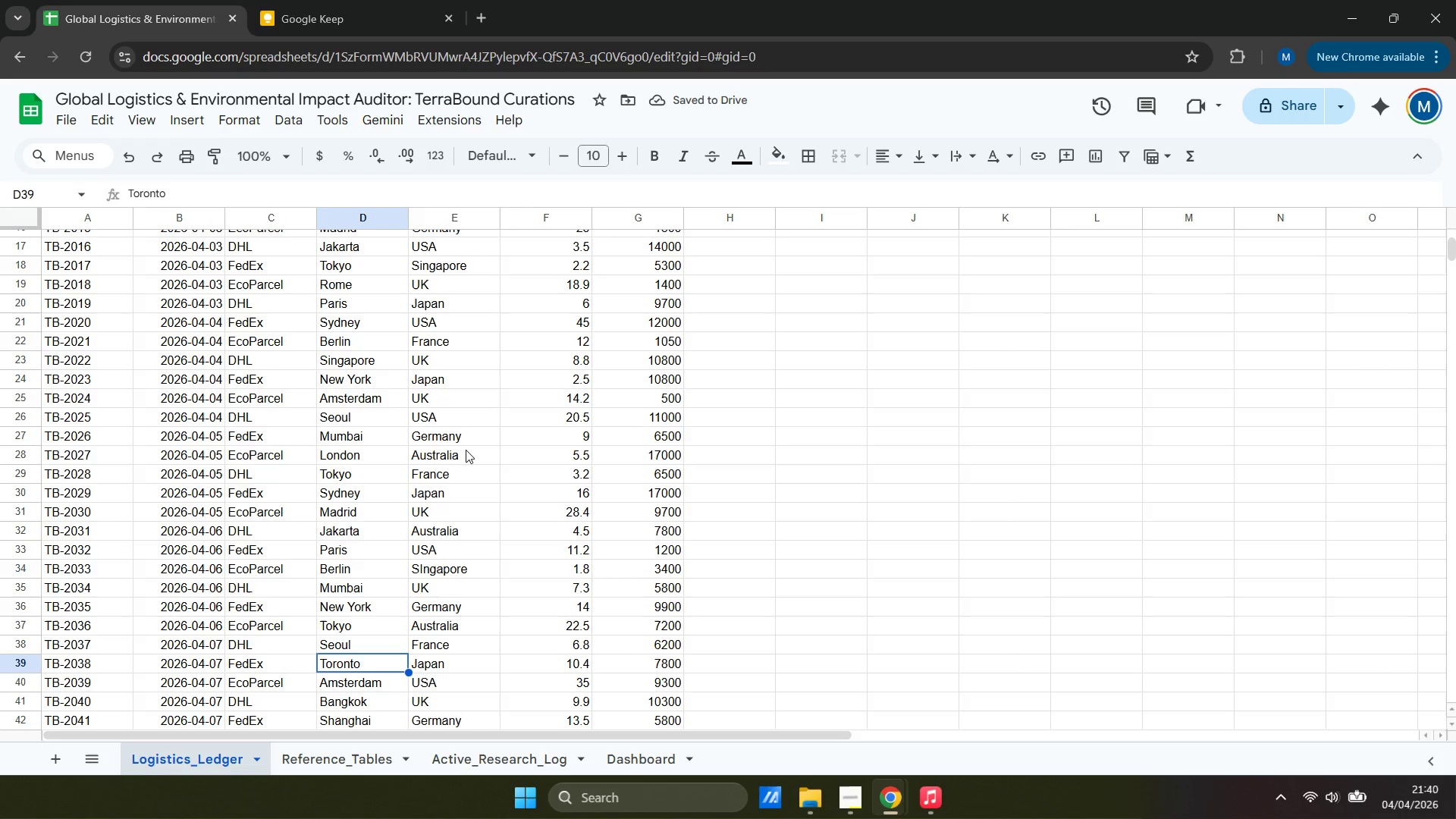 
key(ArrowRight)
 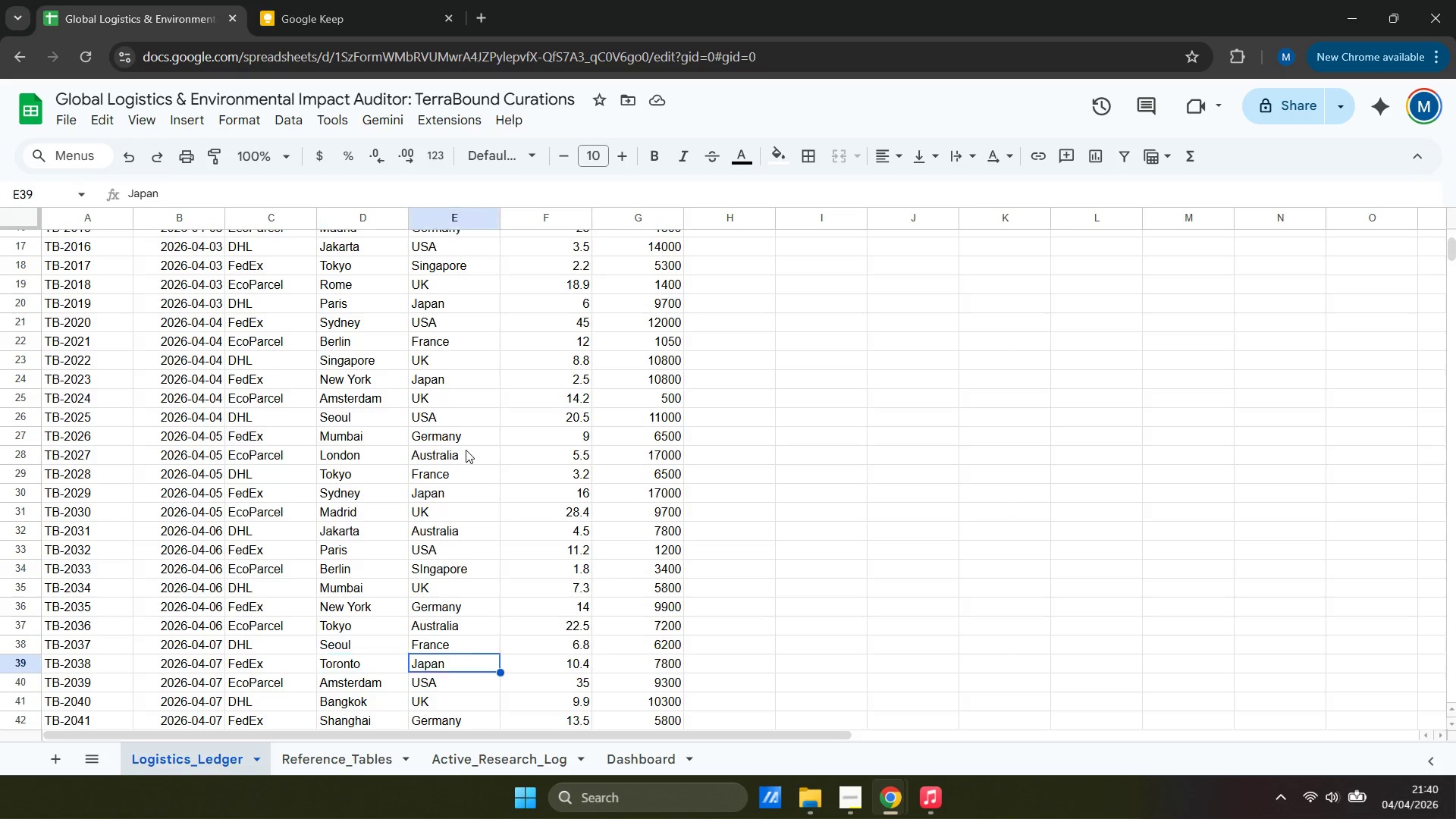 
key(ArrowRight)
 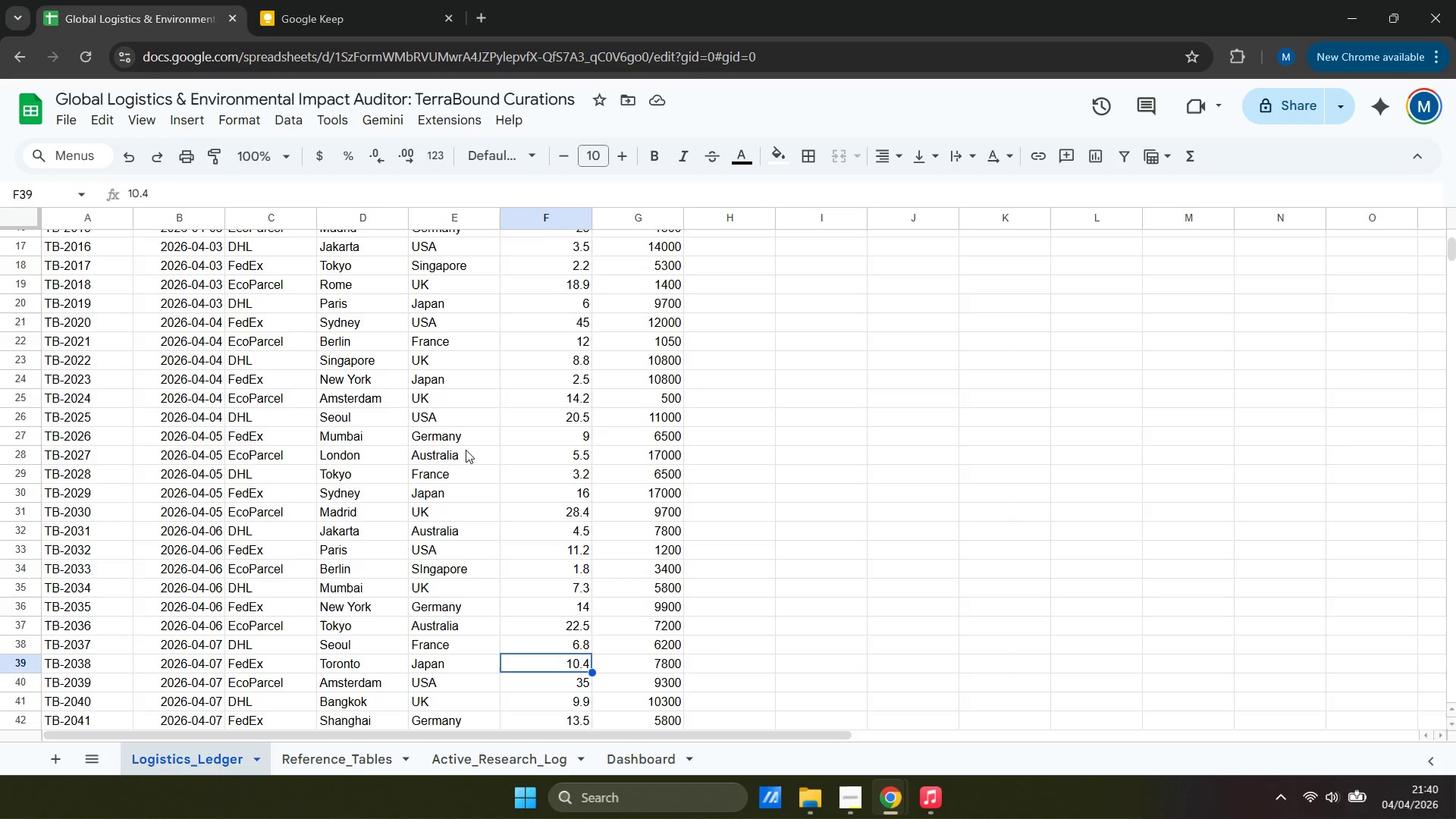 
key(ArrowRight)
 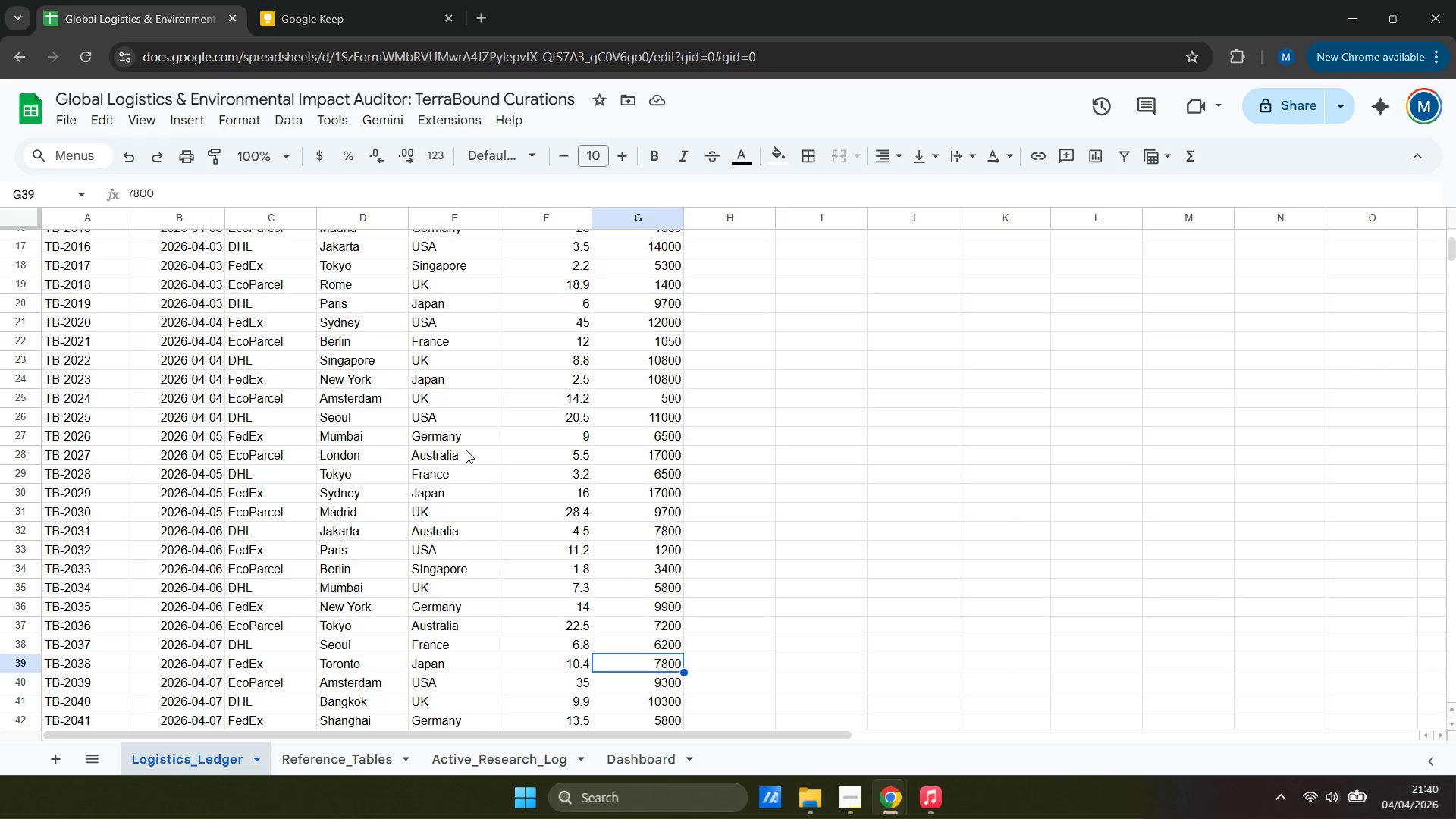 
type(10300)
 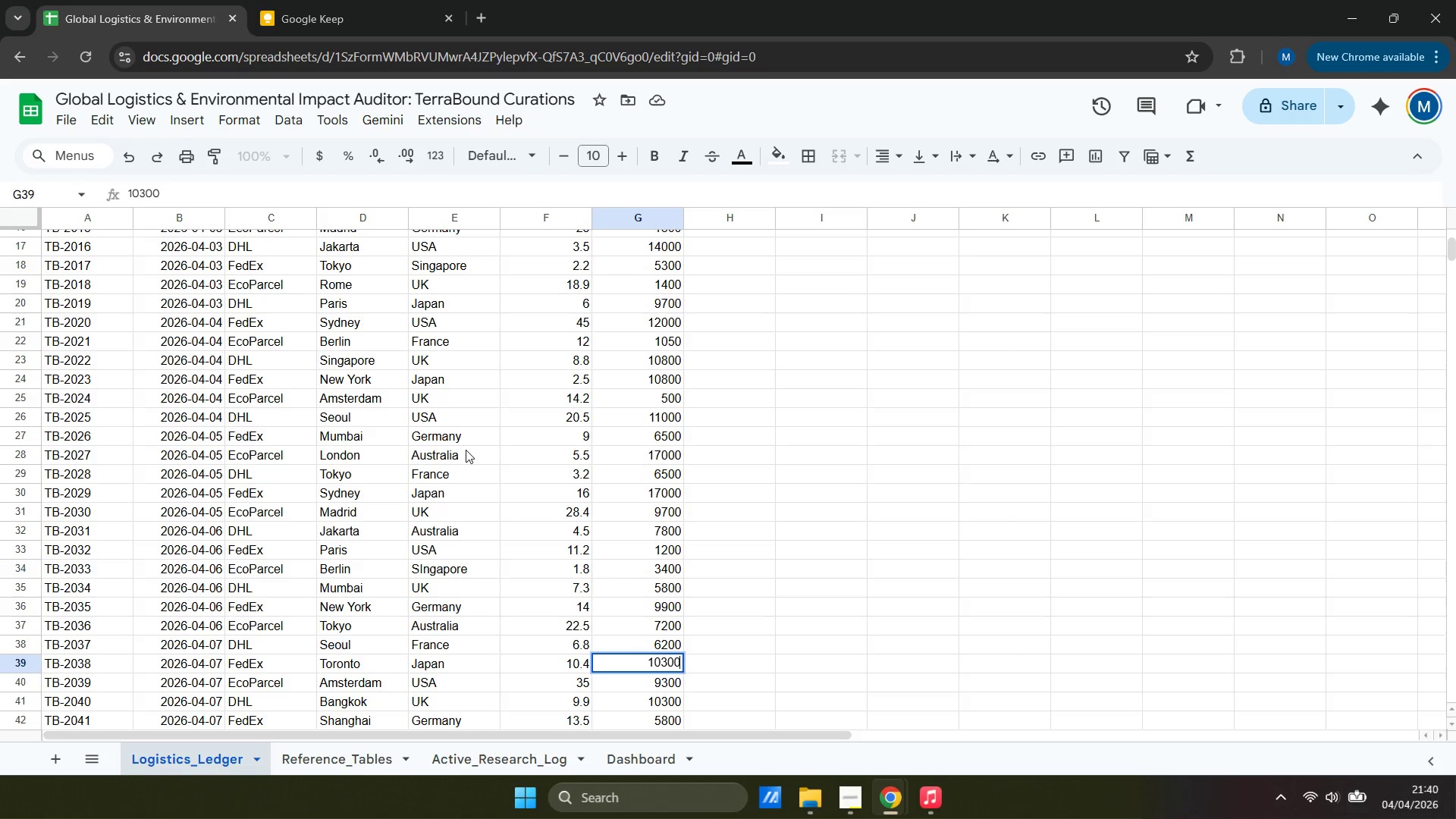 
key(ArrowUp)
 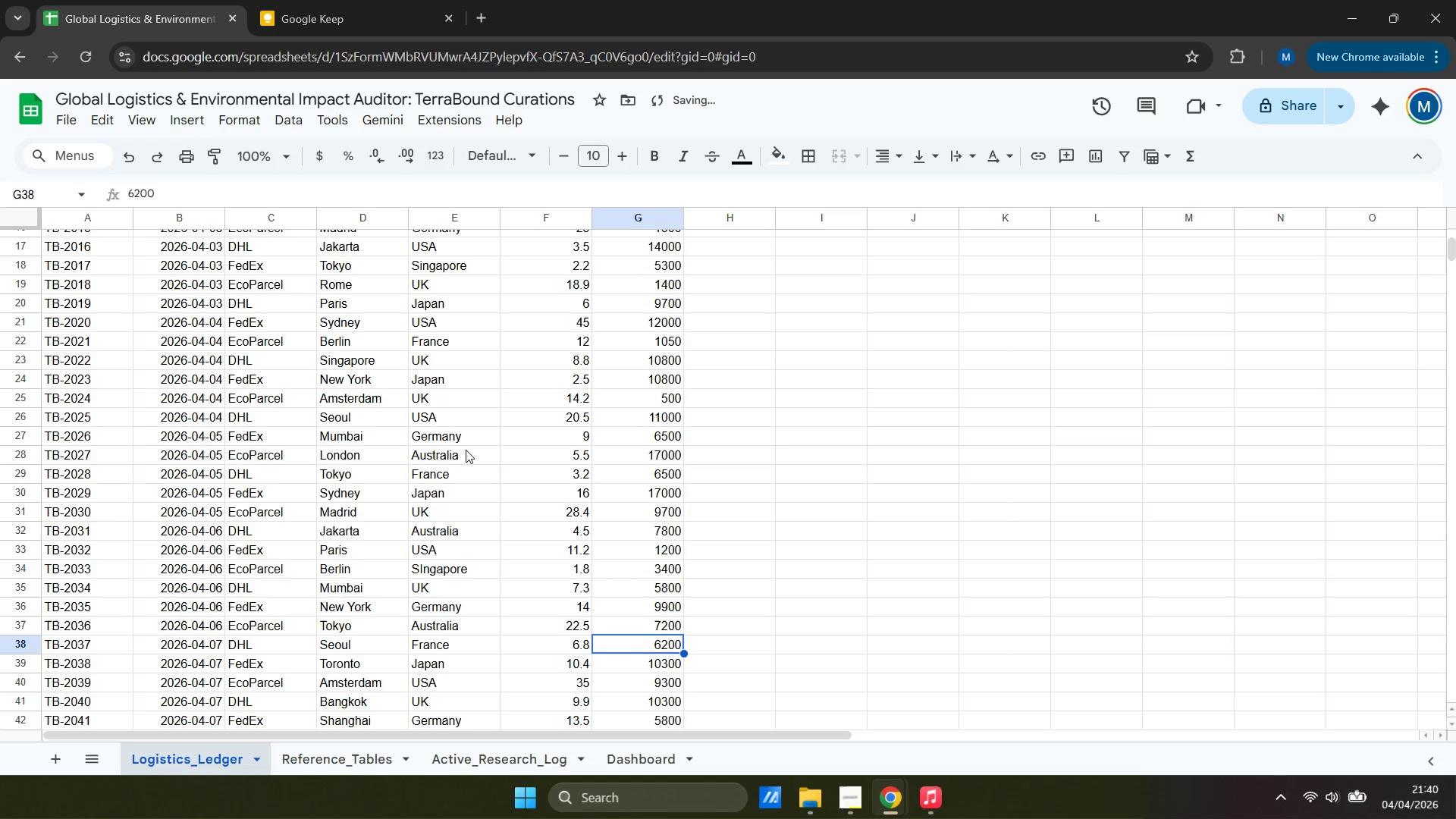 
key(ArrowLeft)
 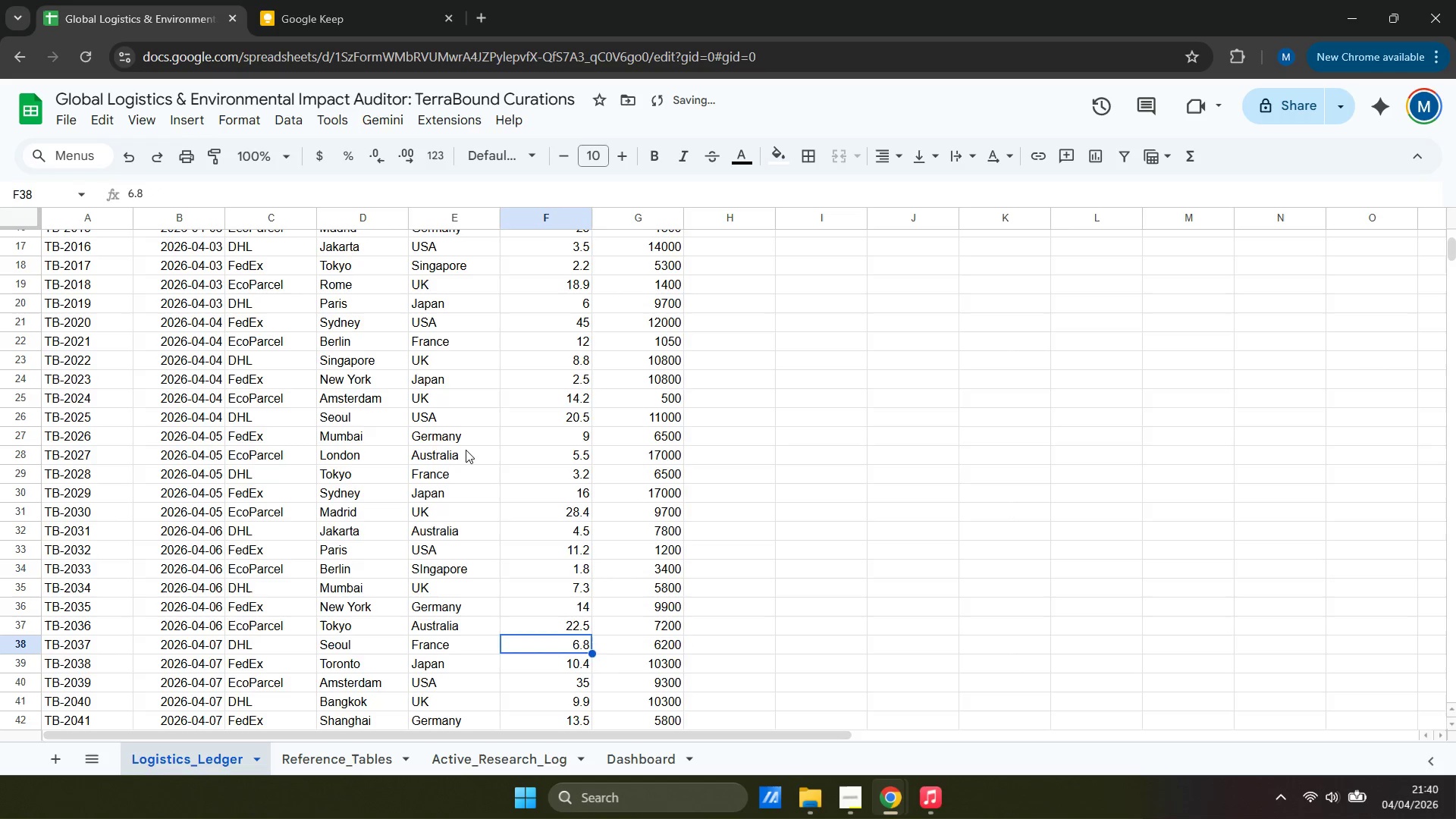 
key(ArrowLeft)
 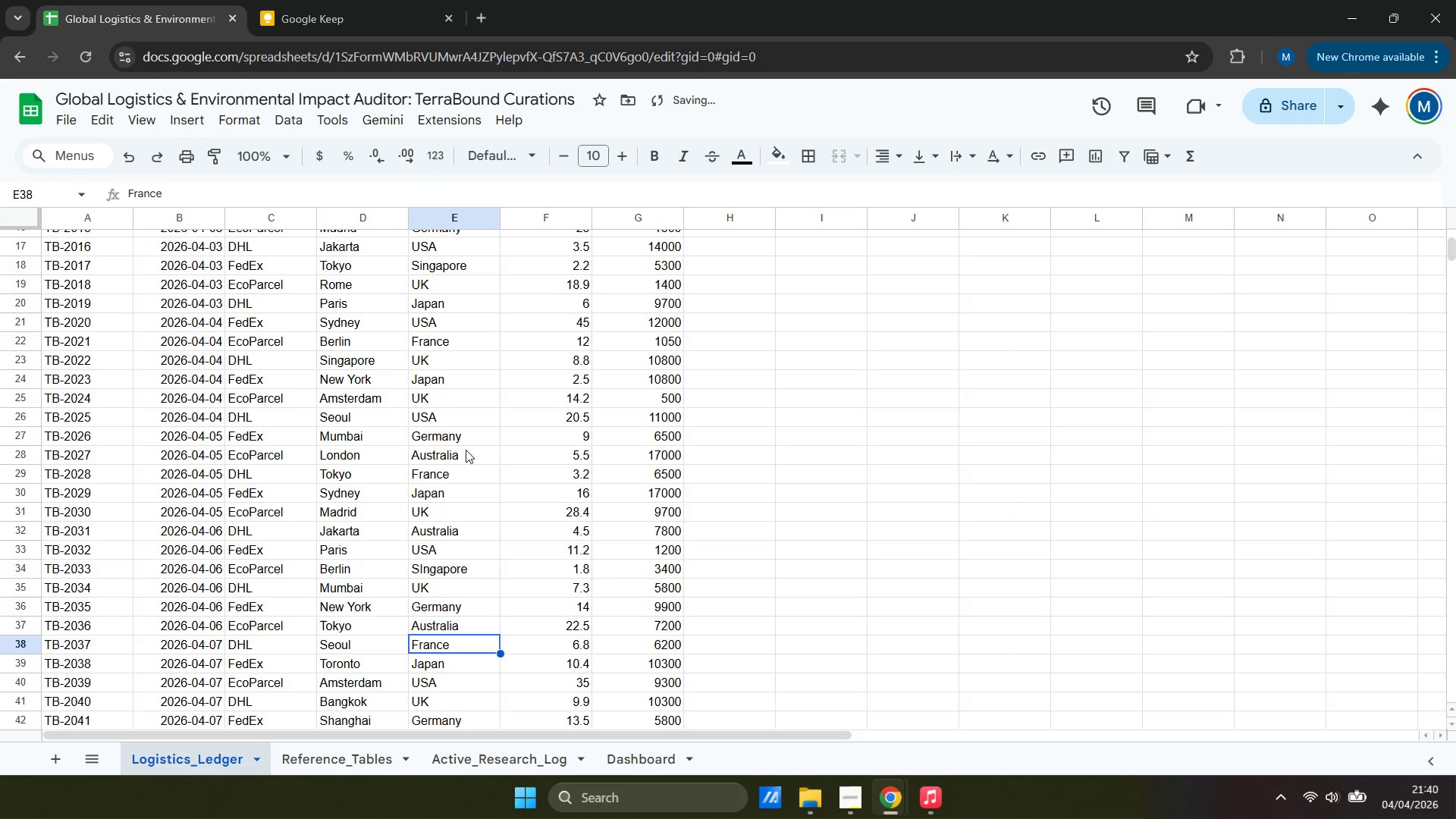 
key(ArrowLeft)
 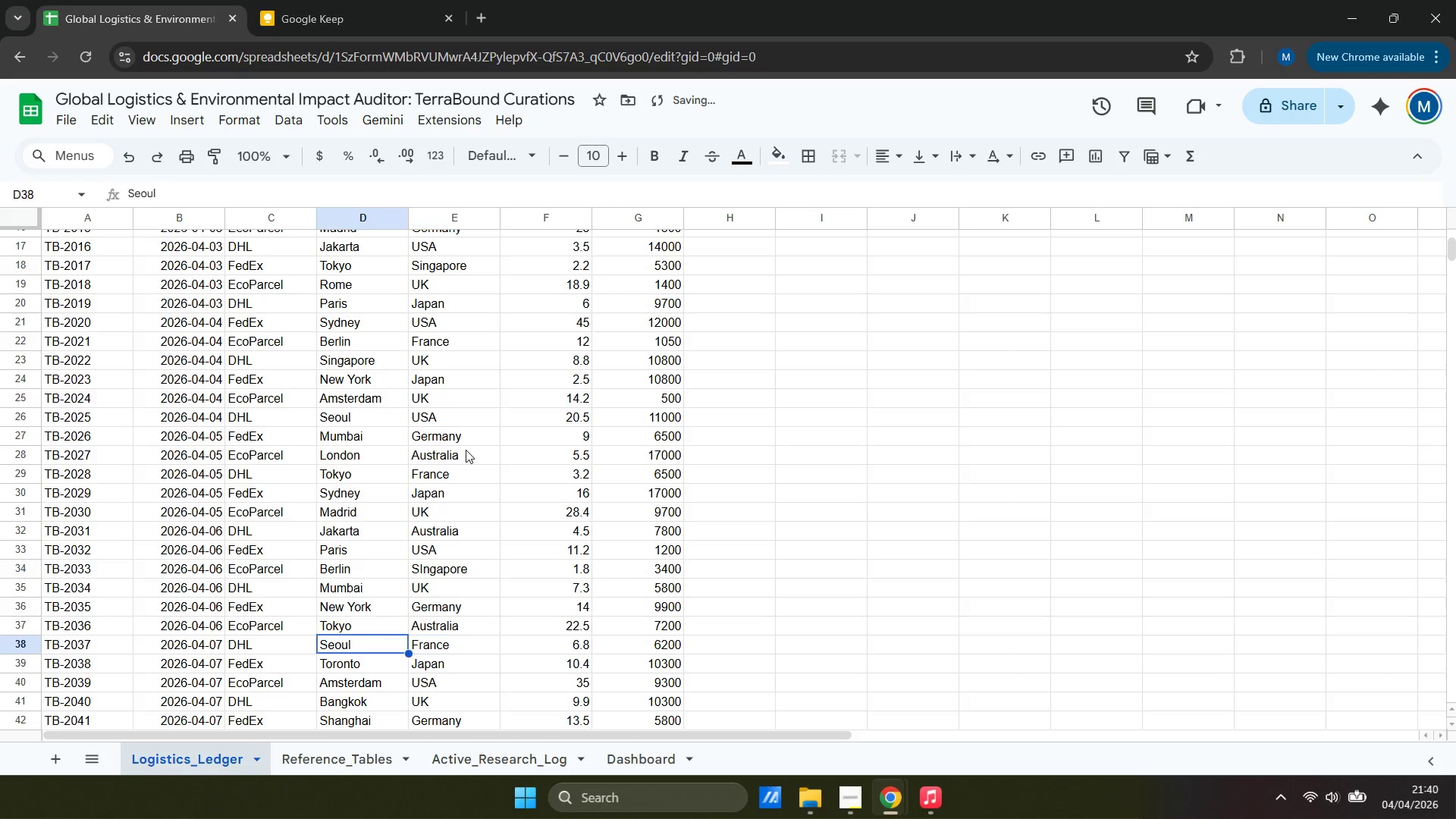 
key(ArrowLeft)
 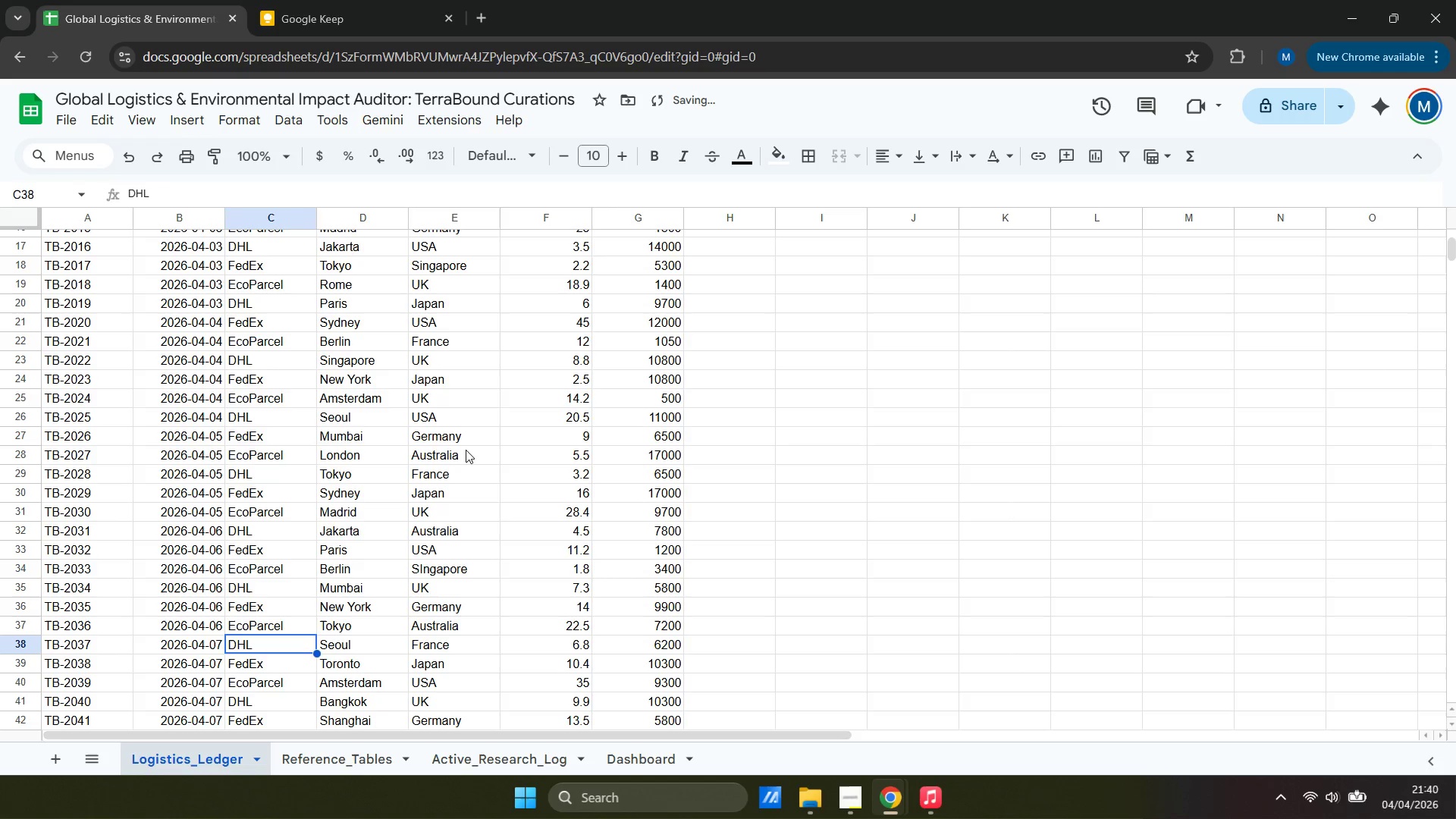 
key(ArrowRight)
 